 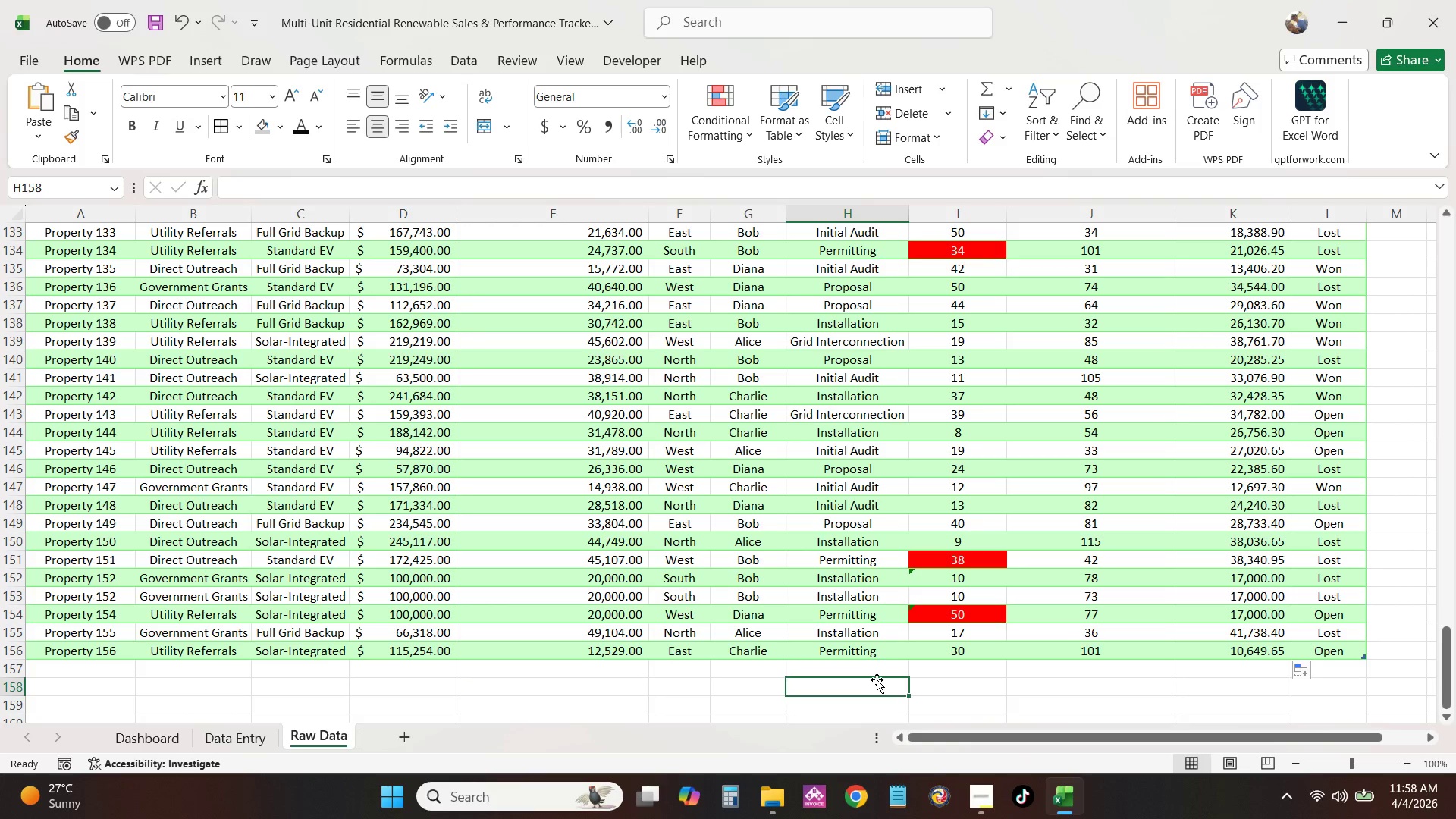 
scroll: coordinate [633, 674], scroll_direction: none, amount: 0.0
 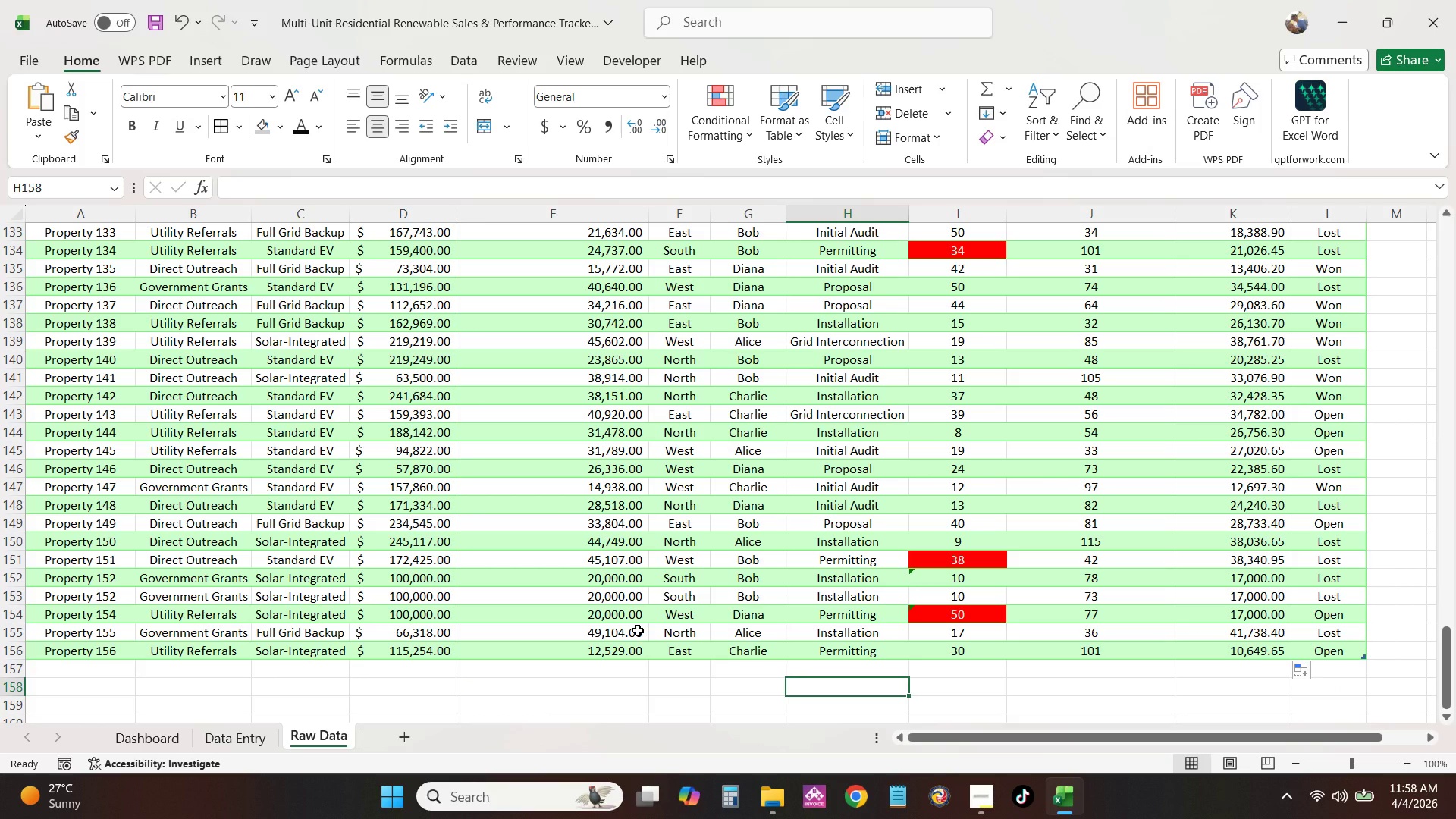 
scroll: coordinate [636, 622], scroll_direction: up, amount: 45.0
 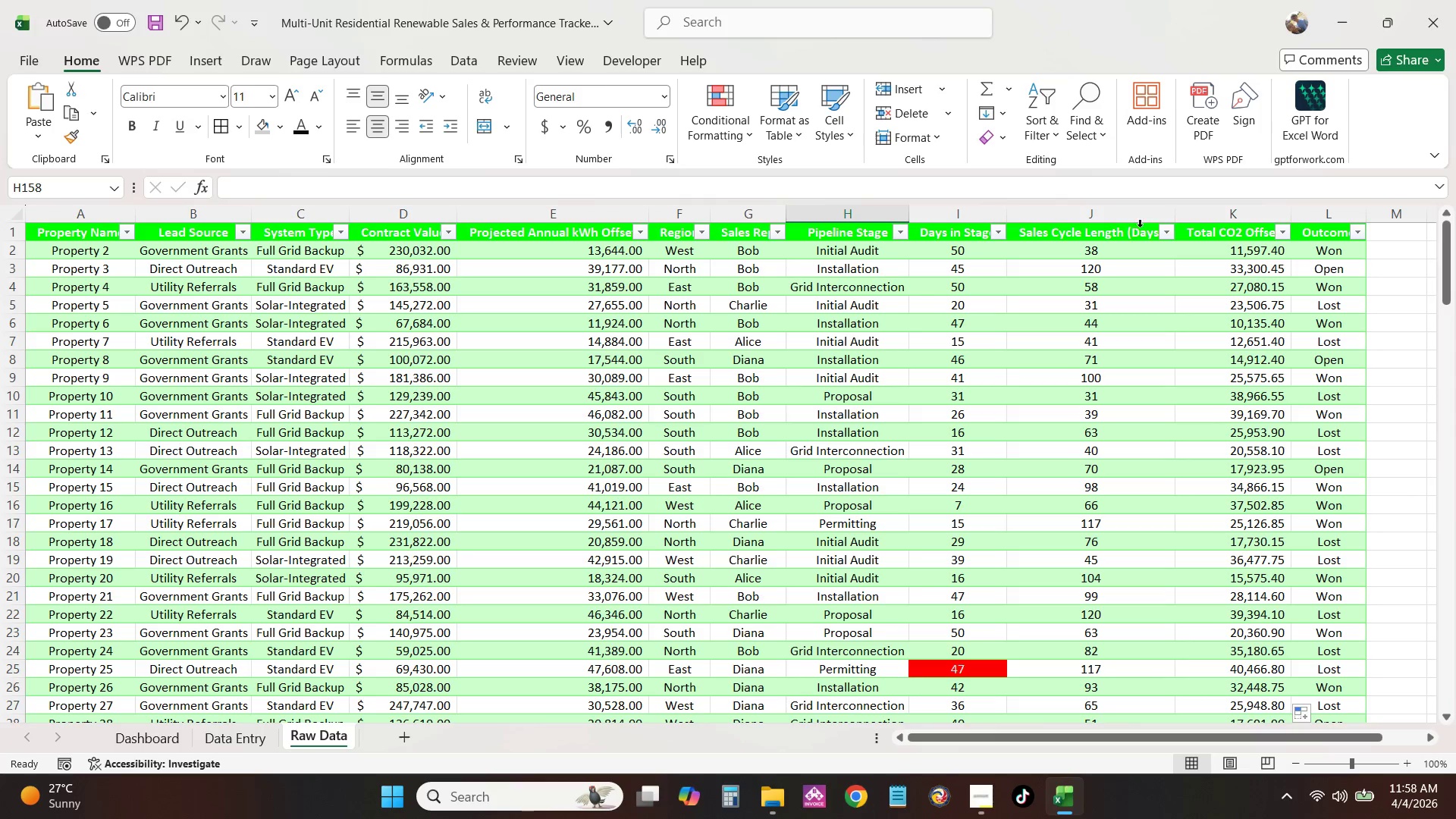 
left_click([1127, 213])
 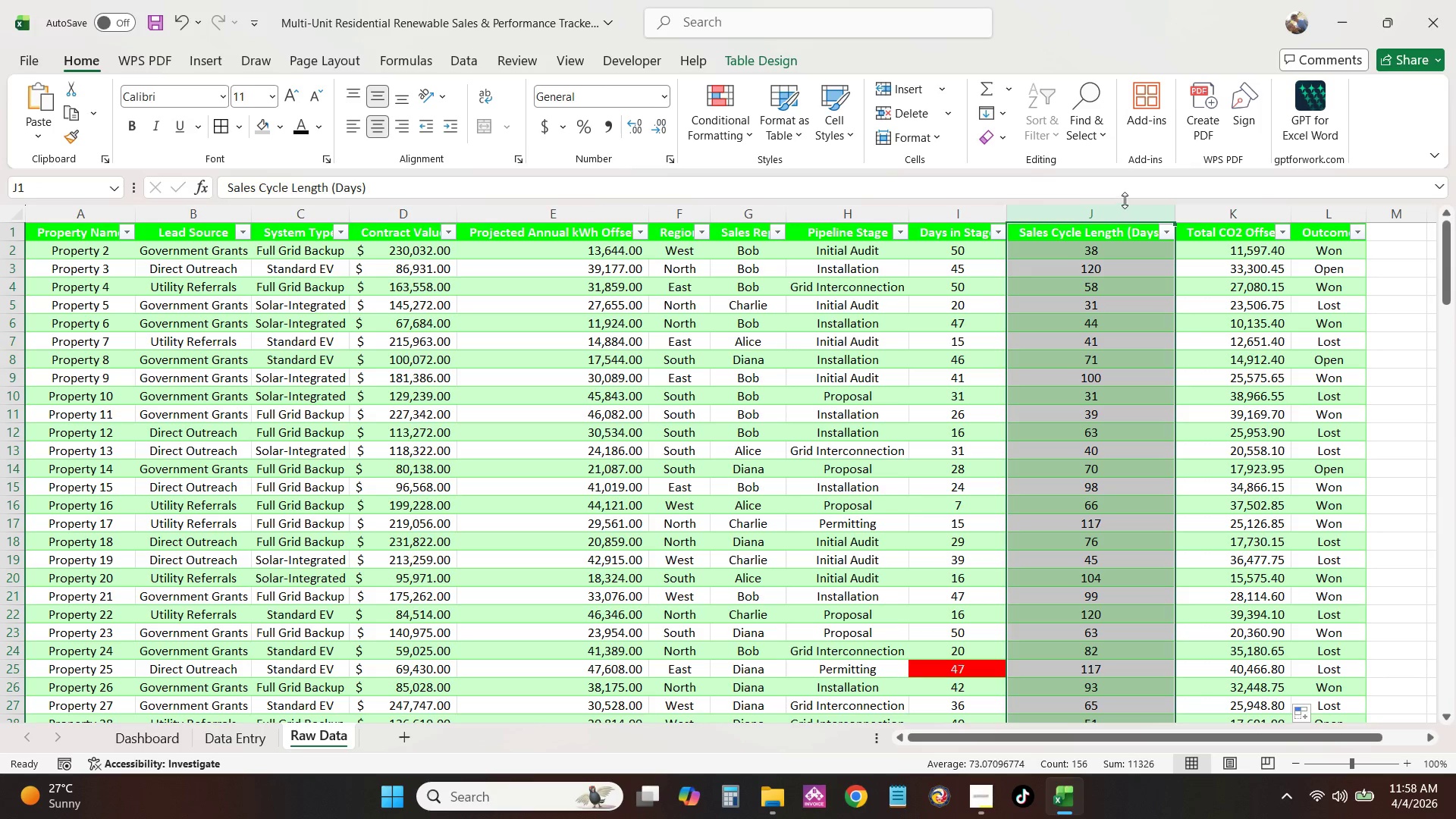 
left_click([1125, 200])
 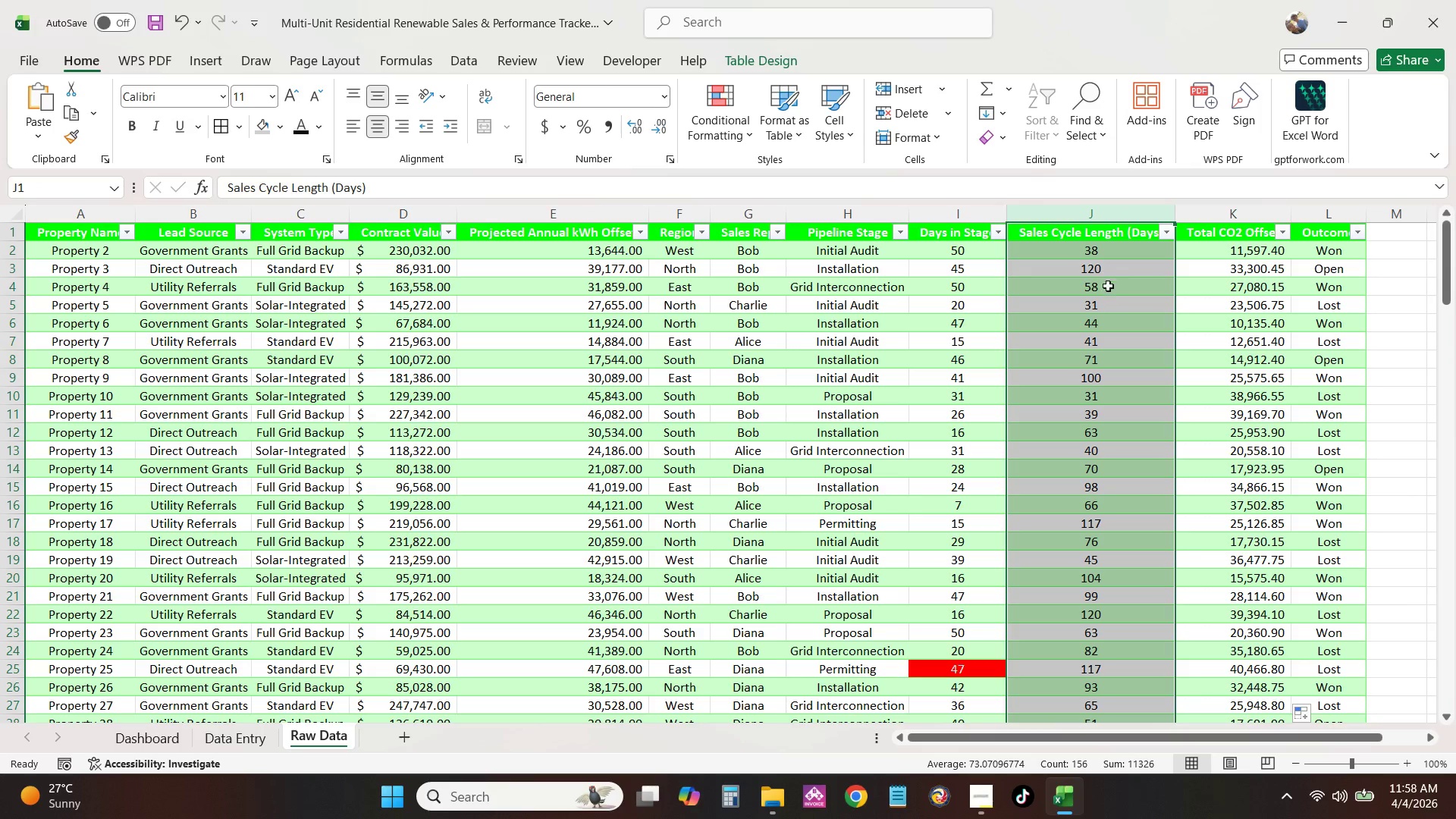 
left_click([1170, 343])
 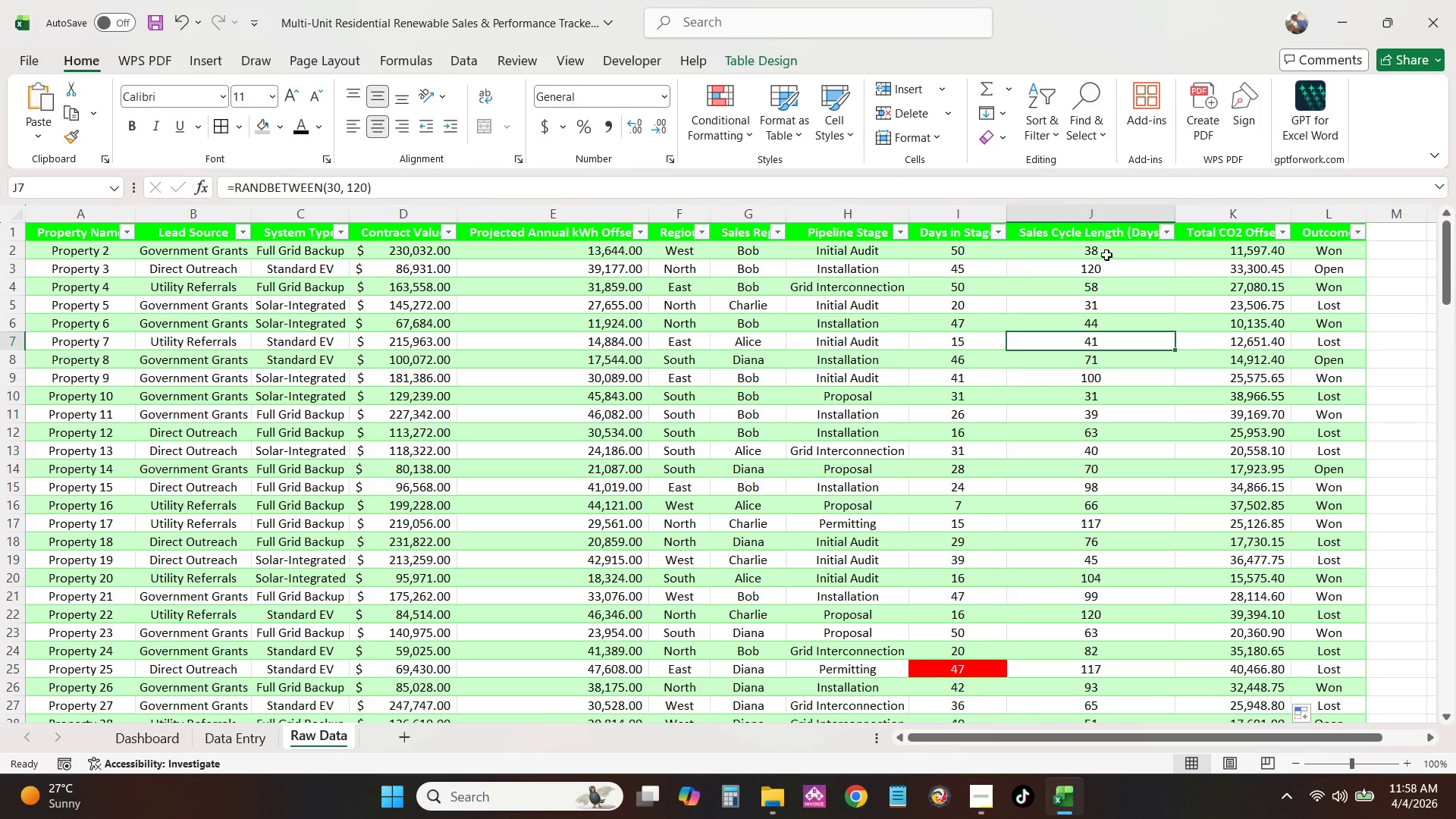 
left_click([1114, 246])
 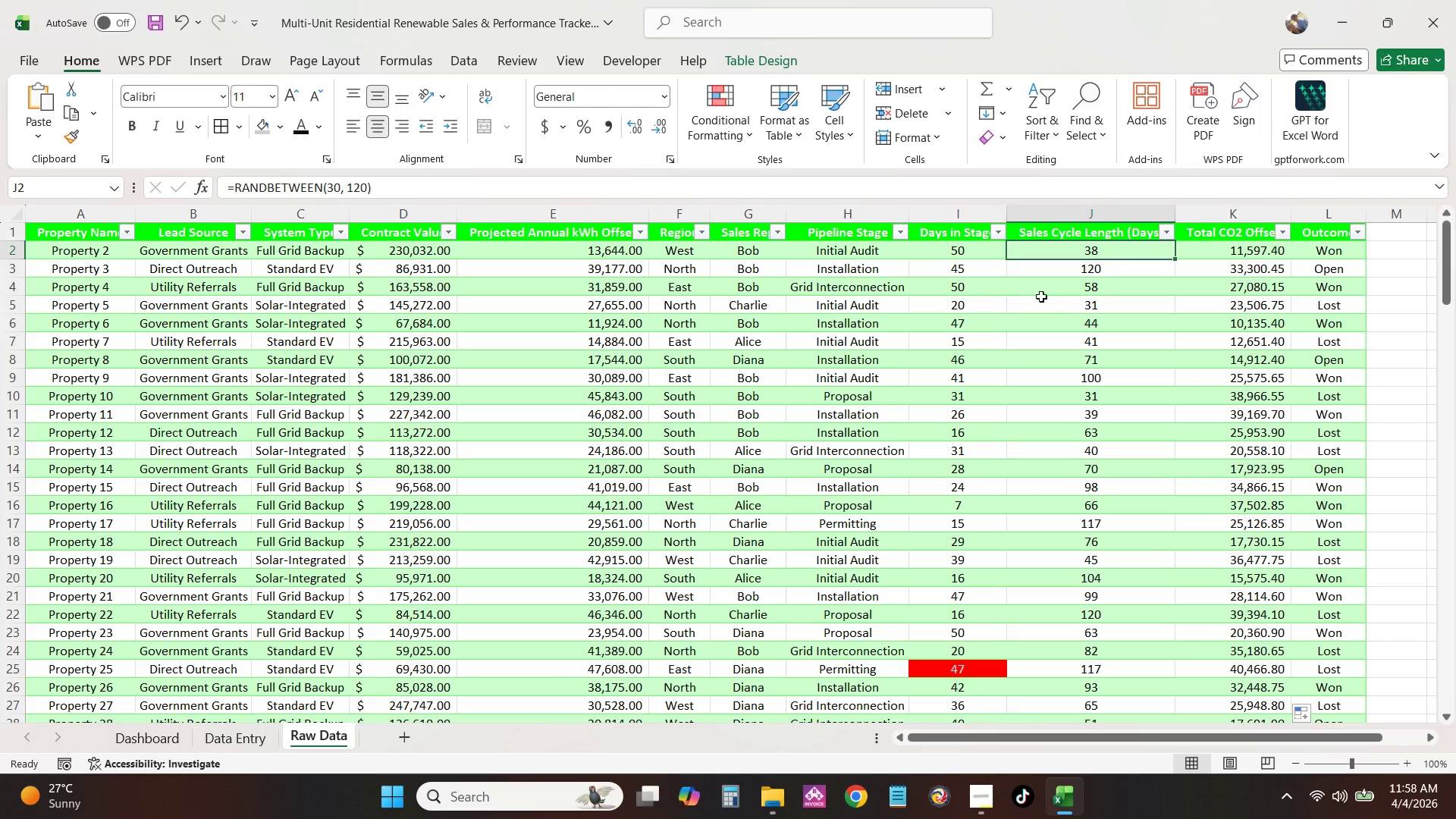 
left_click([1063, 294])
 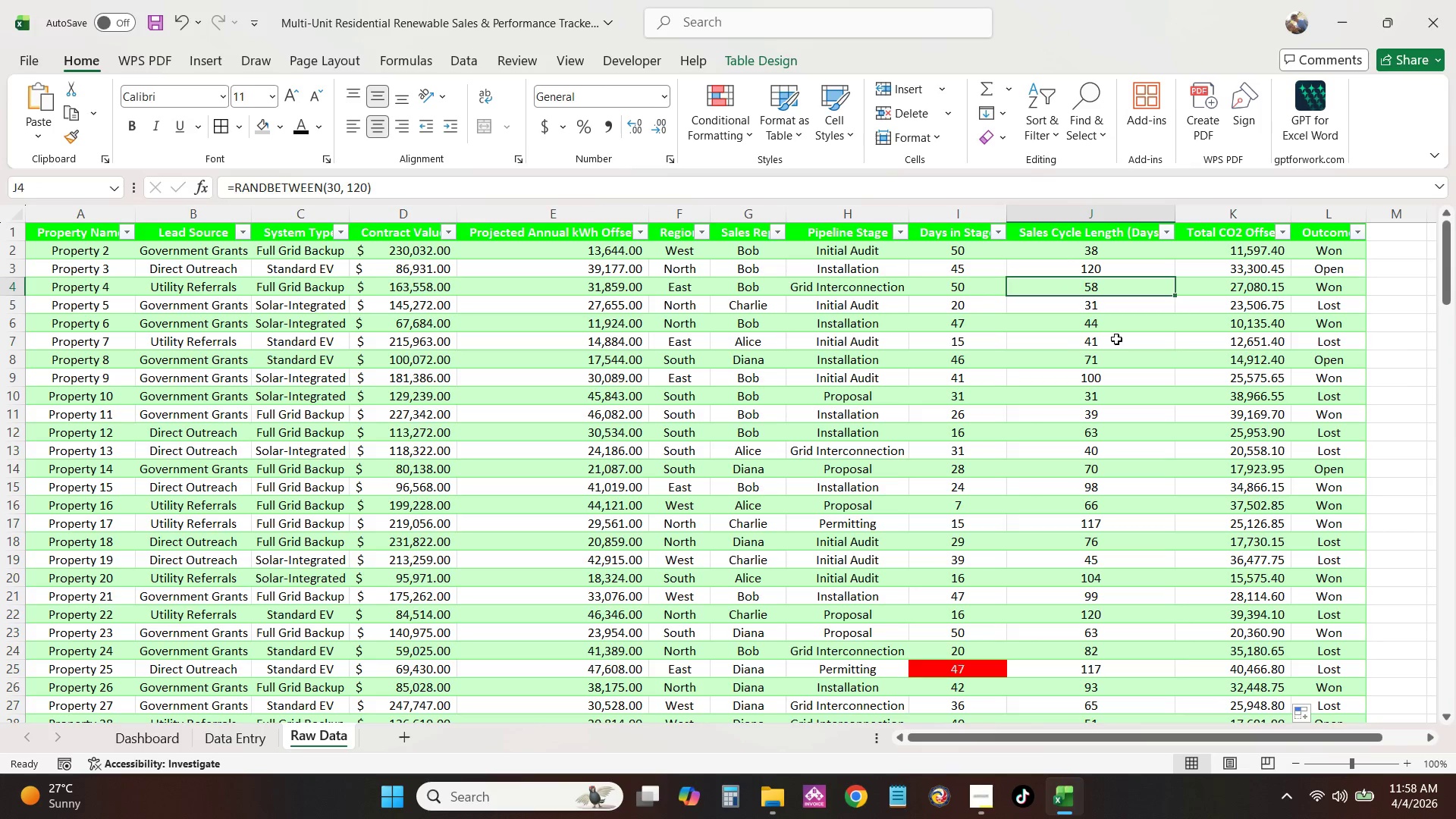 
left_click([1221, 290])
 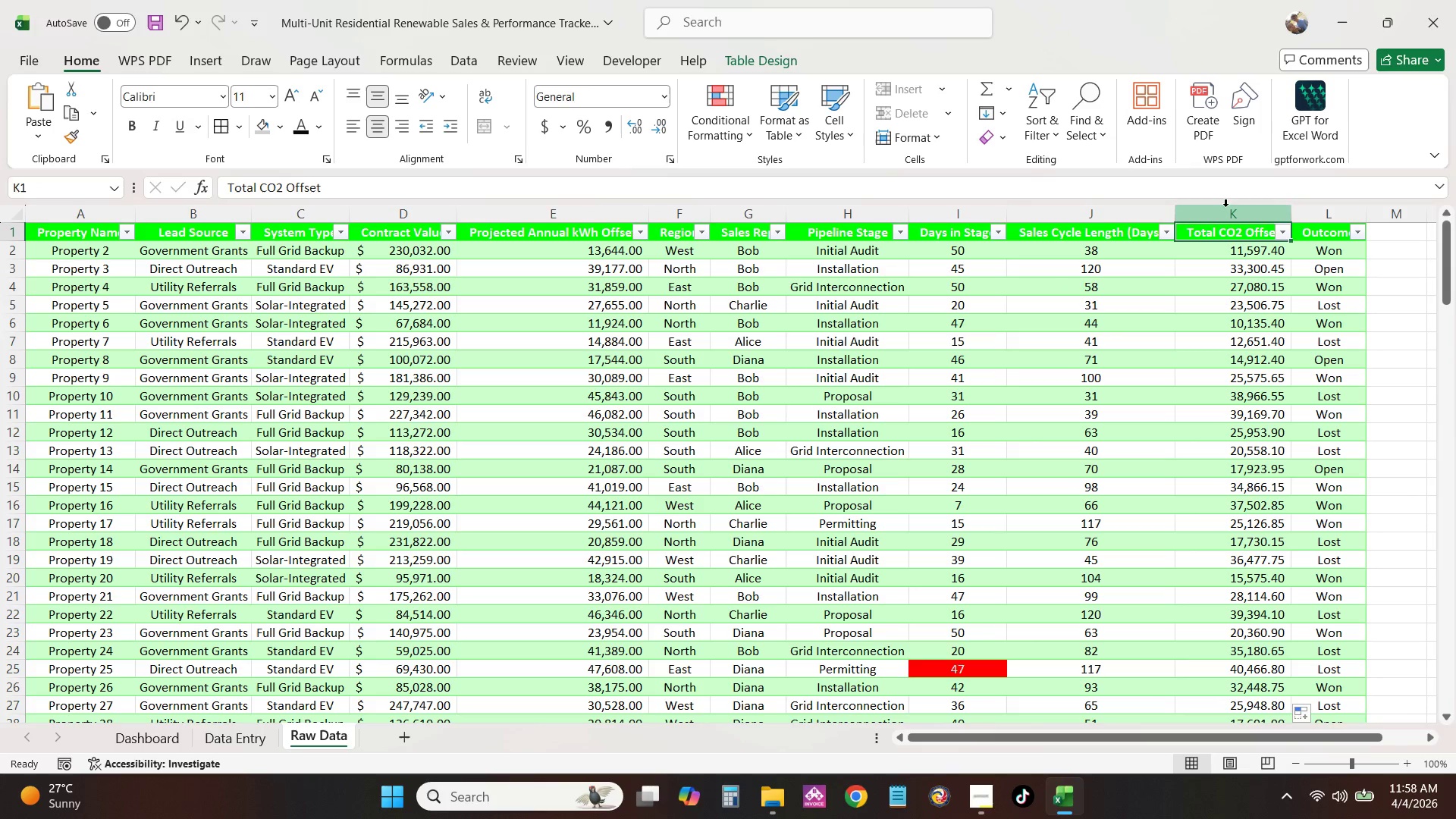 
double_click([1228, 194])
 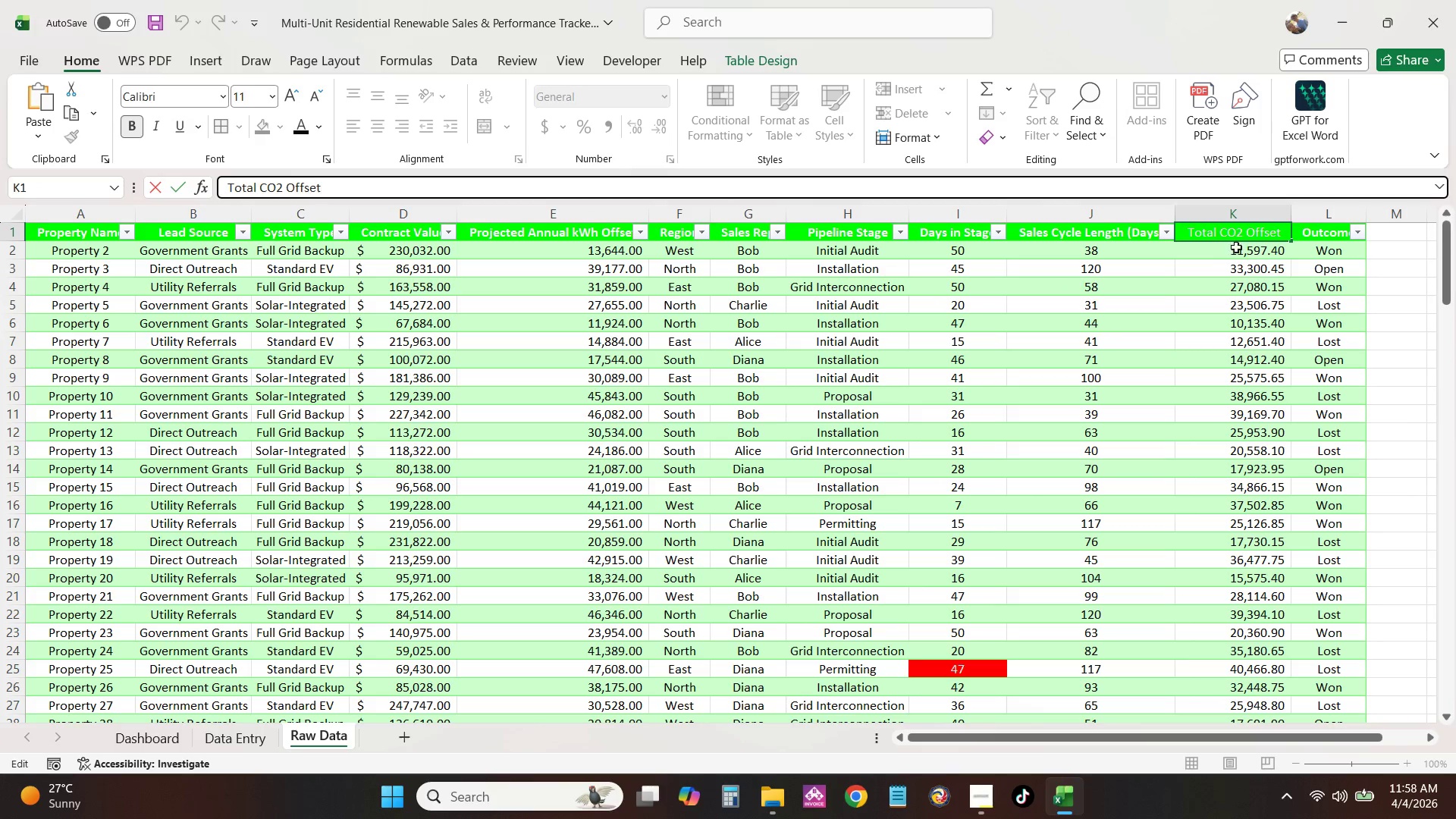 
left_click([1238, 270])
 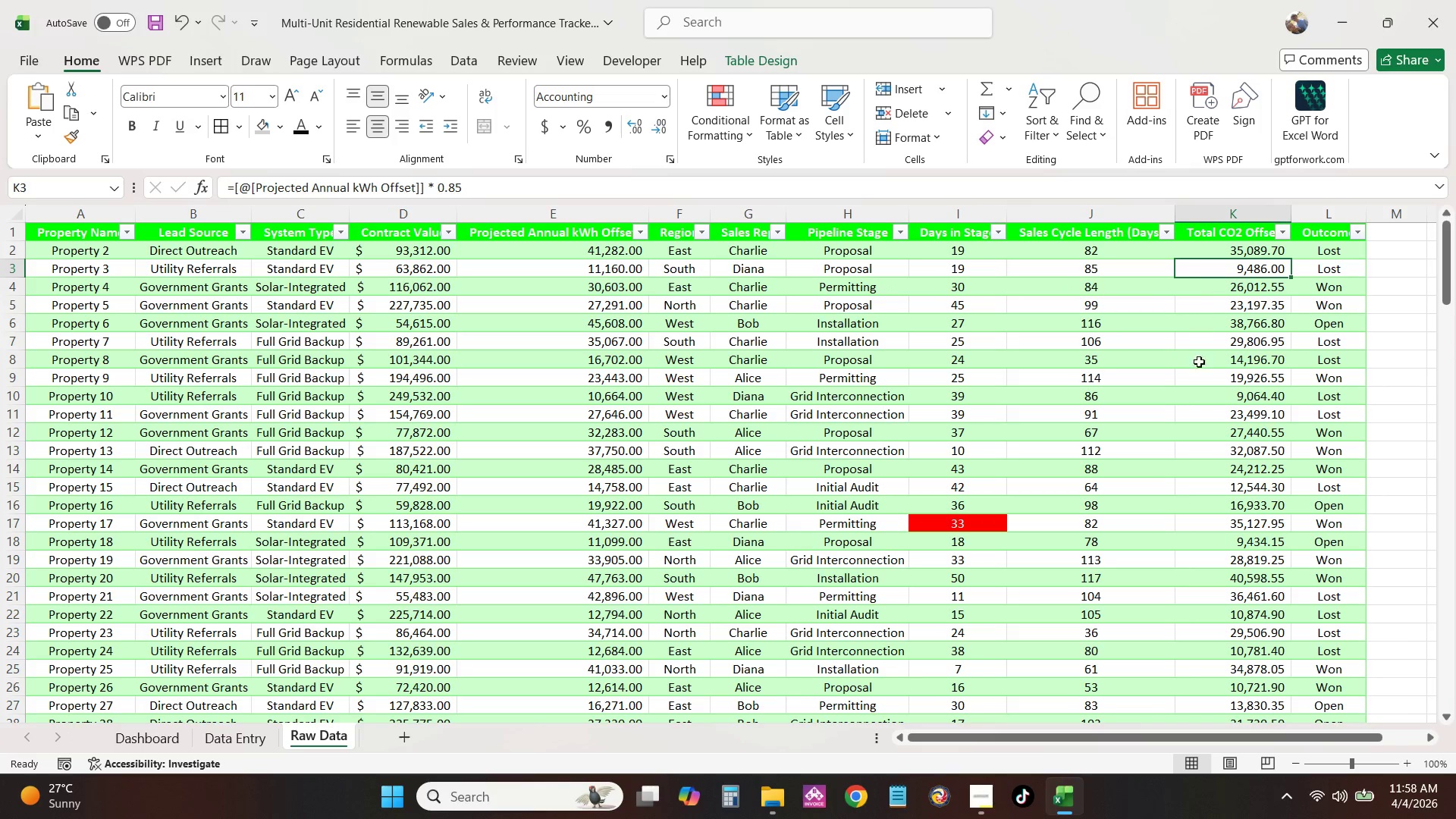 
scroll: coordinate [46, 264], scroll_direction: up, amount: 14.0
 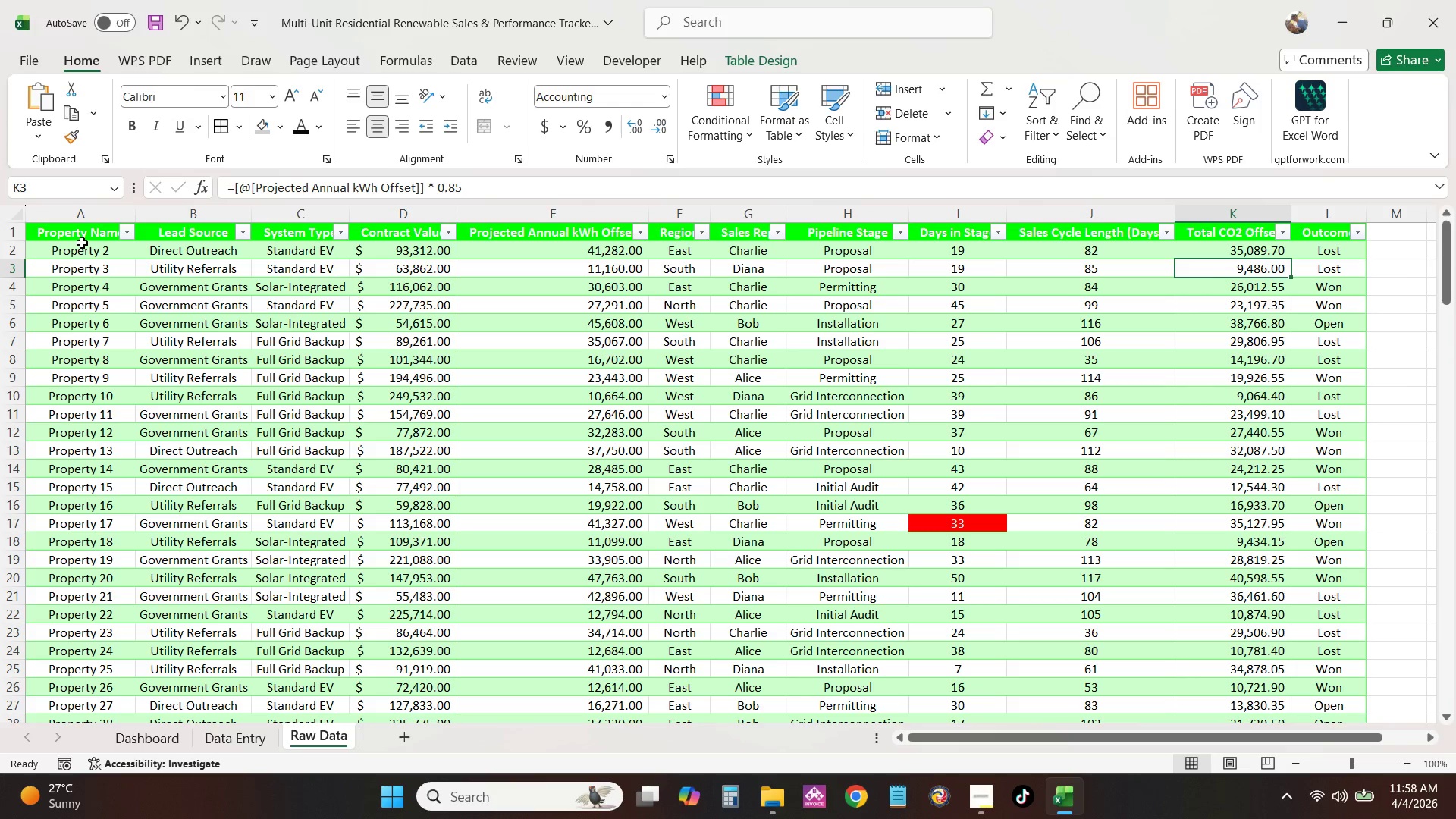 
left_click([84, 246])
 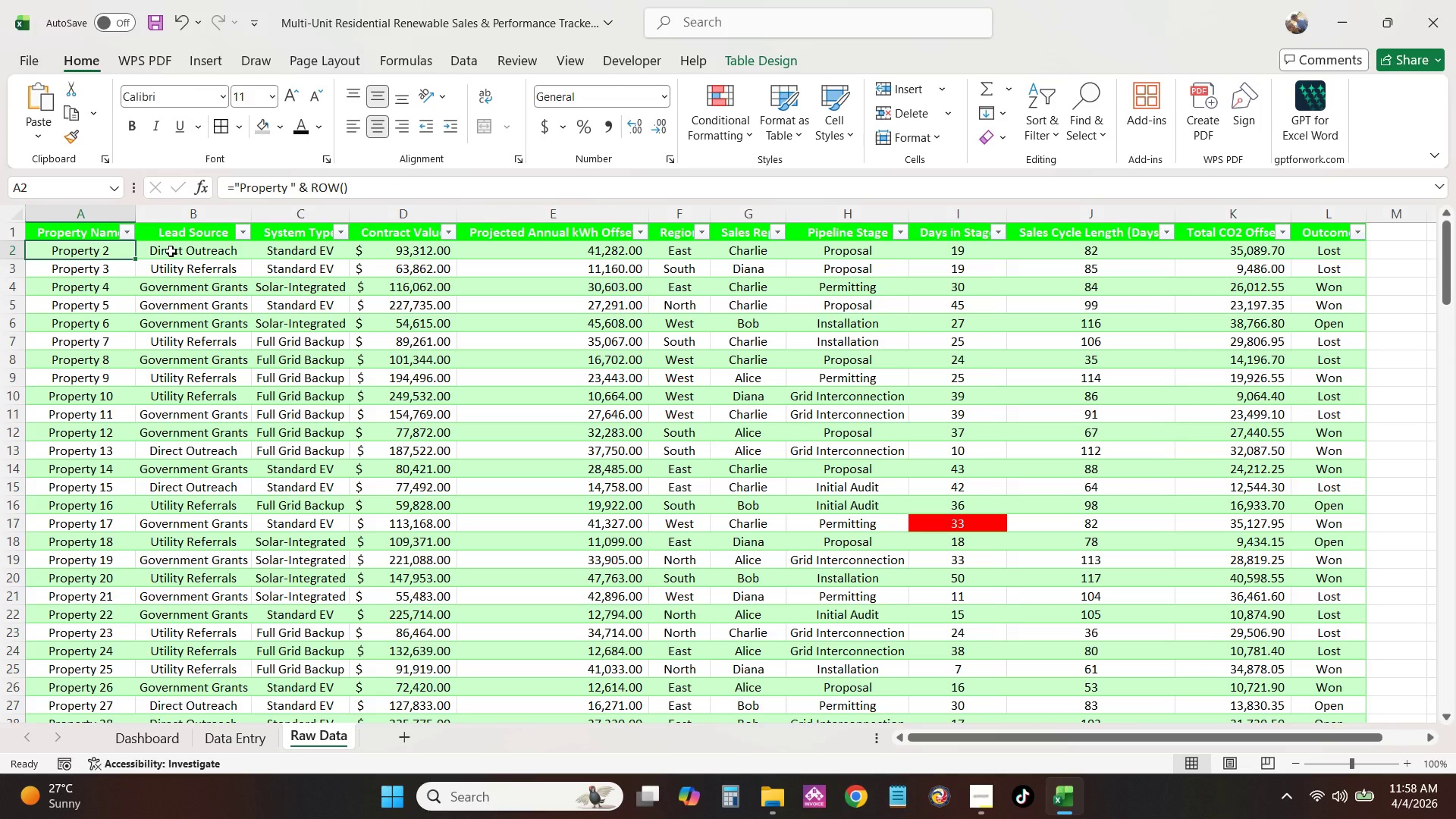 
left_click([171, 253])
 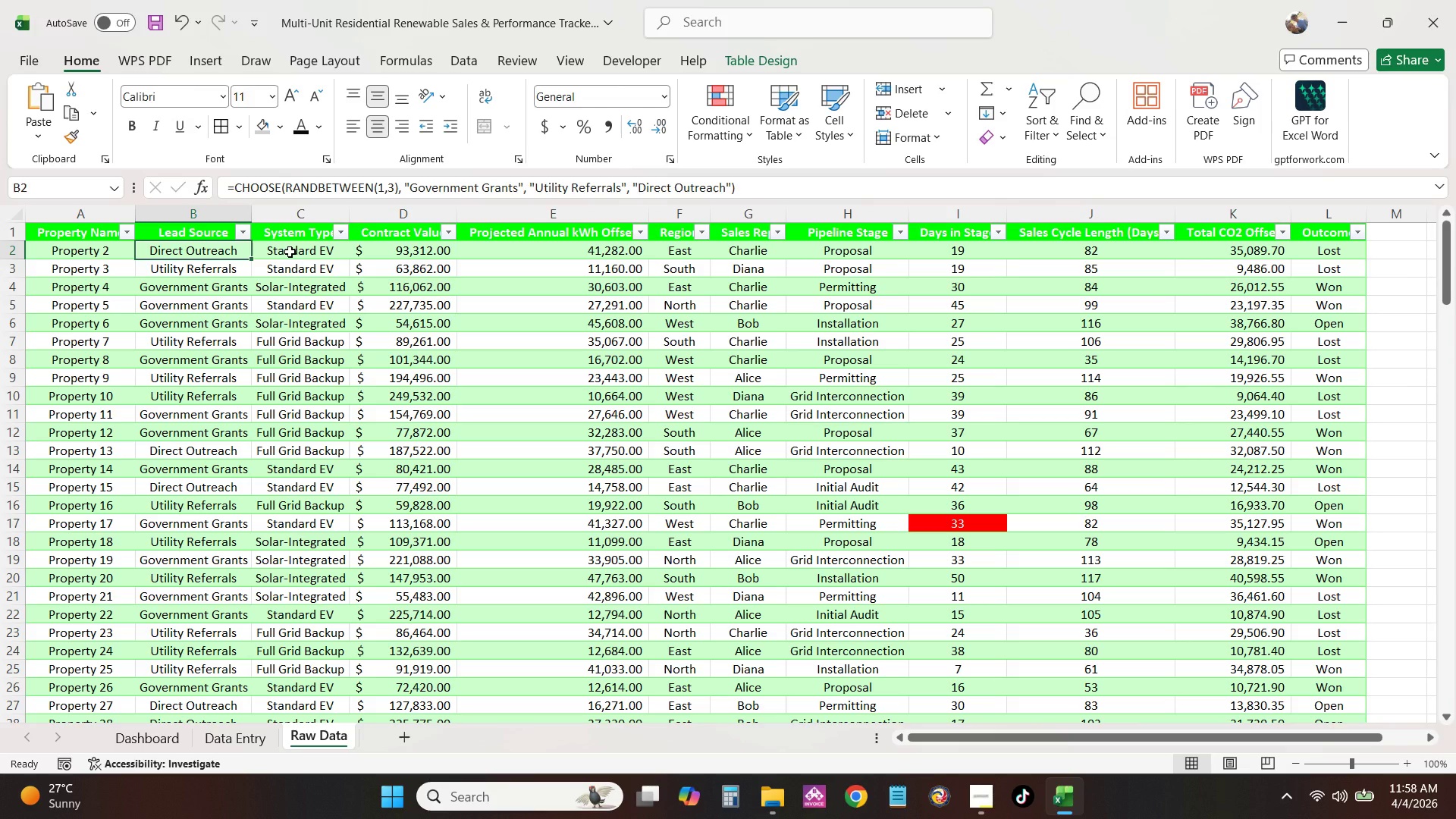 
left_click([290, 252])
 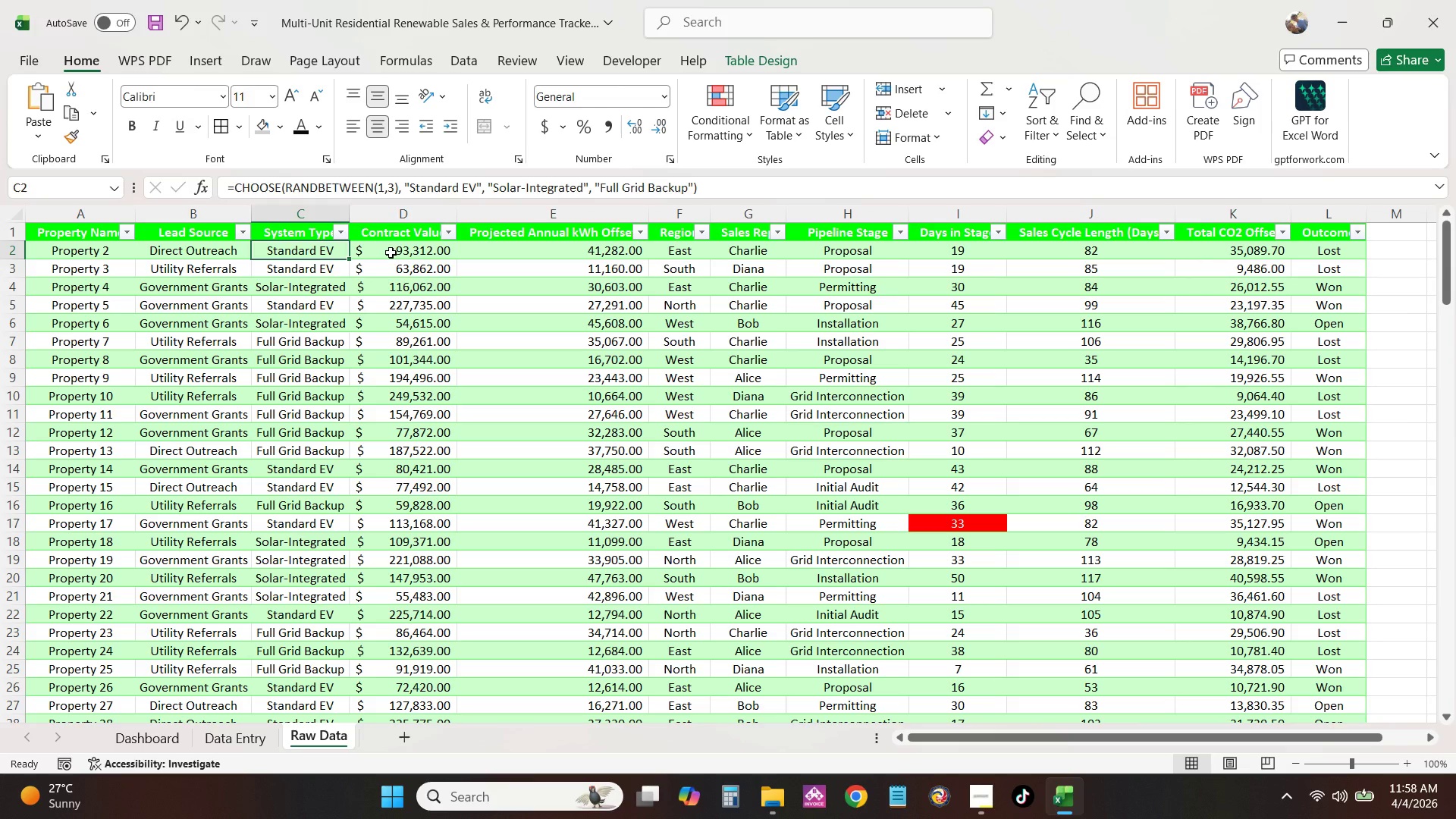 
left_click([391, 253])
 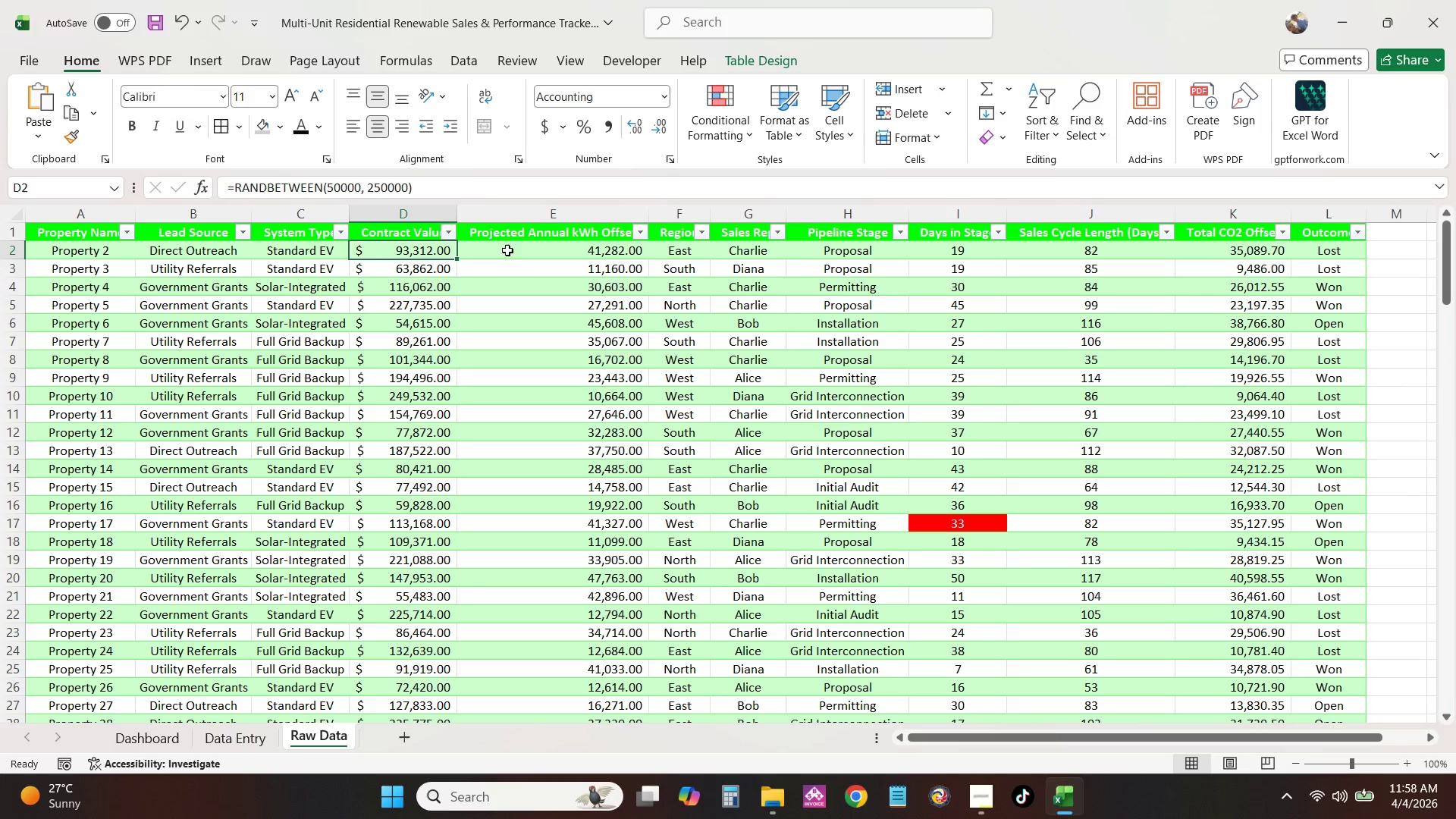 
left_click([516, 250])
 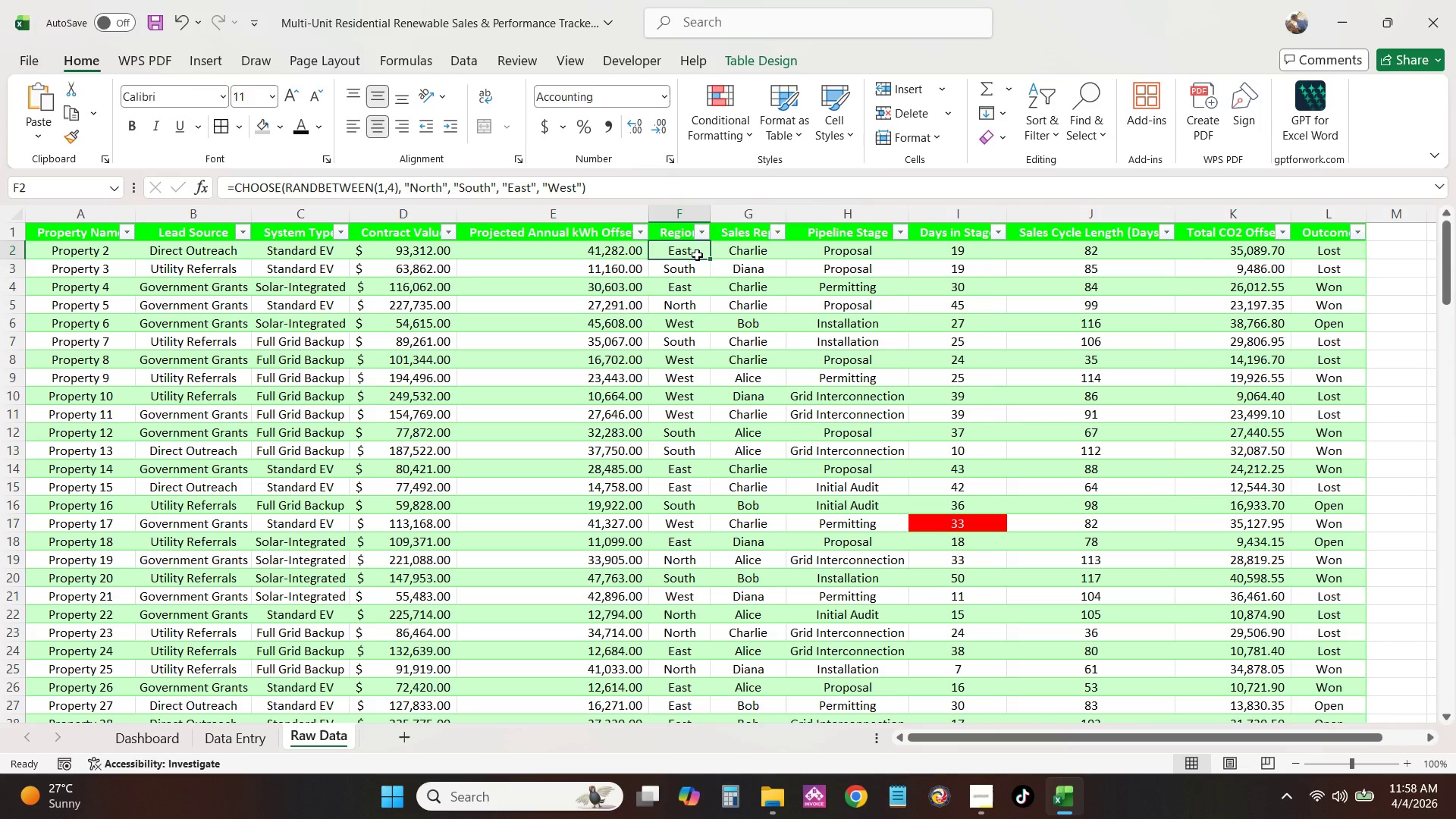 
double_click([743, 256])
 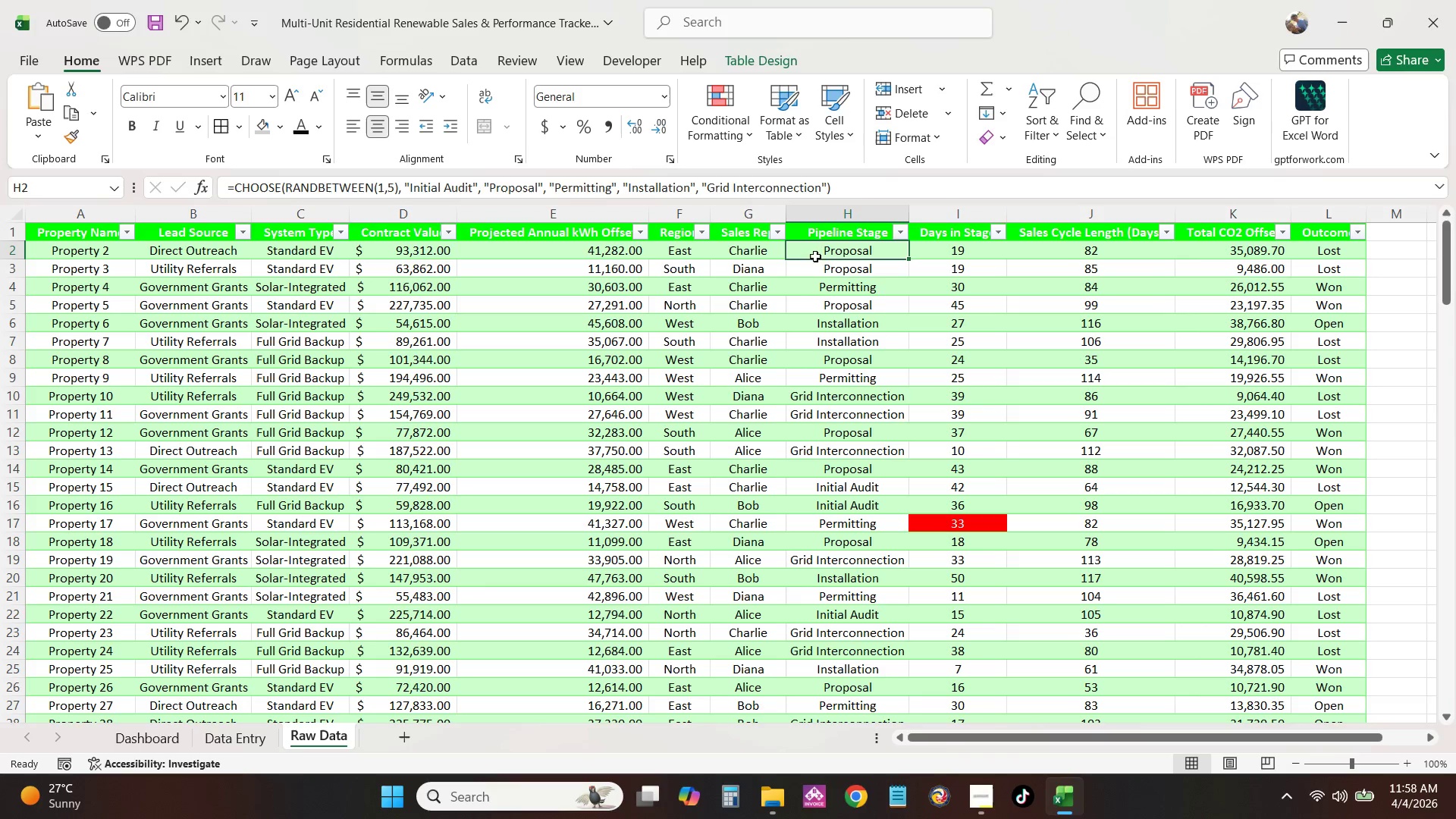 
triple_click([815, 256])
 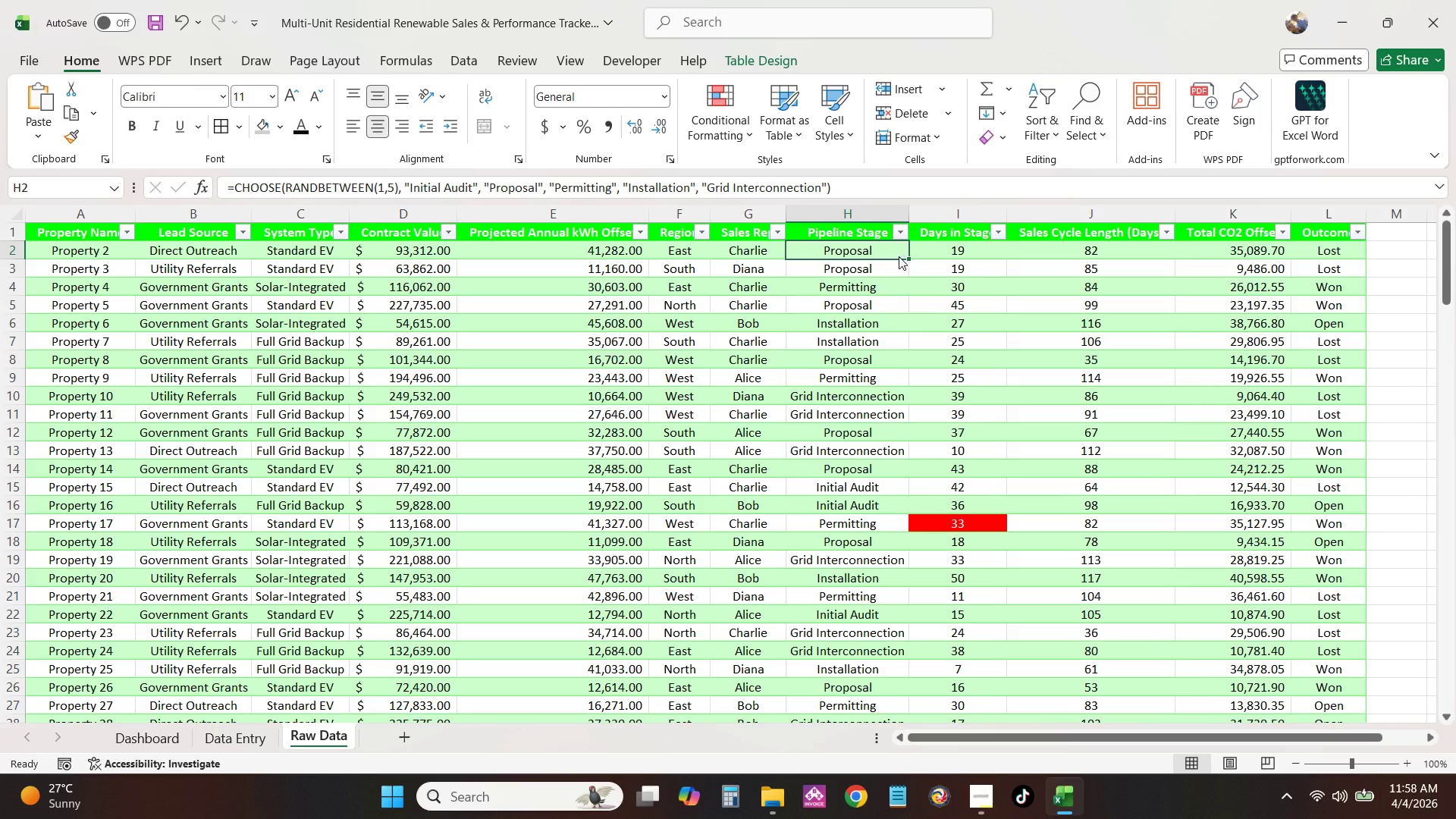 
triple_click([899, 256])
 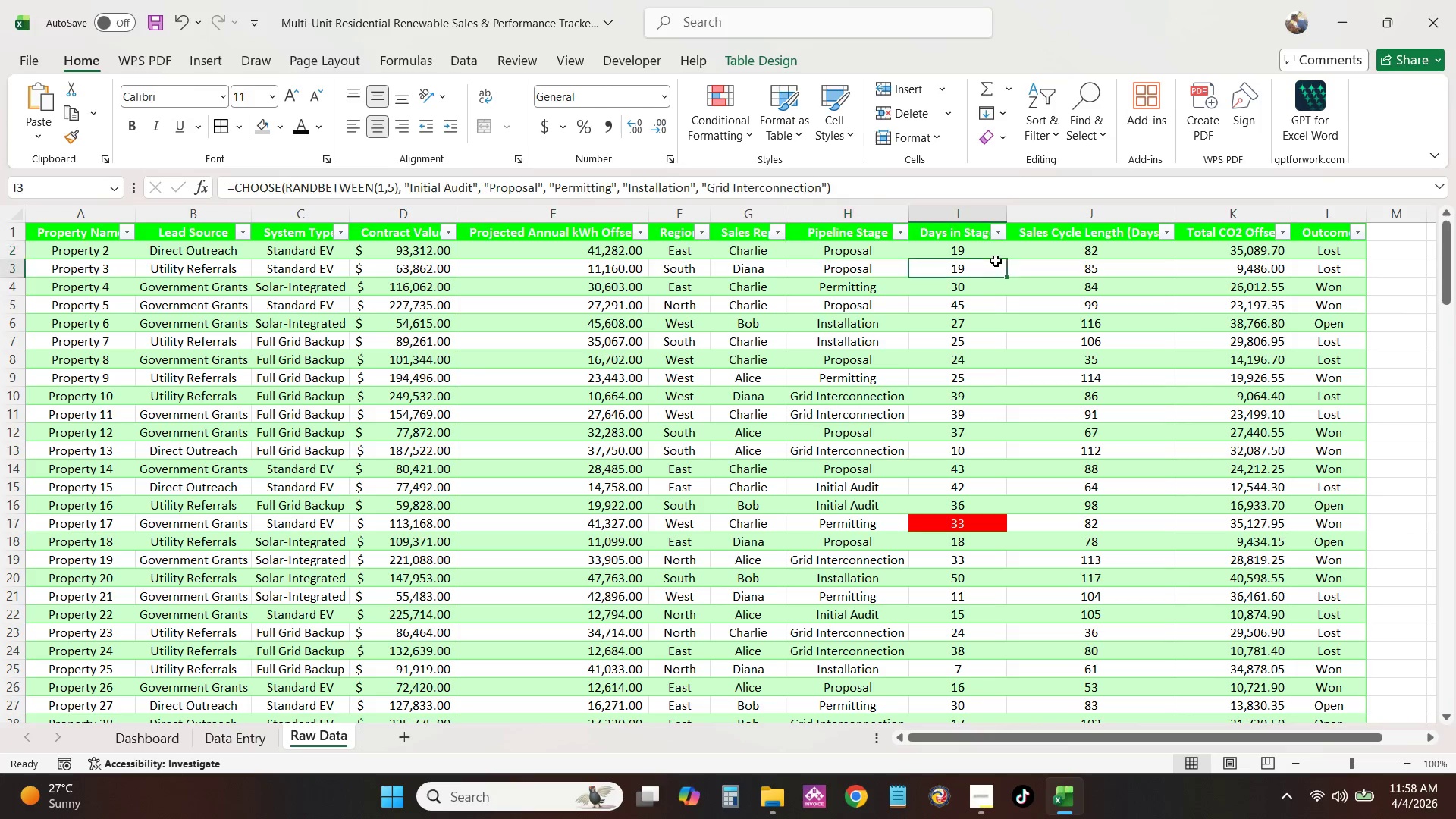 
triple_click([996, 261])
 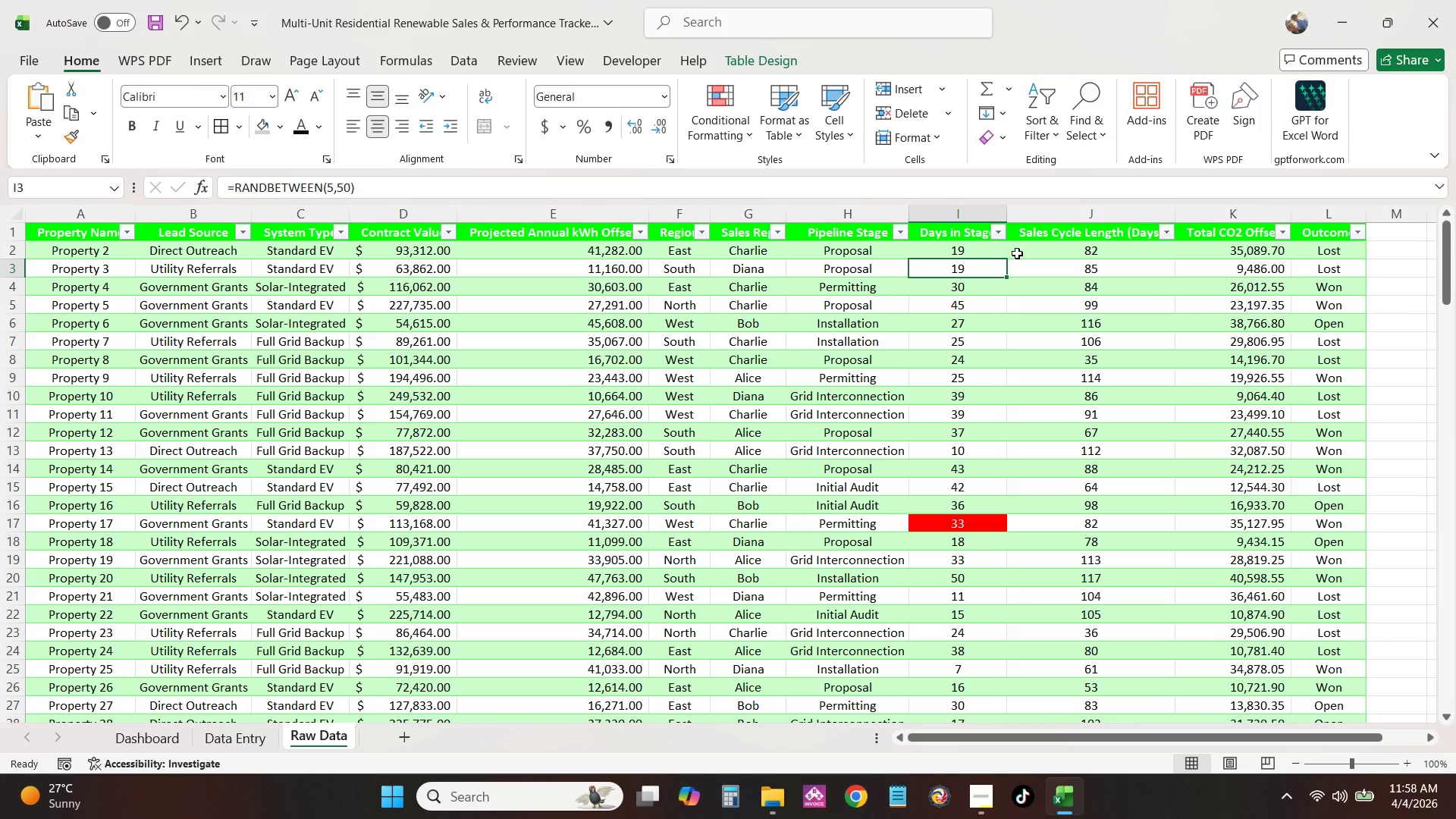 
triple_click([1017, 253])
 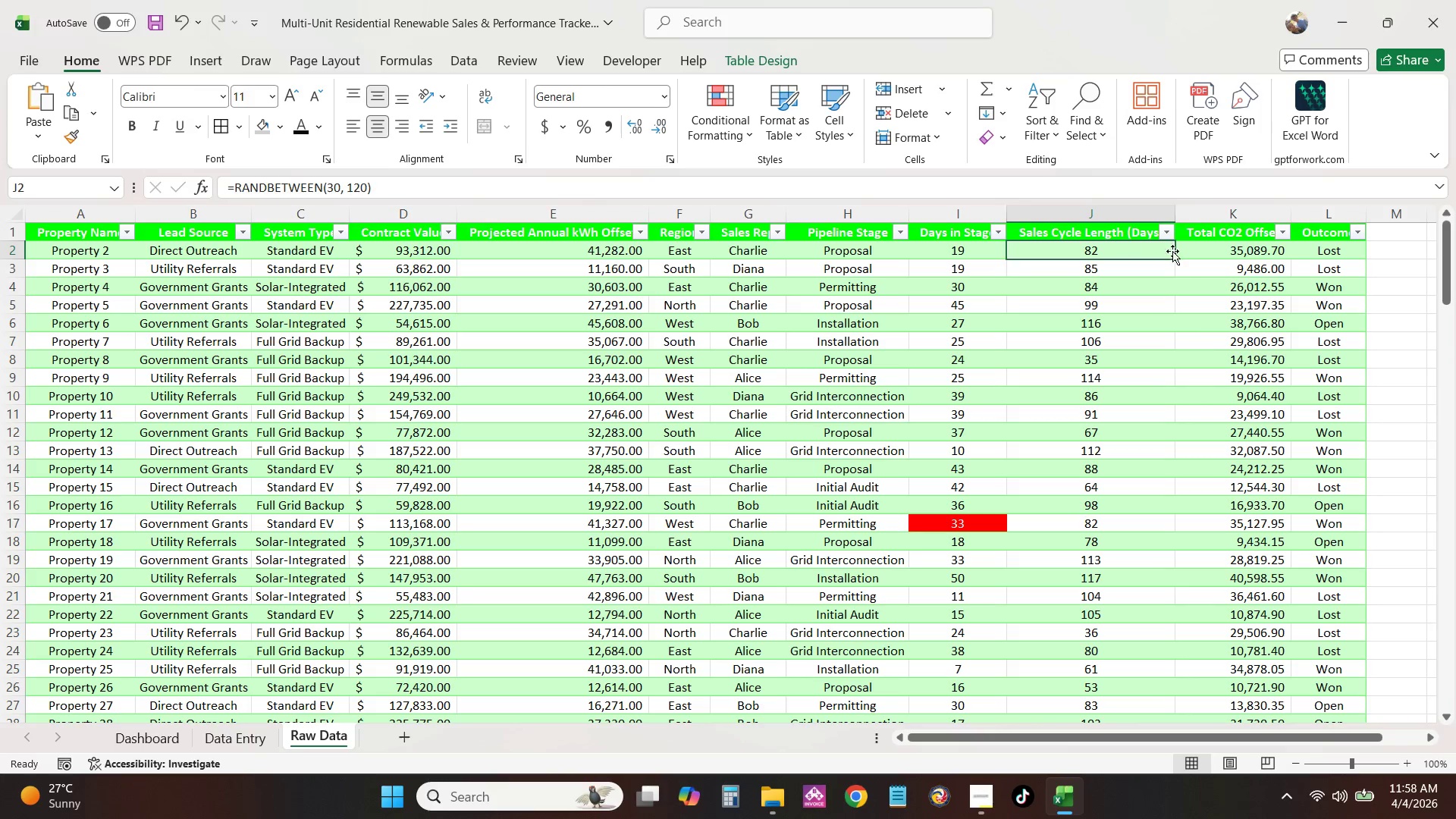 
triple_click([1172, 251])
 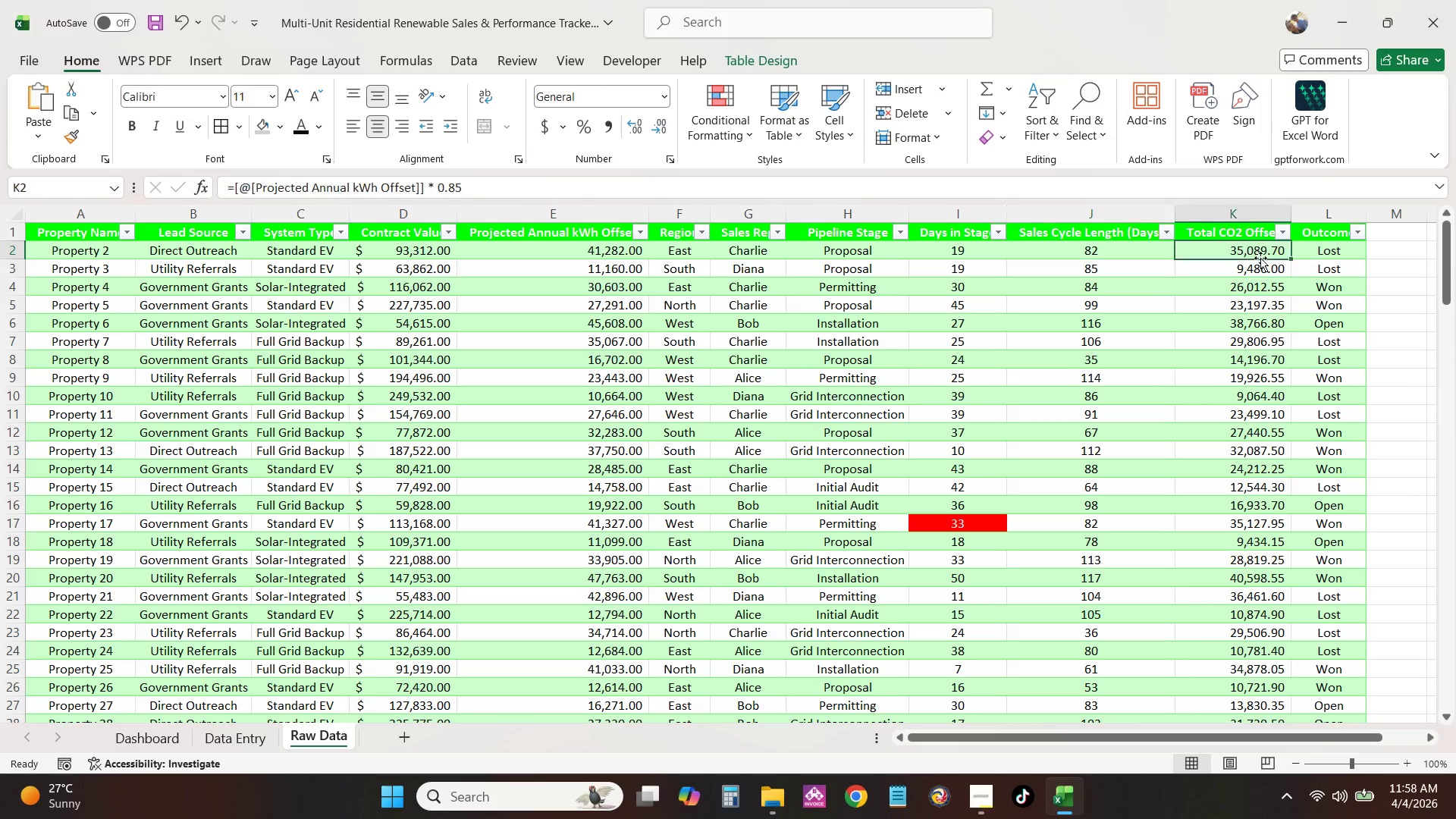 
triple_click([1260, 258])
 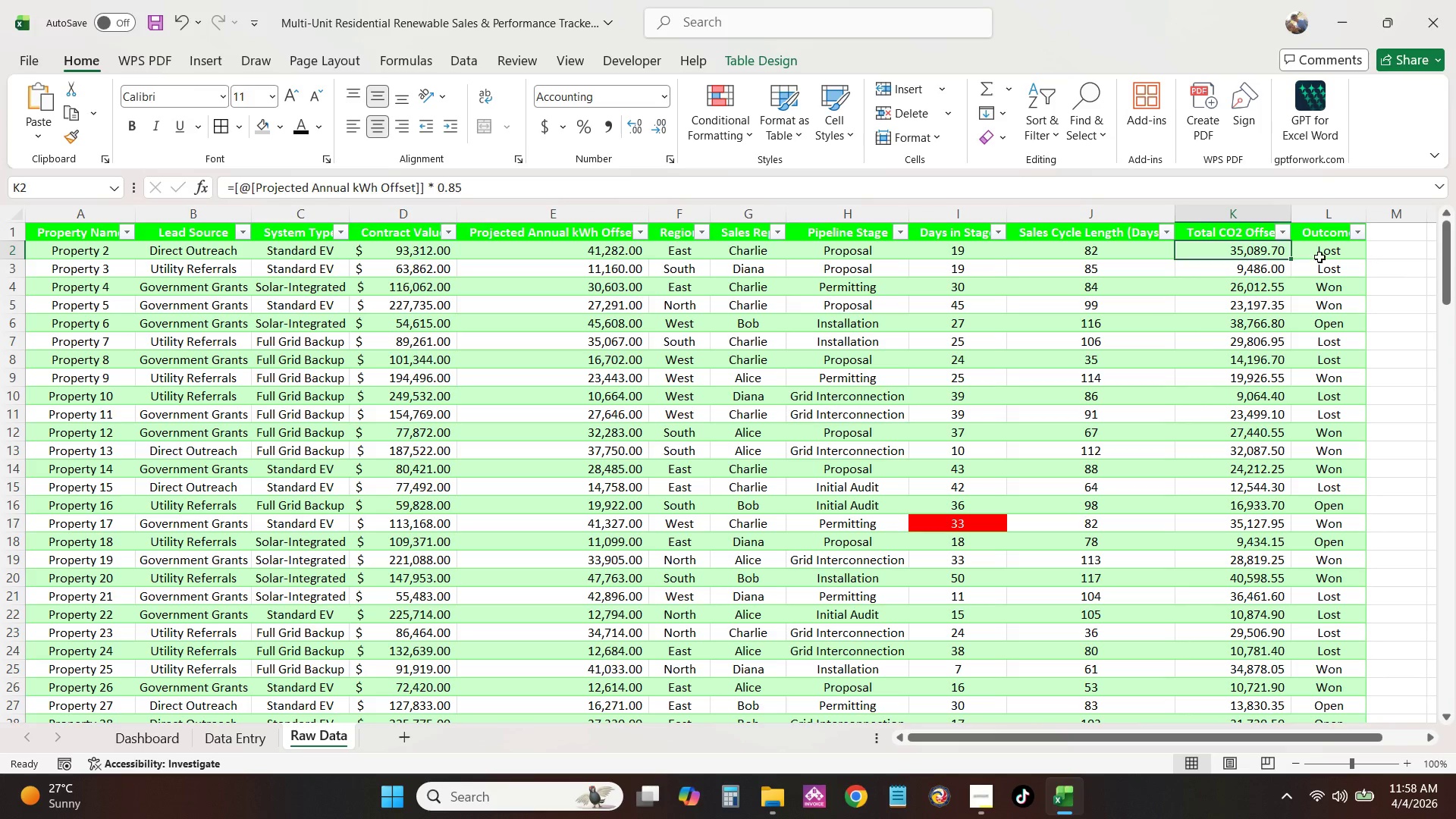 
triple_click([1320, 257])
 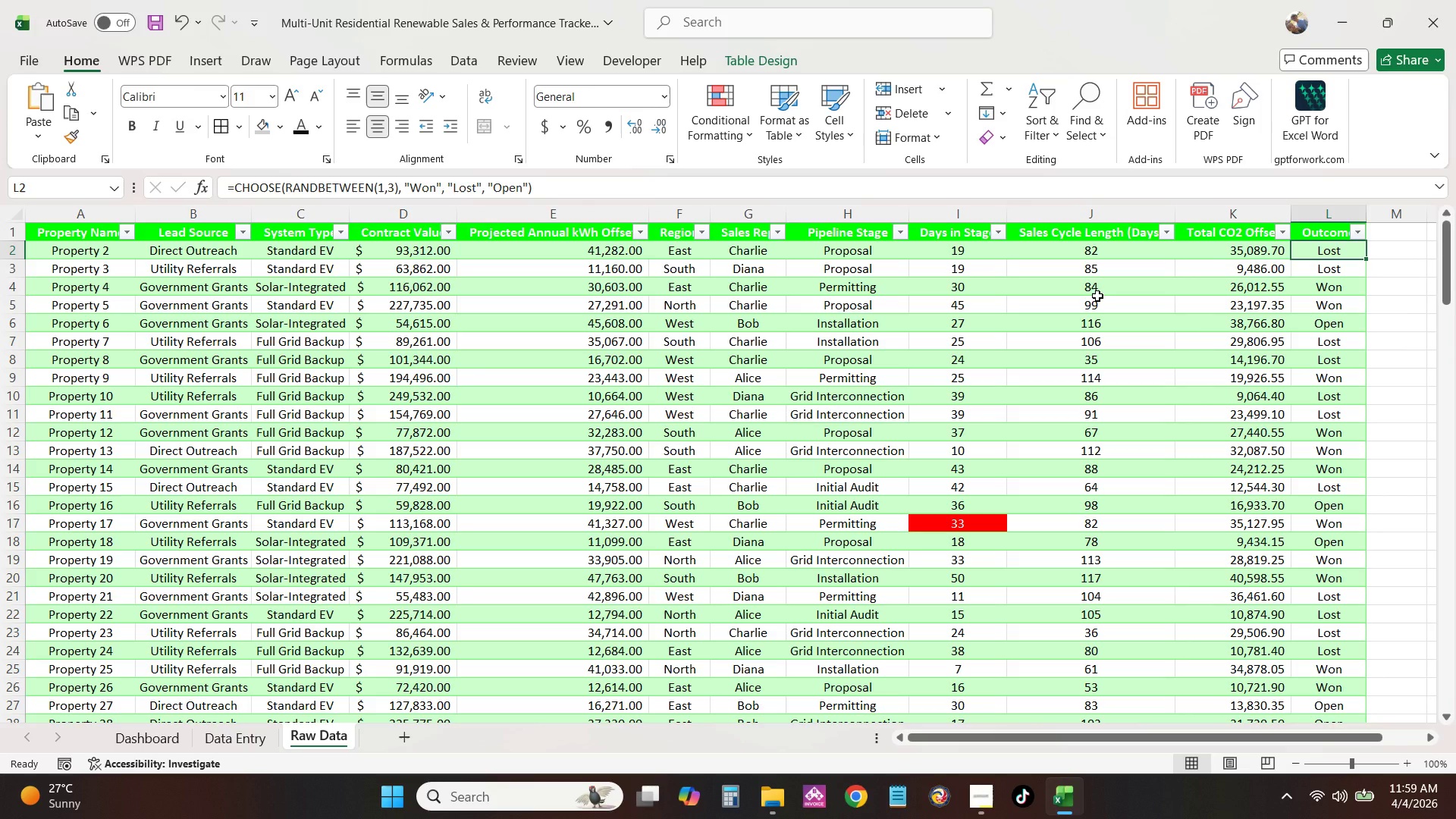 
wait(30.42)
 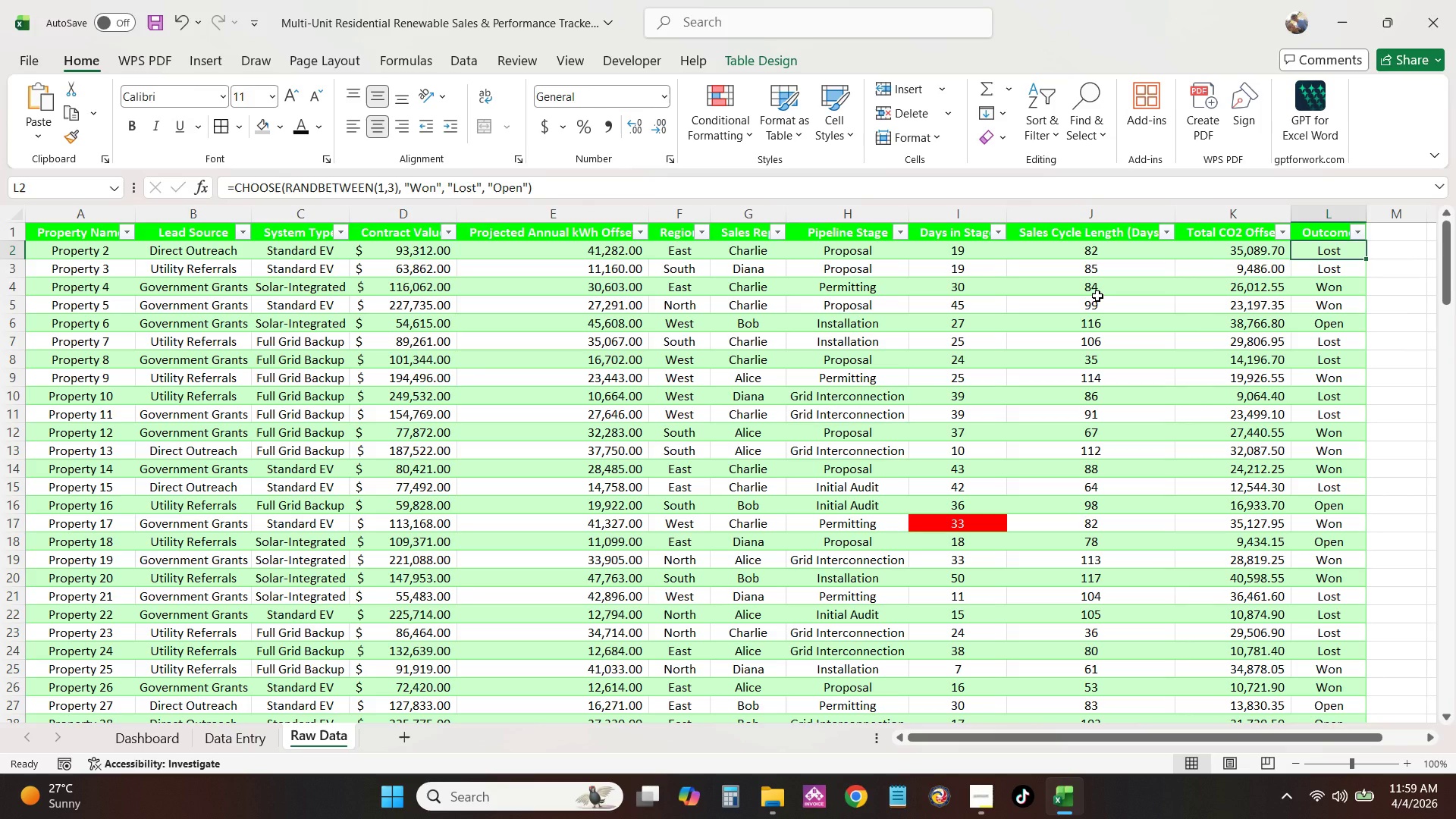 
left_click([214, 748])
 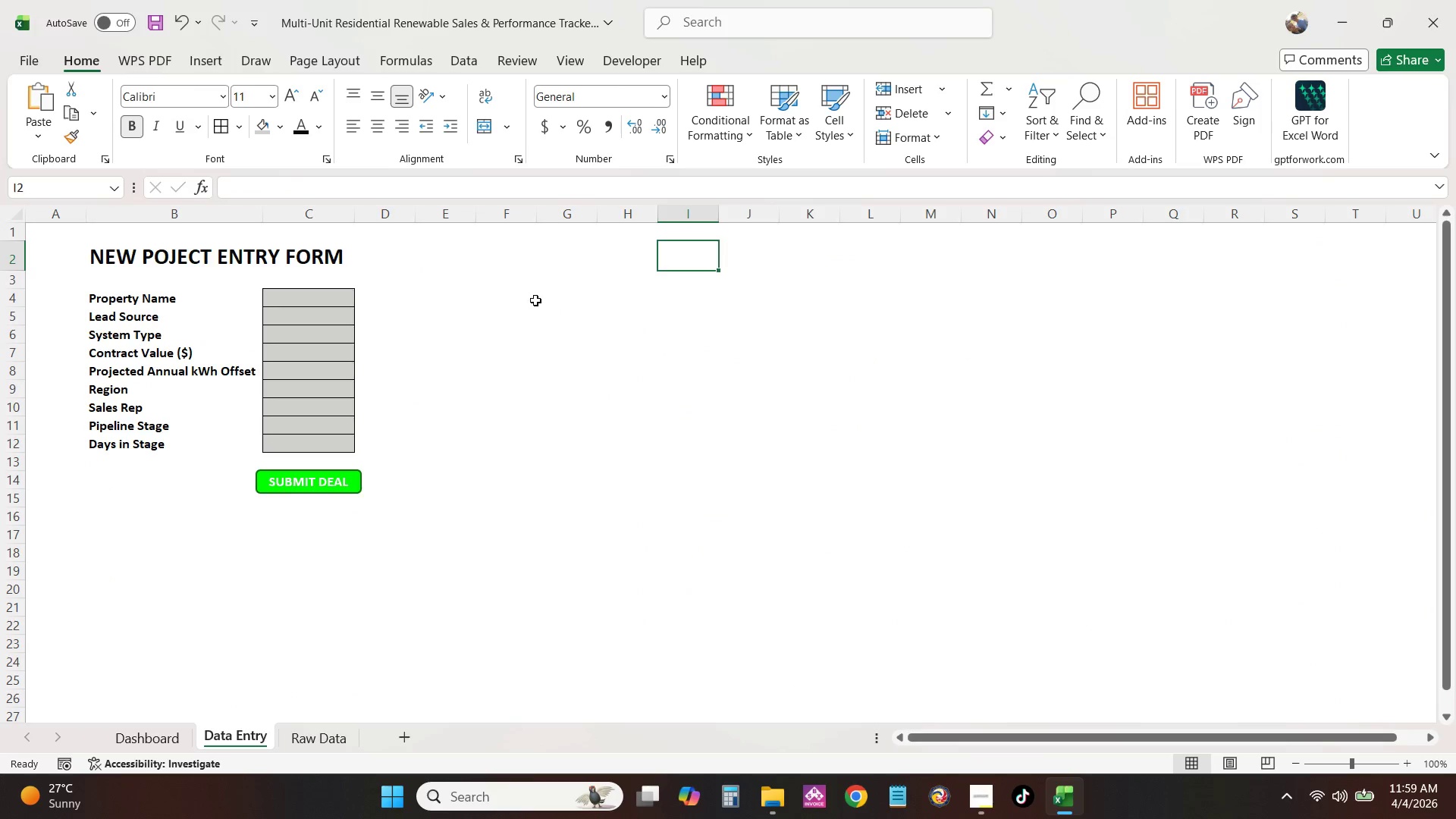 
double_click([535, 300])
 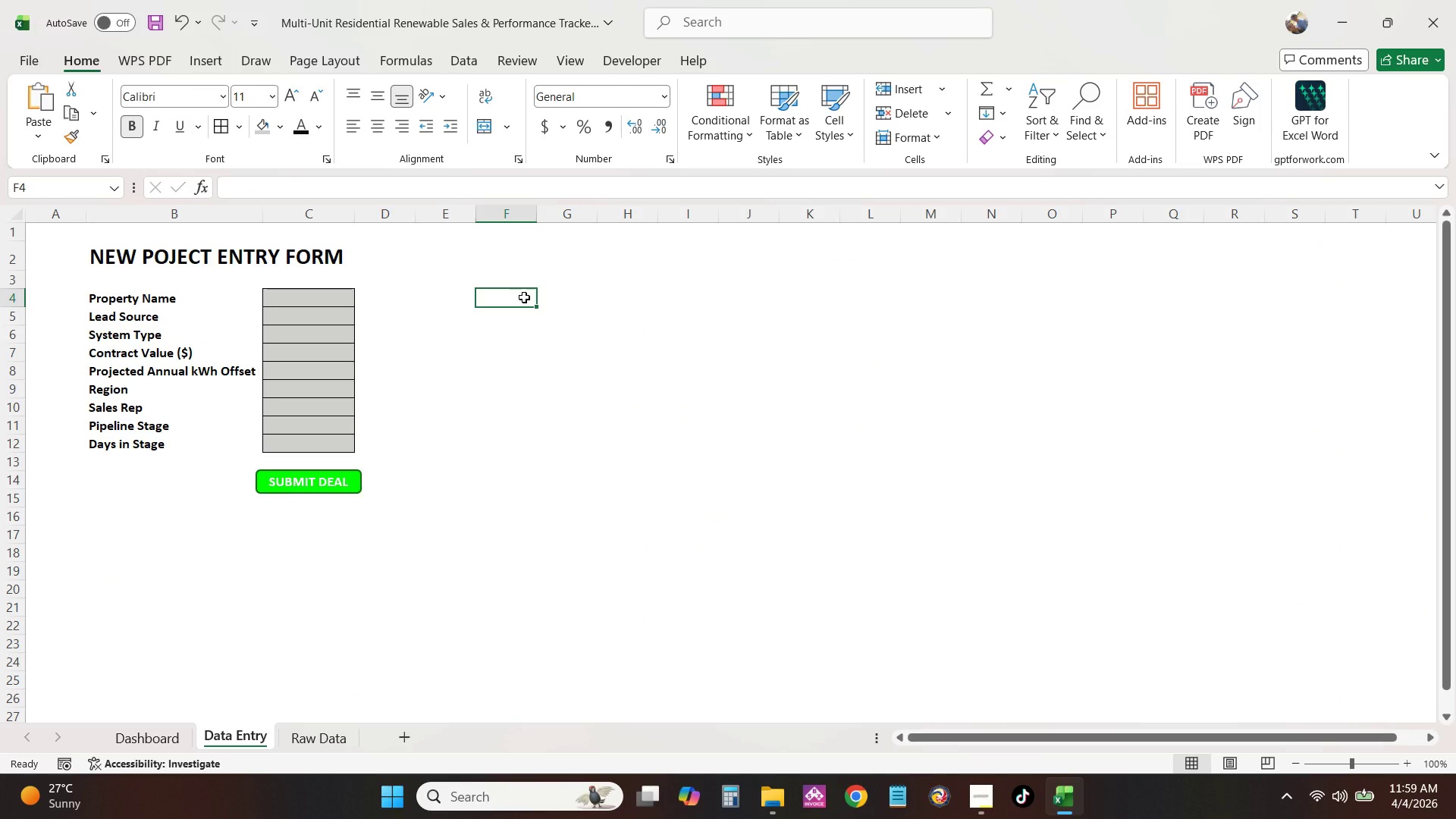 
left_click([524, 297])
 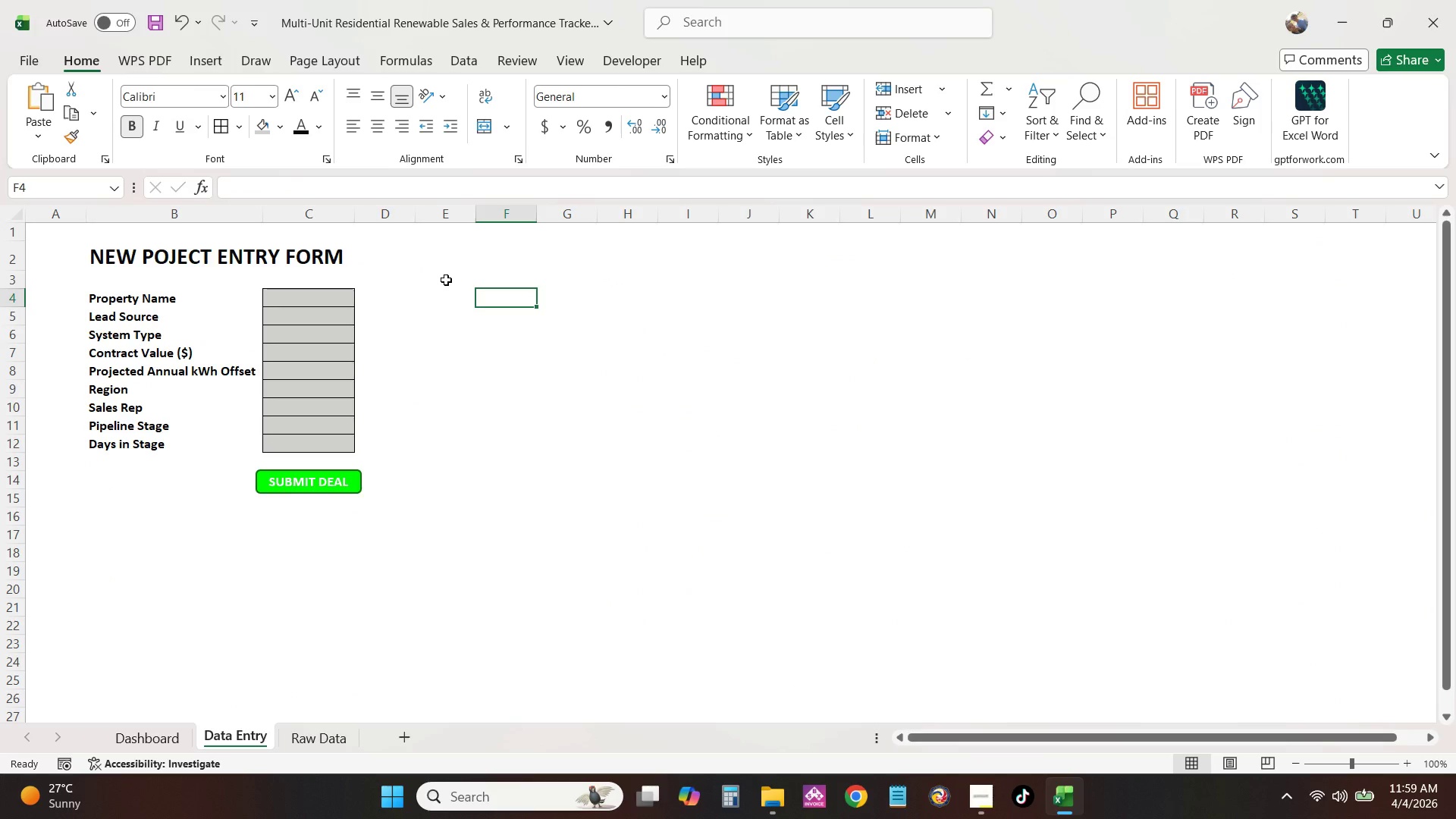 
left_click([139, 736])
 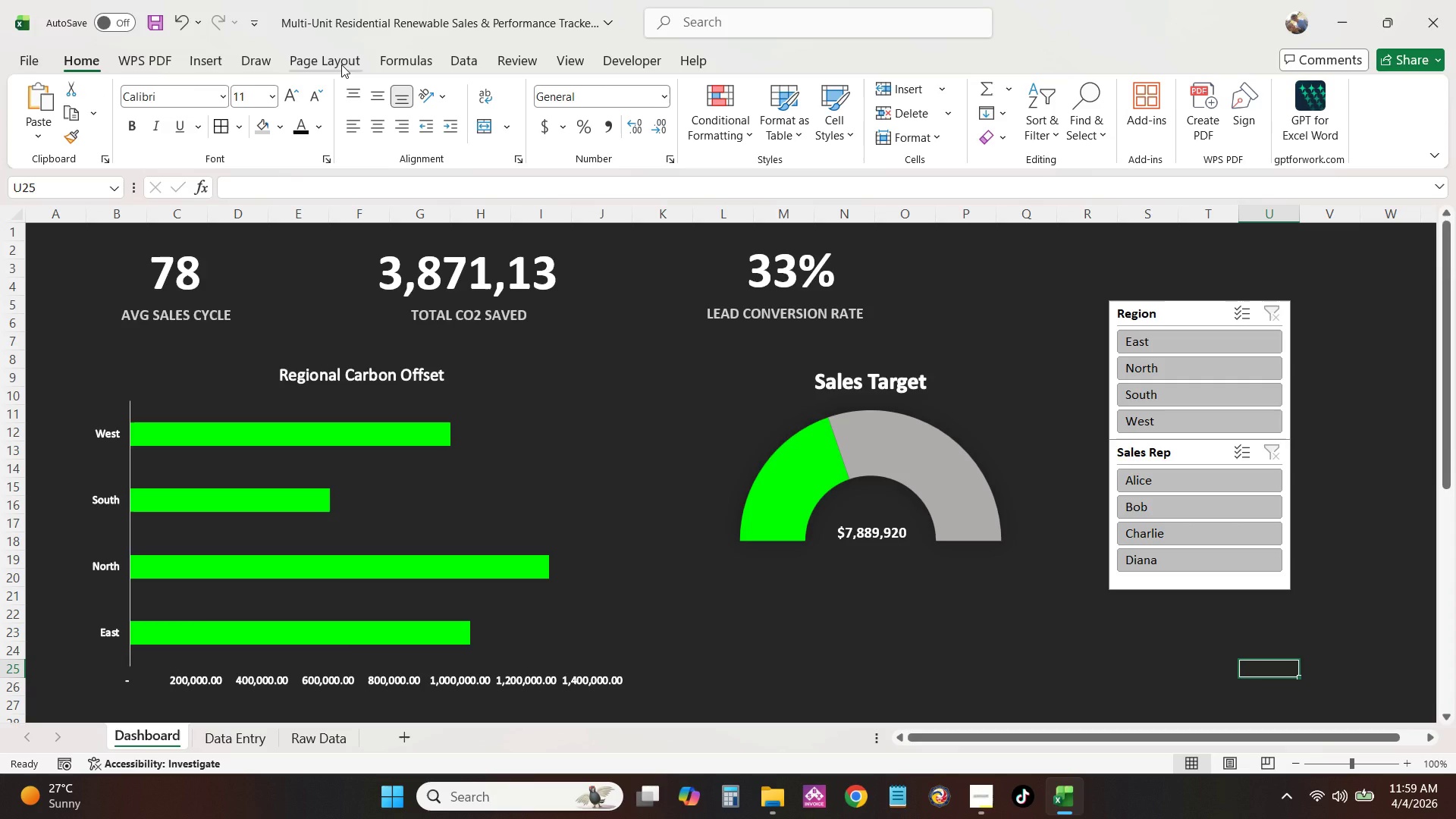 
left_click([341, 64])
 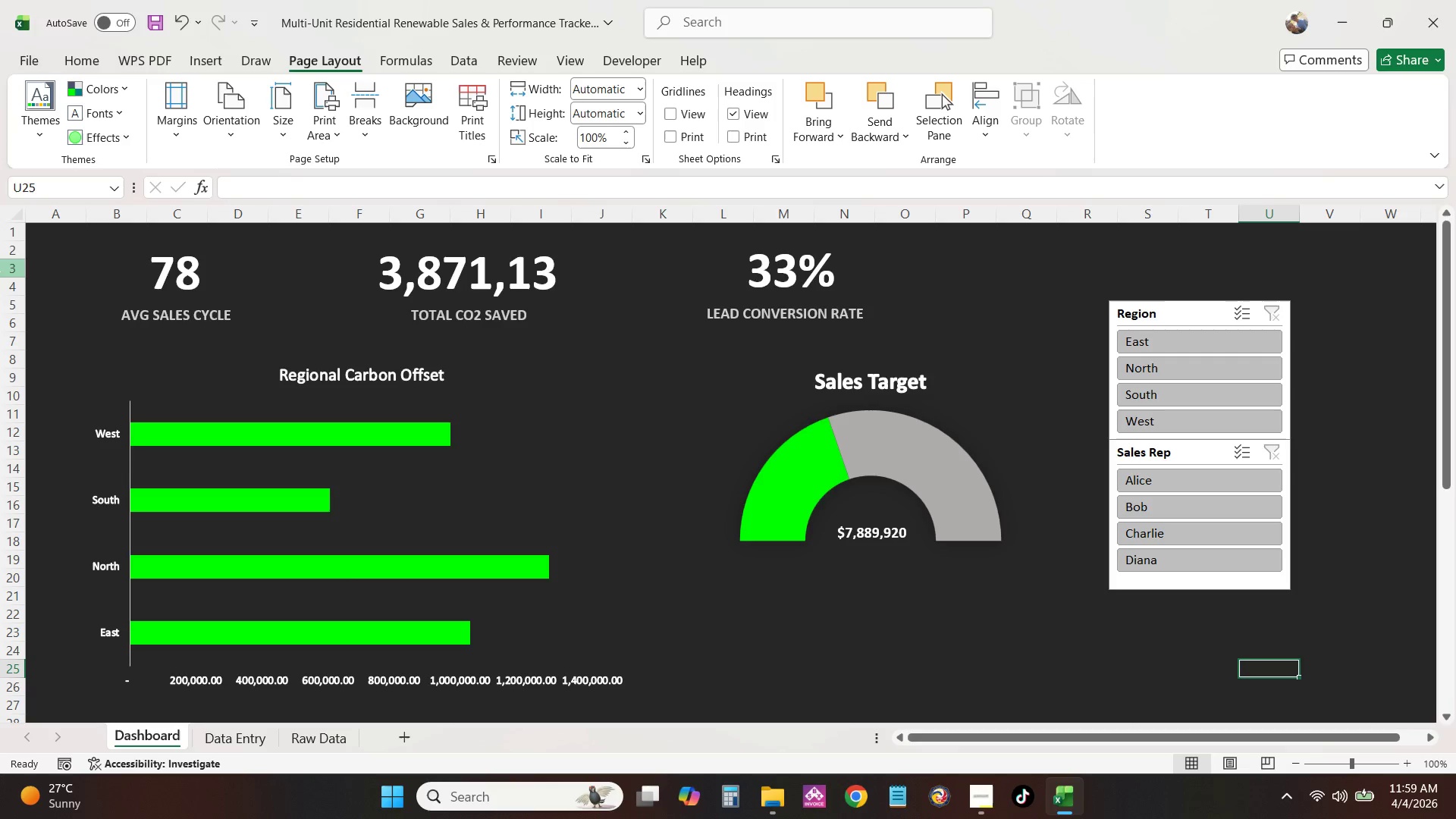 
left_click_drag(start_coordinate=[49, 233], to_coordinate=[1391, 521])
 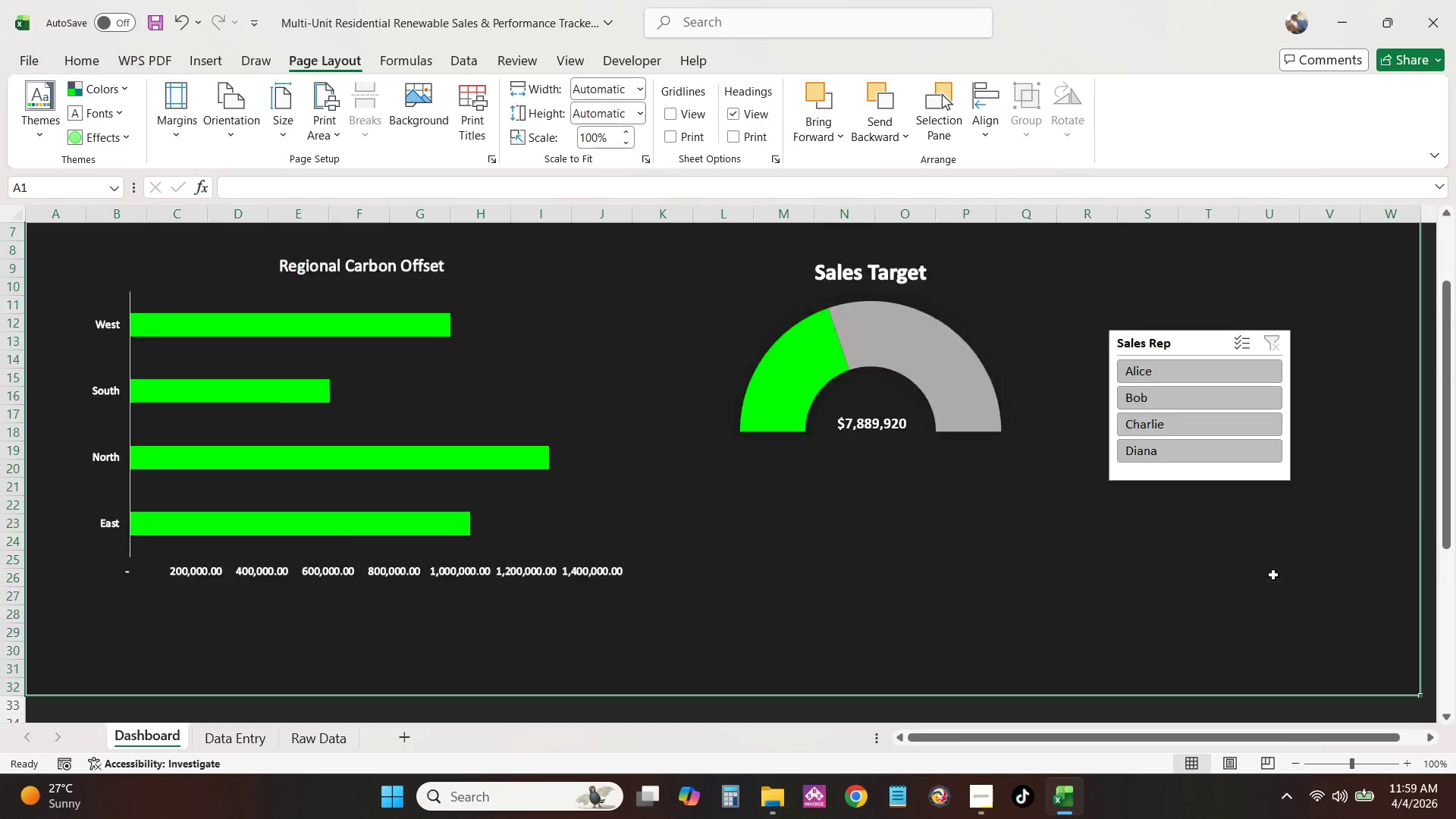 
scroll: coordinate [1273, 575], scroll_direction: up, amount: 6.0
 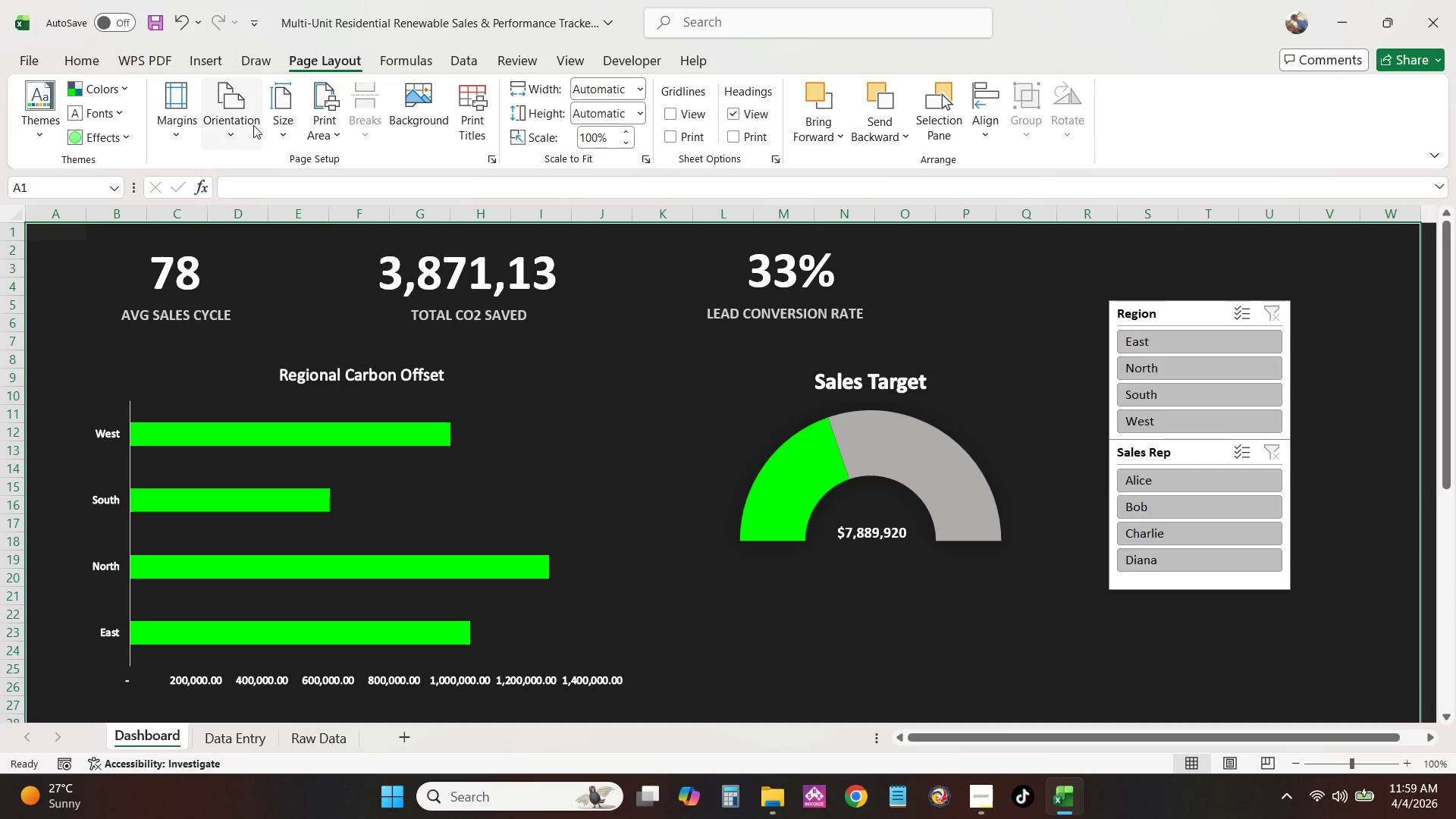 
left_click([287, 126])
 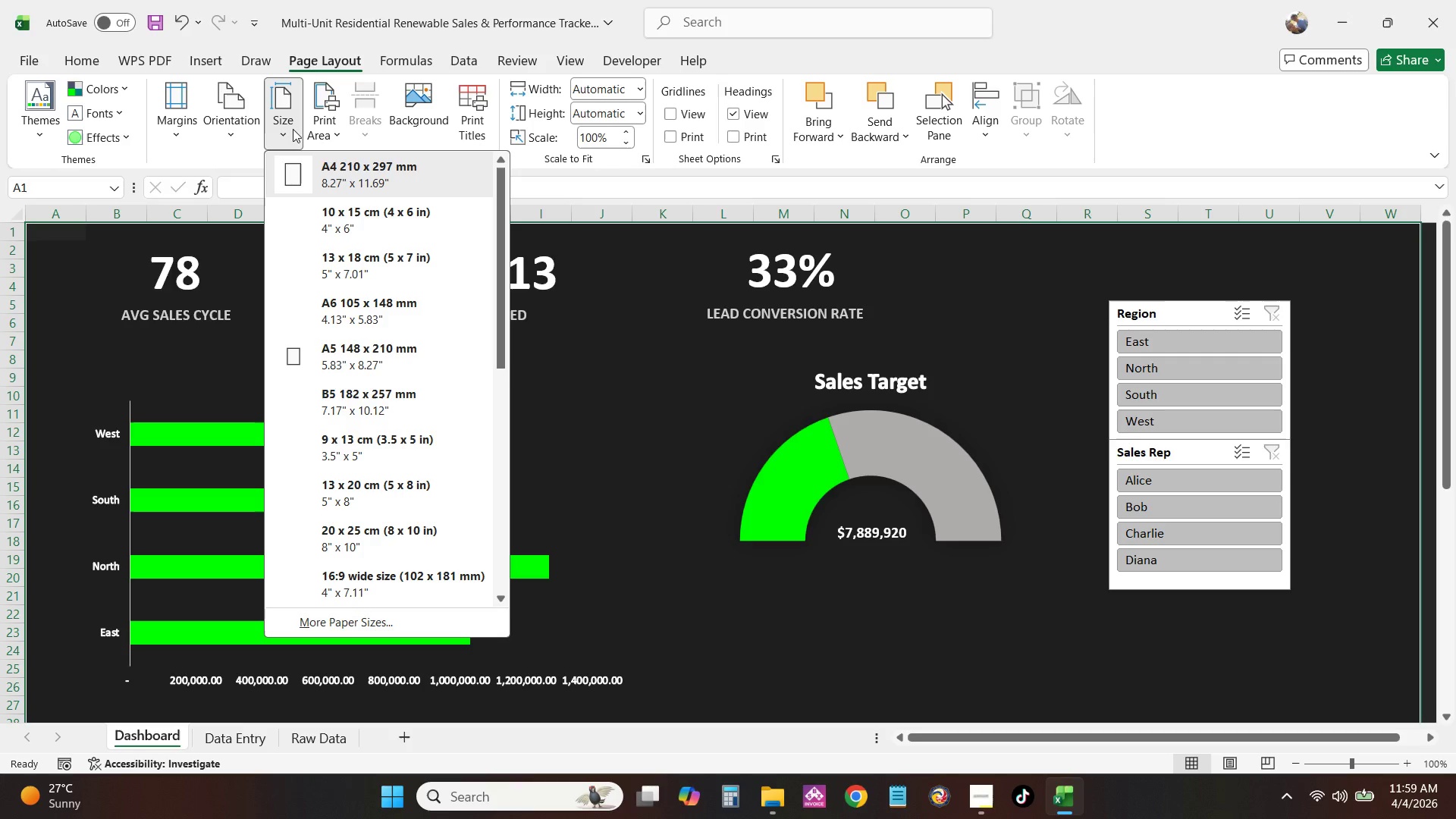 
left_click([285, 136])
 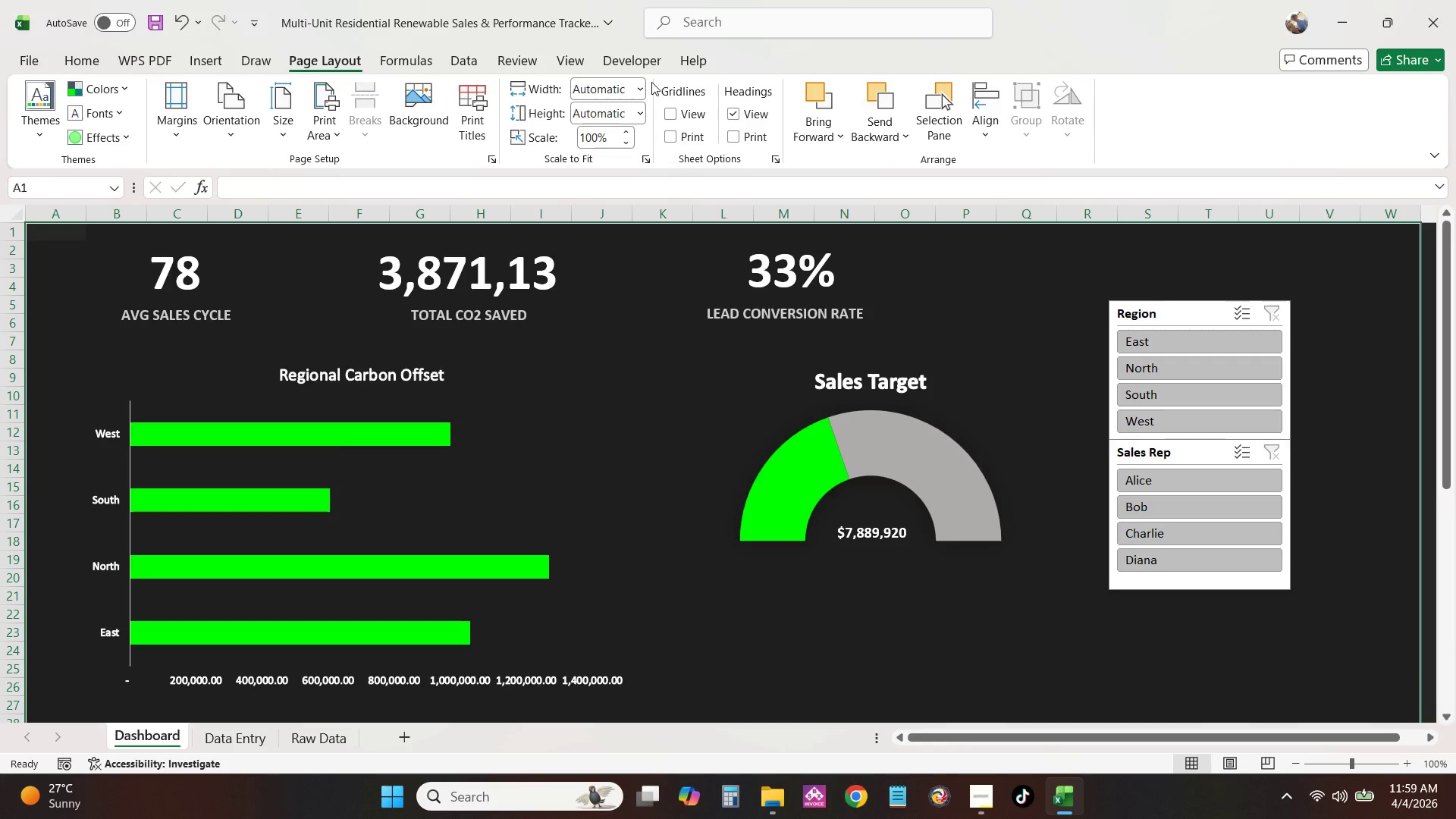 
left_click([638, 87])
 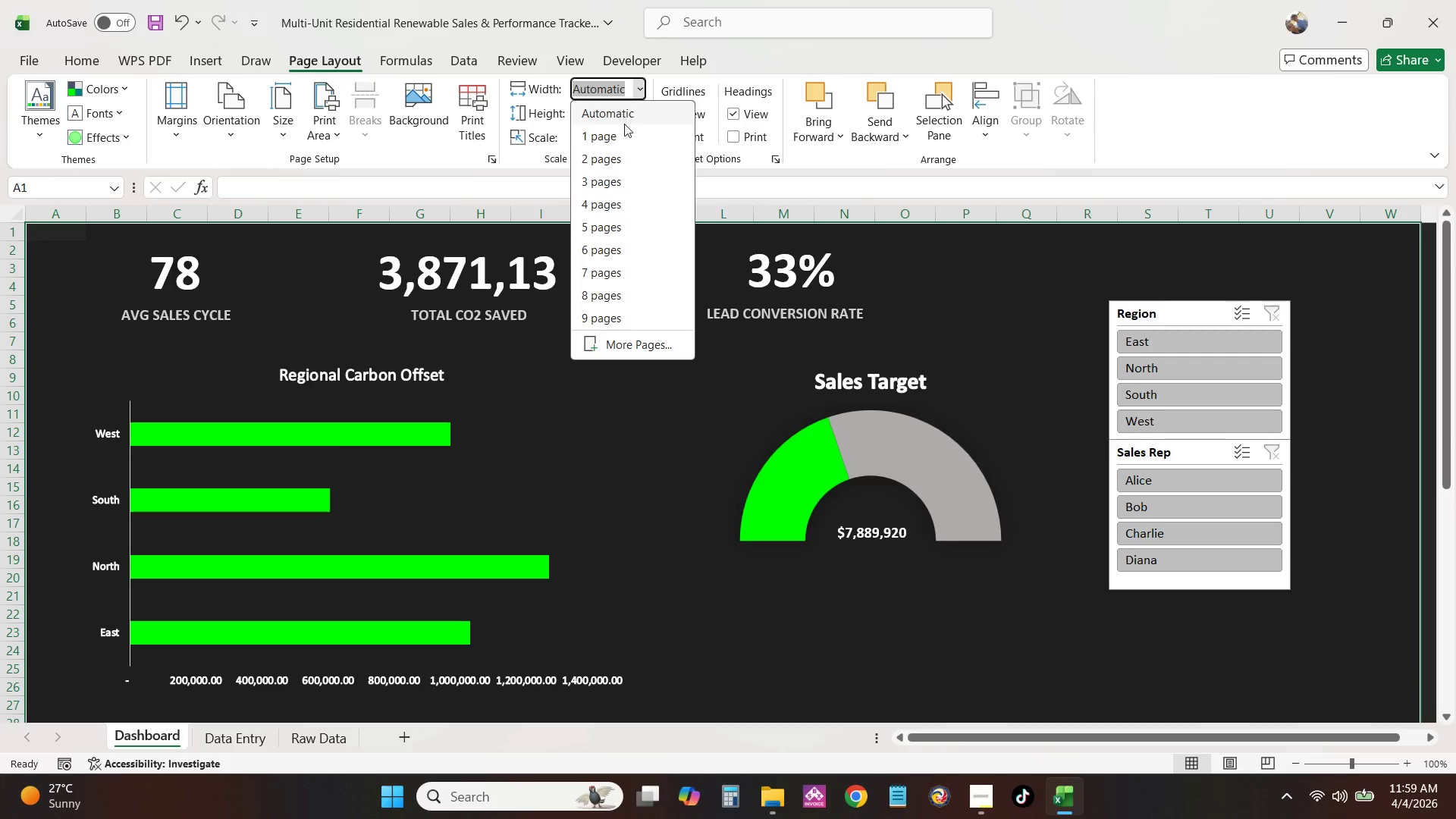 
left_click([624, 128])
 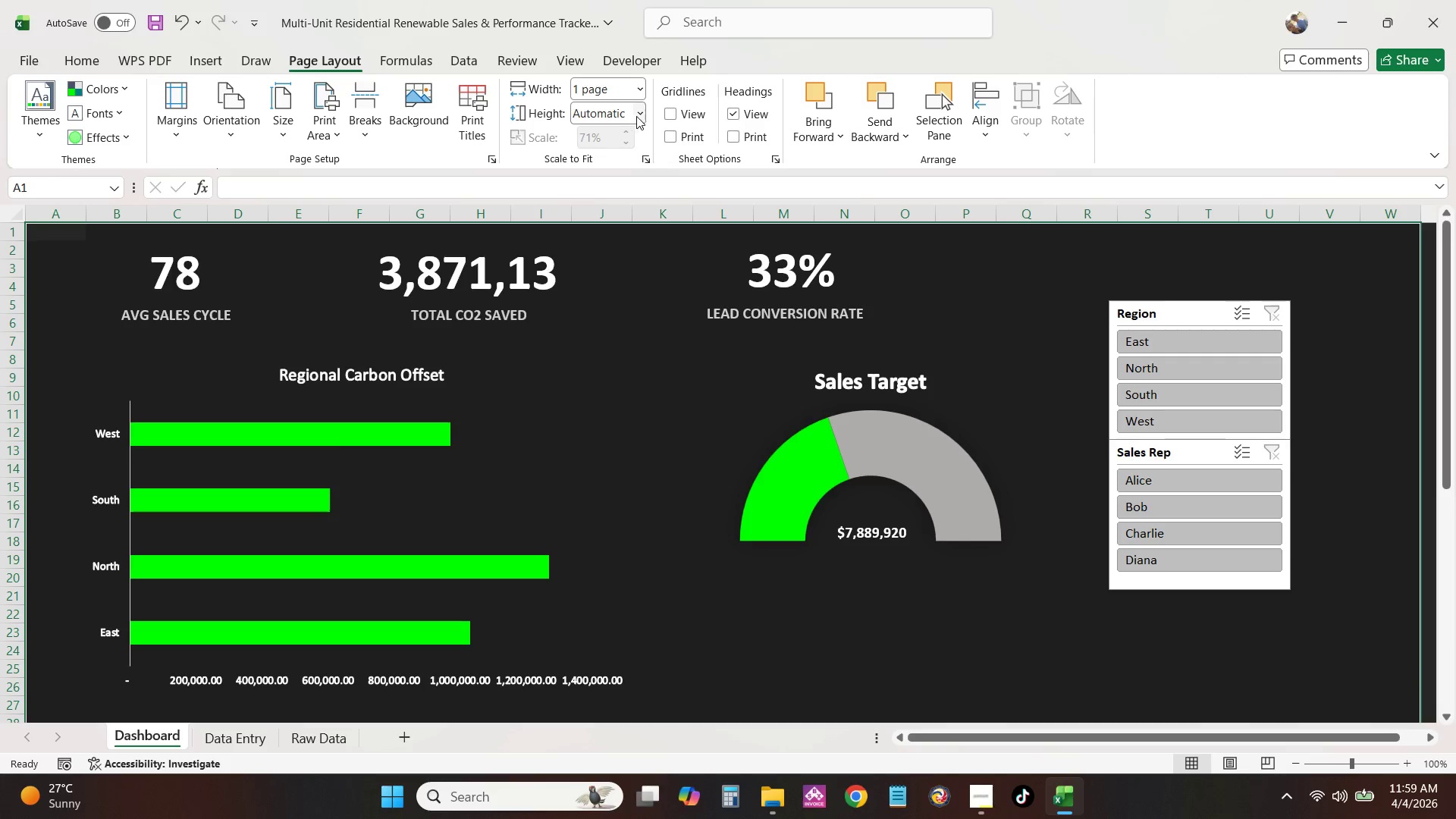 
left_click([636, 116])
 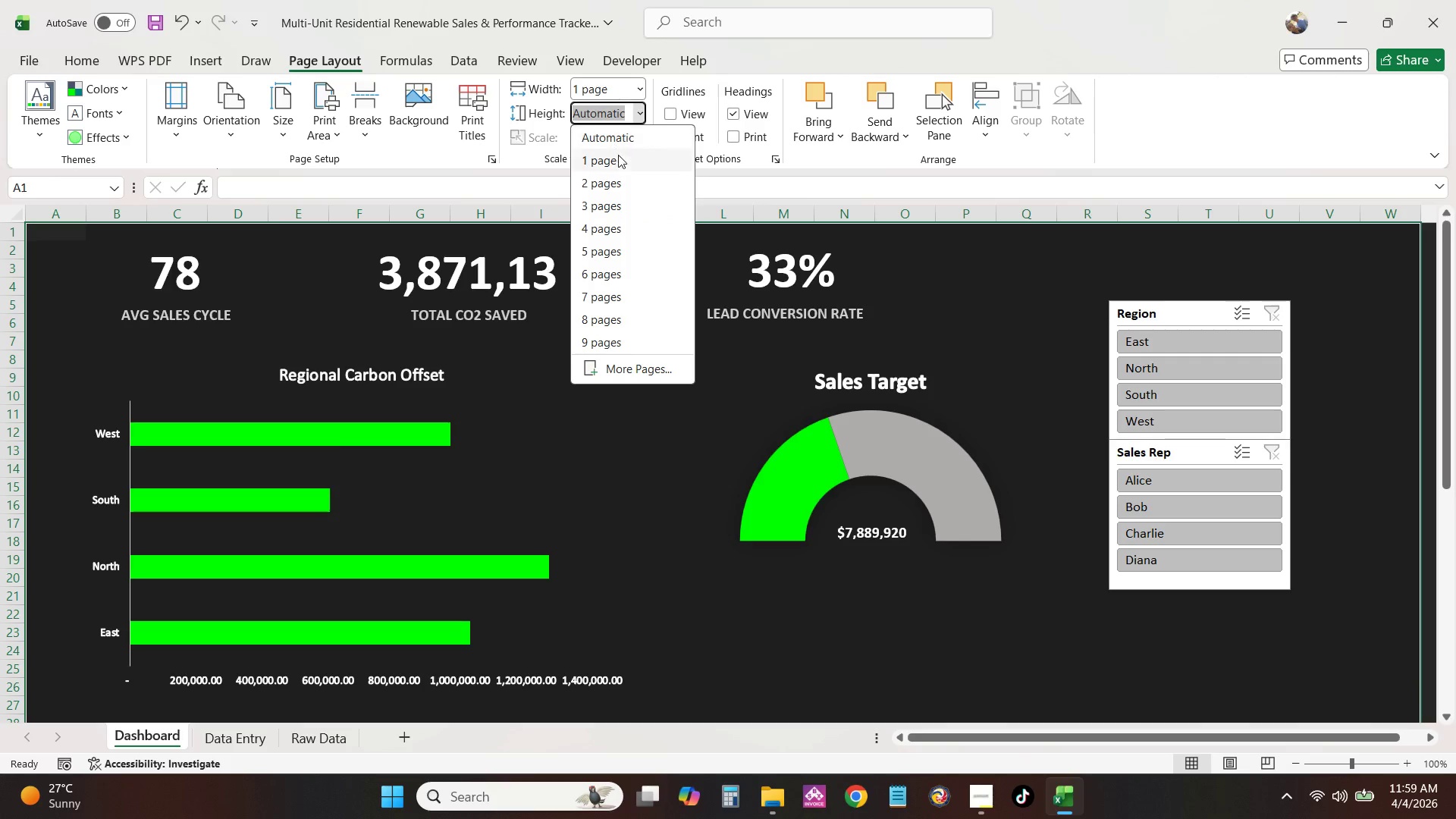 
left_click([618, 155])
 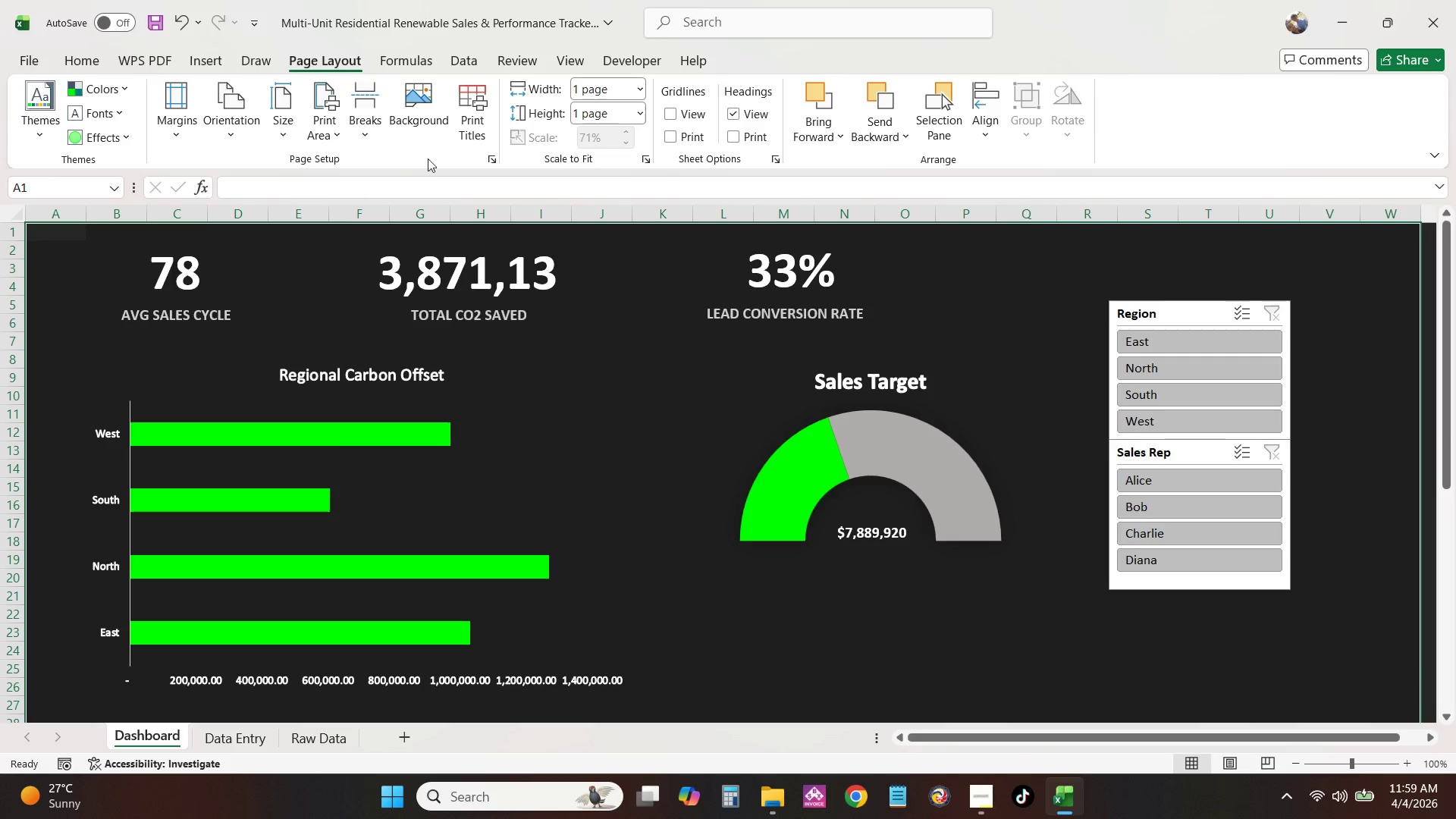 
wait(8.64)
 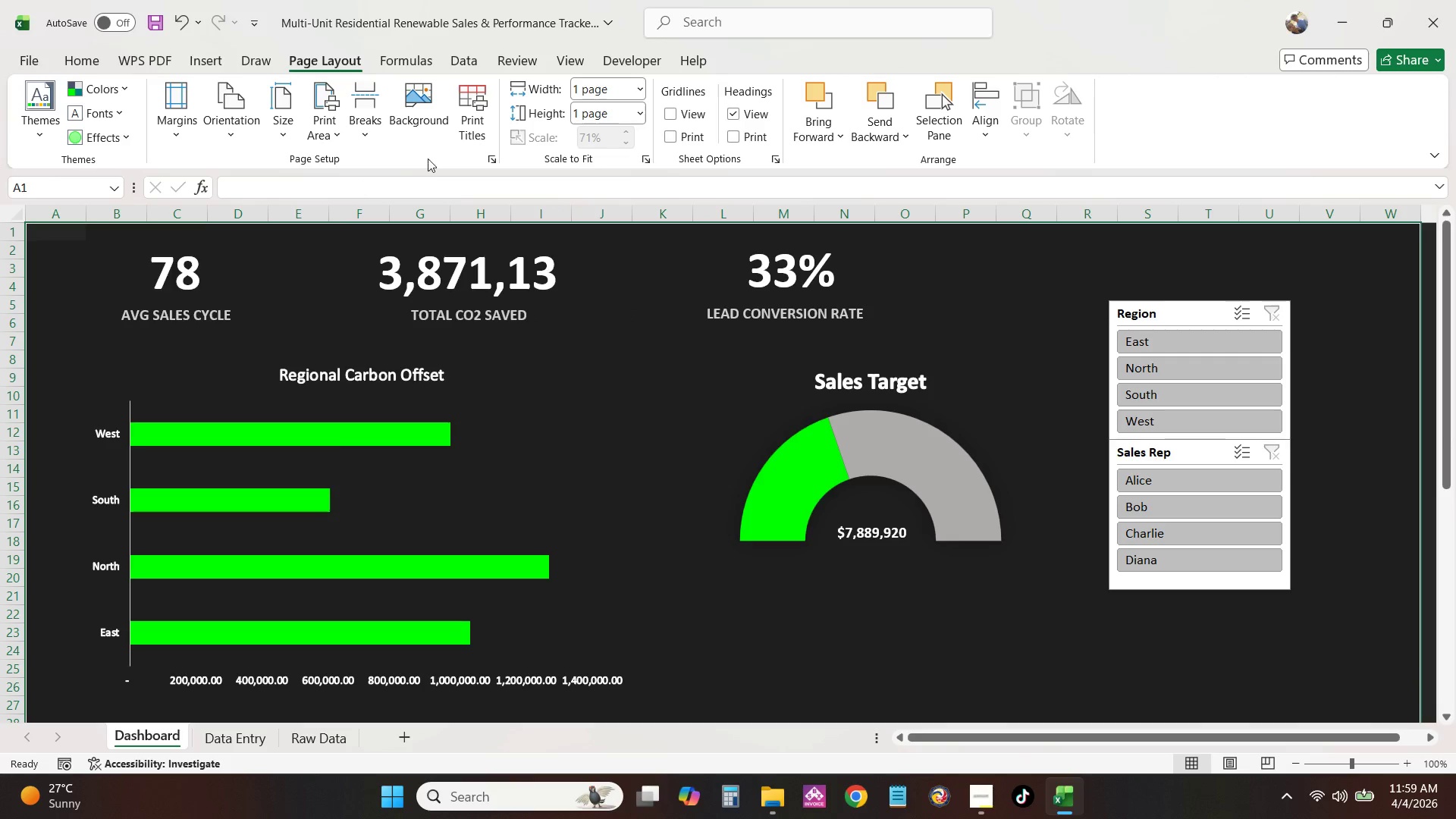 
right_click([37, 228])
 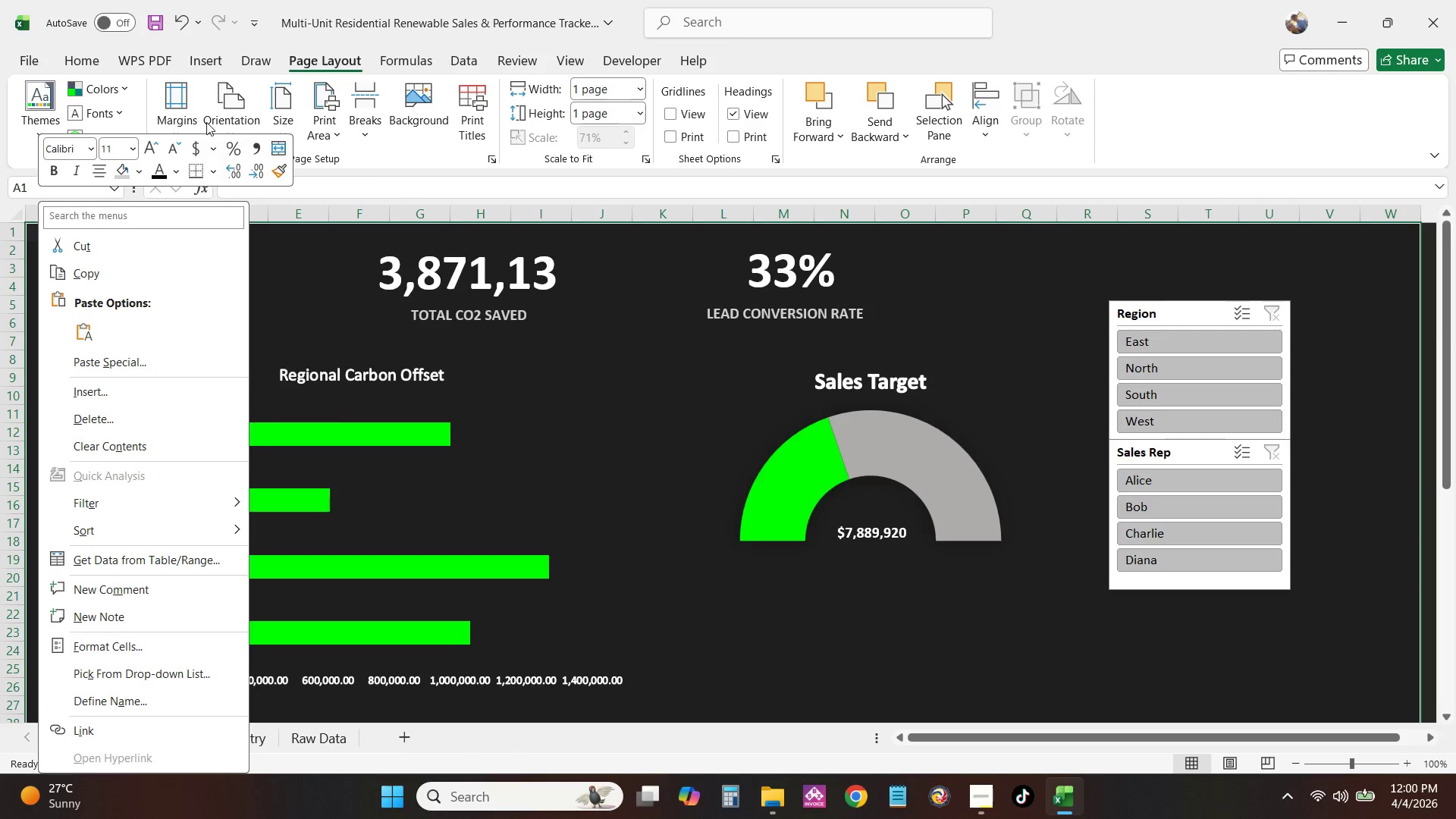 
left_click([16, 61])
 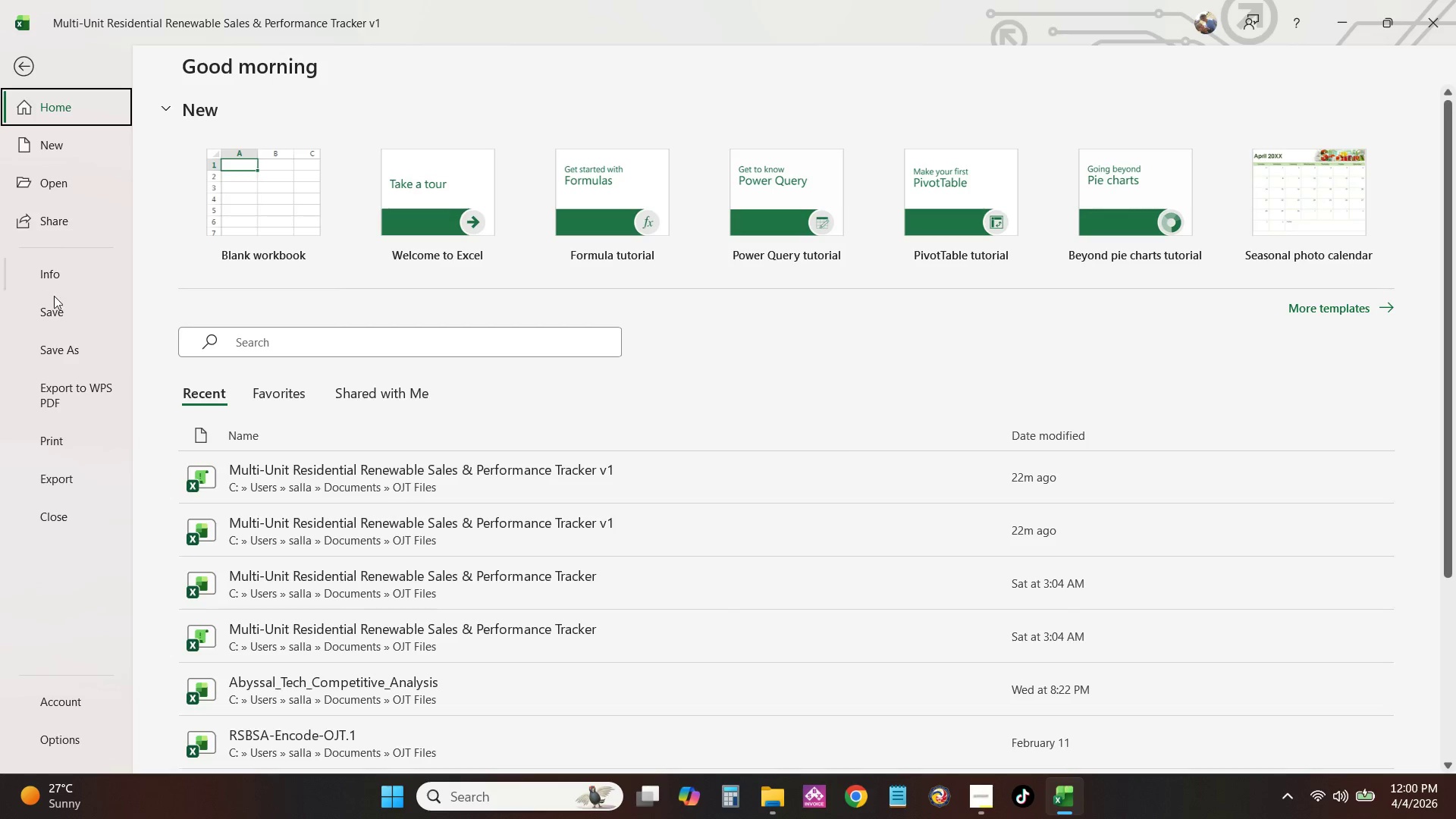 
left_click([73, 343])
 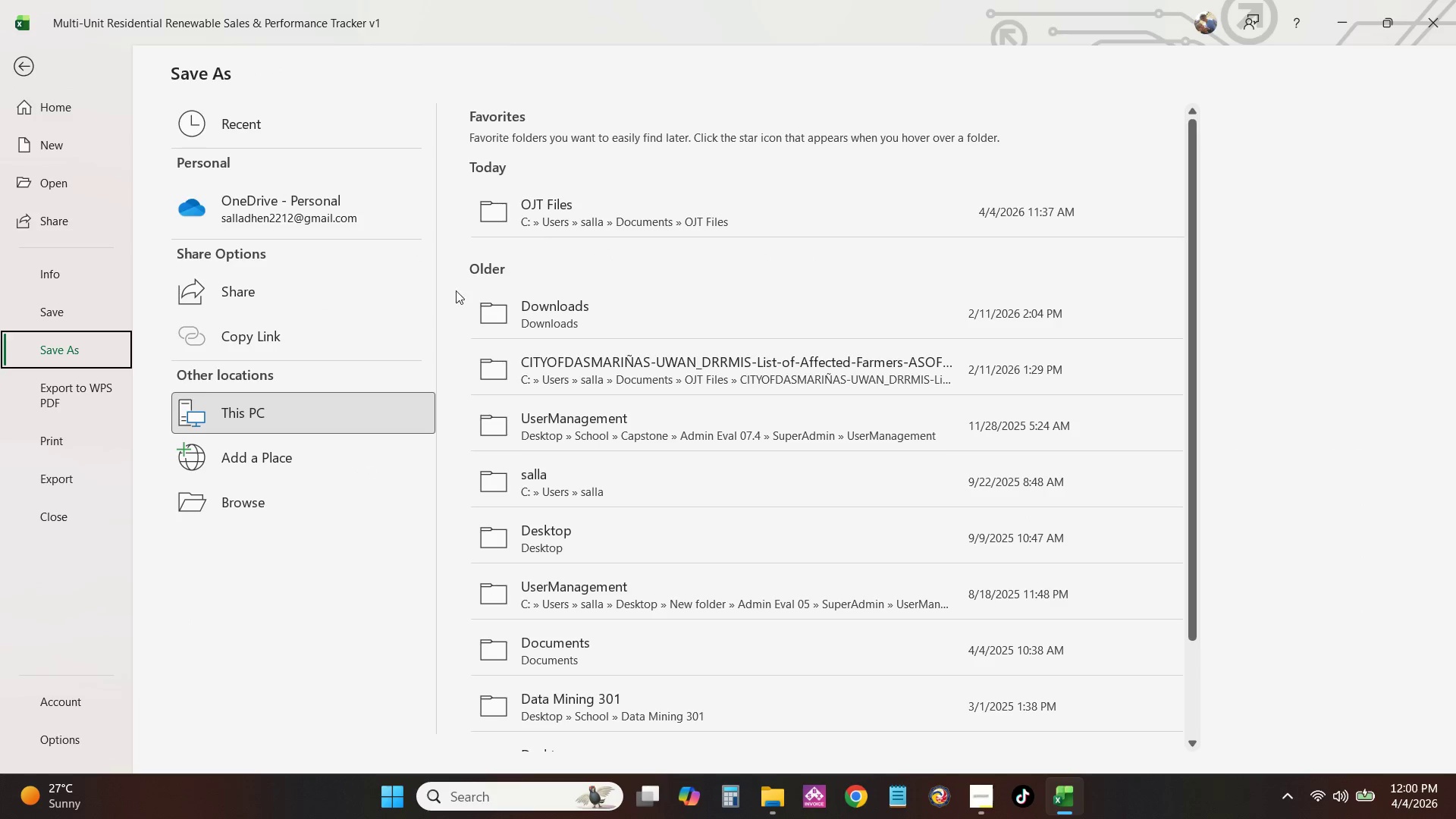 
left_click([561, 222])
 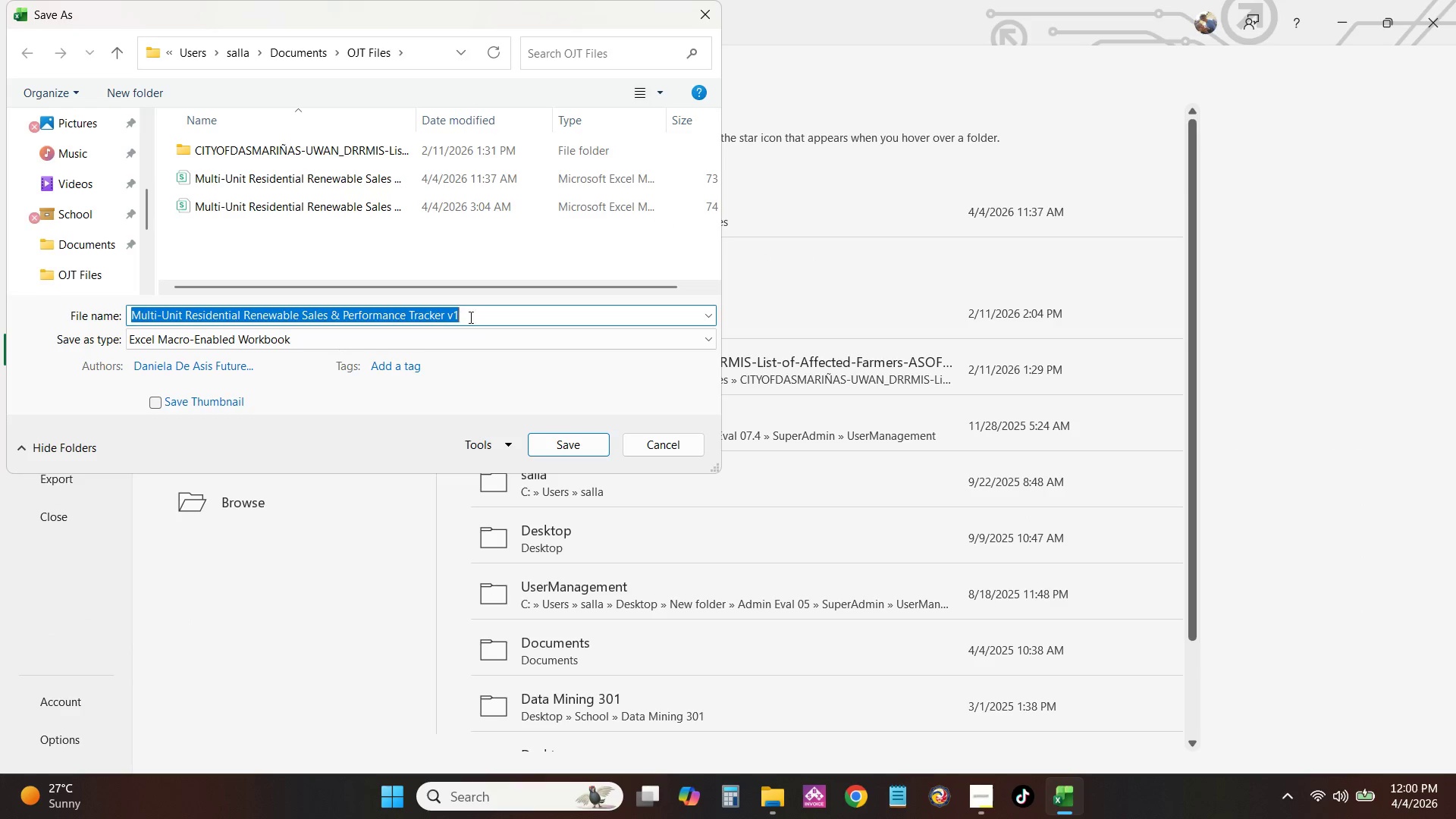 
left_click([447, 329])
 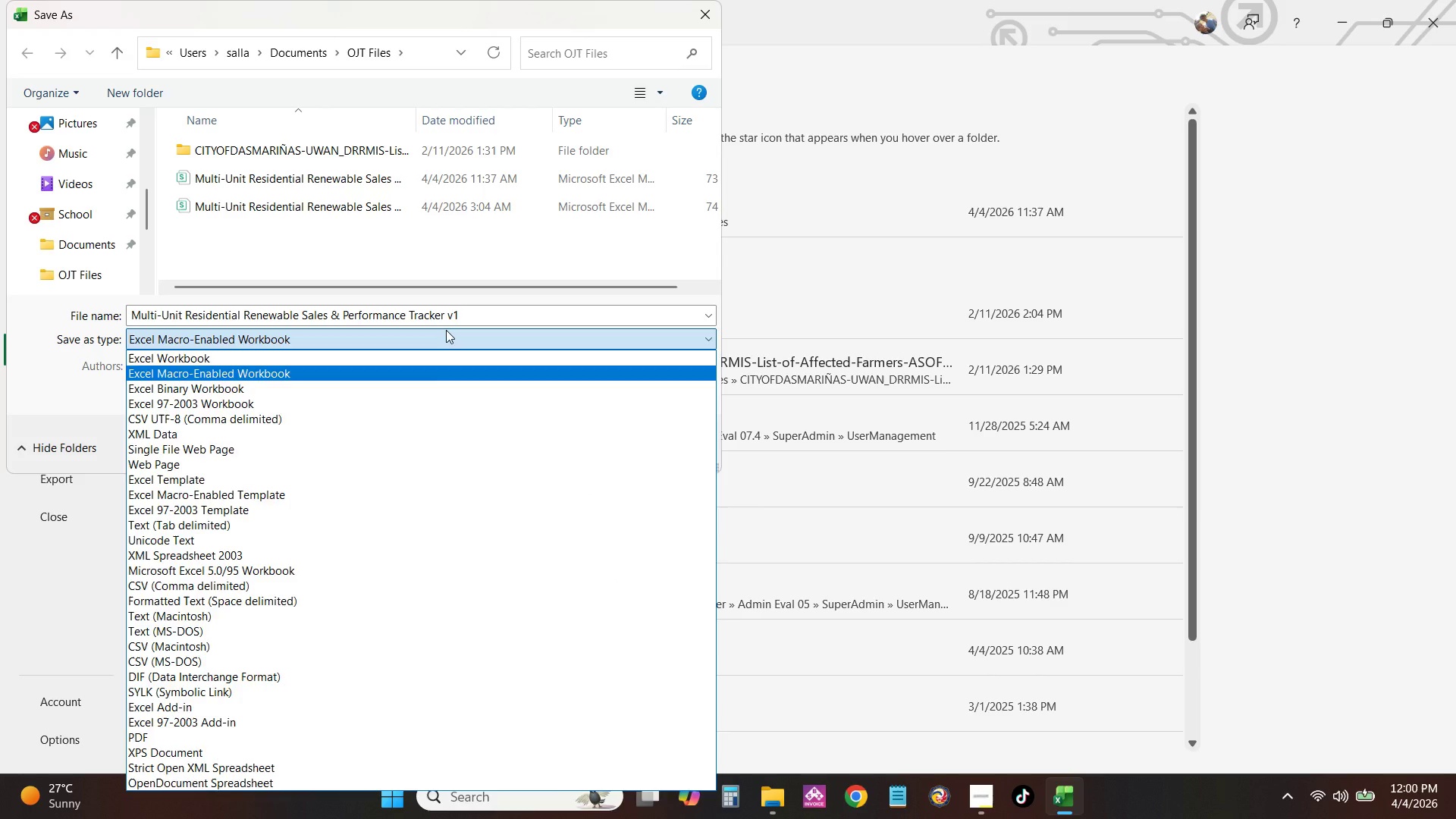 
left_click([446, 330])
 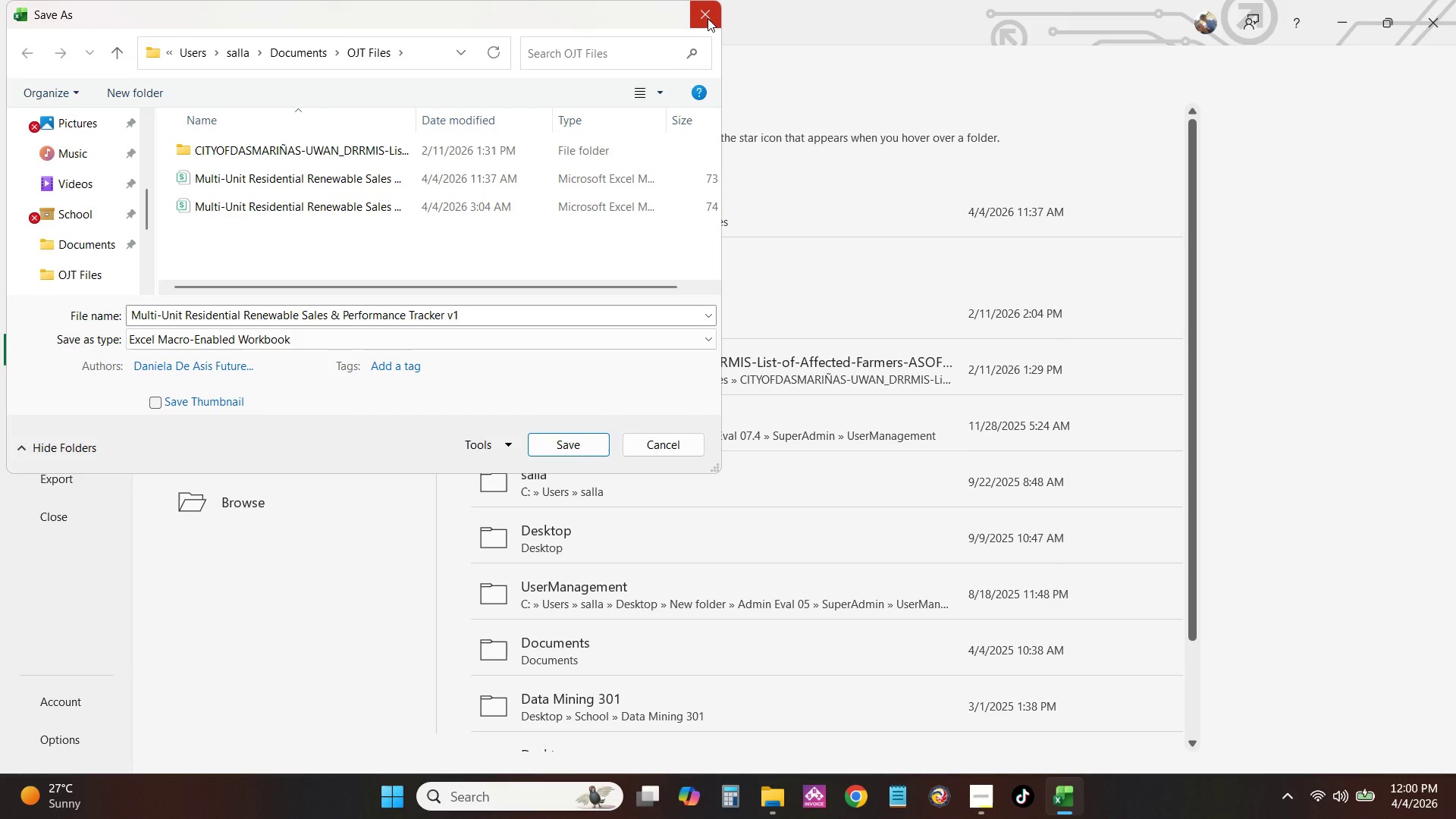 
left_click([708, 16])
 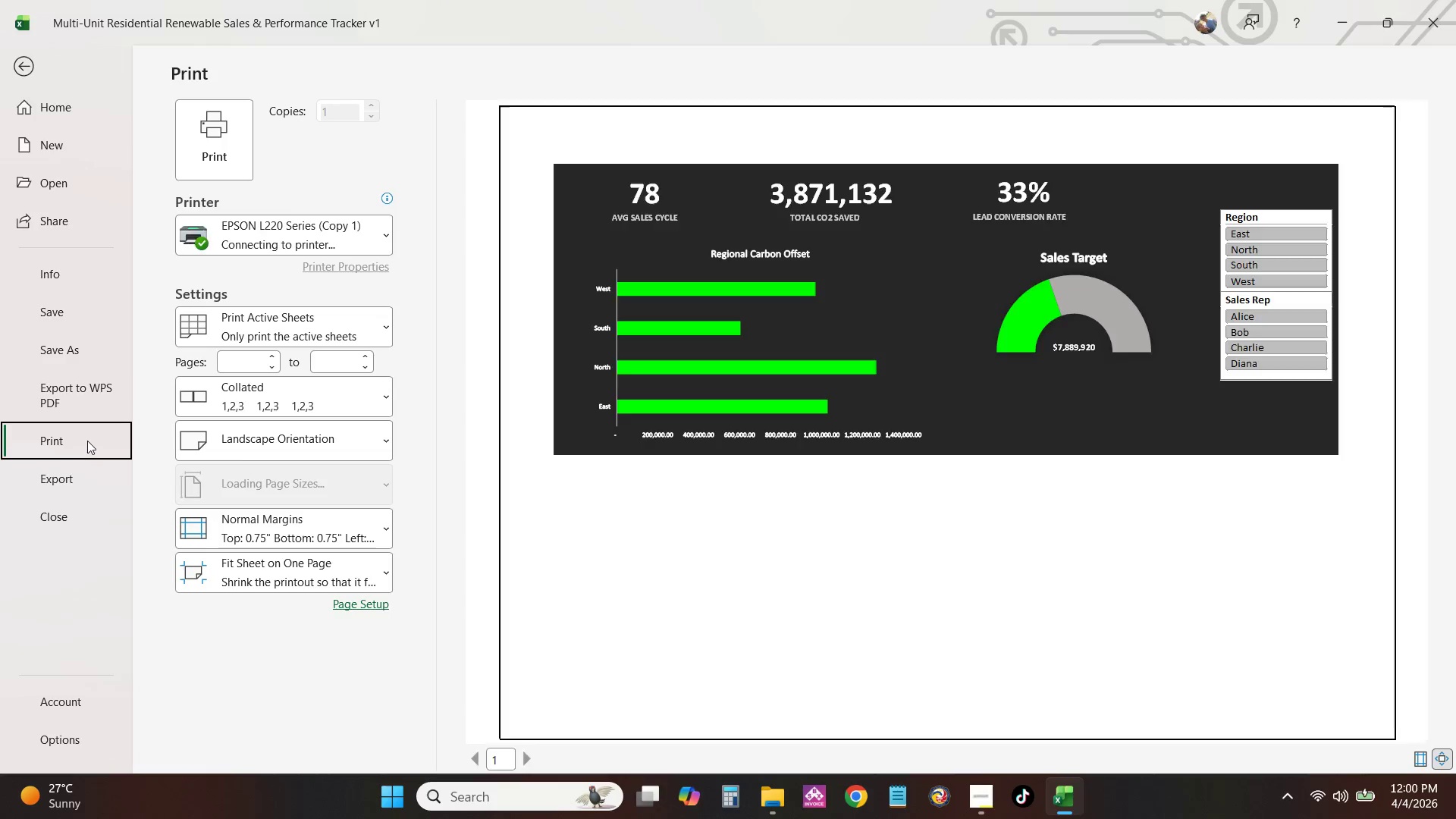 
left_click([87, 441])
 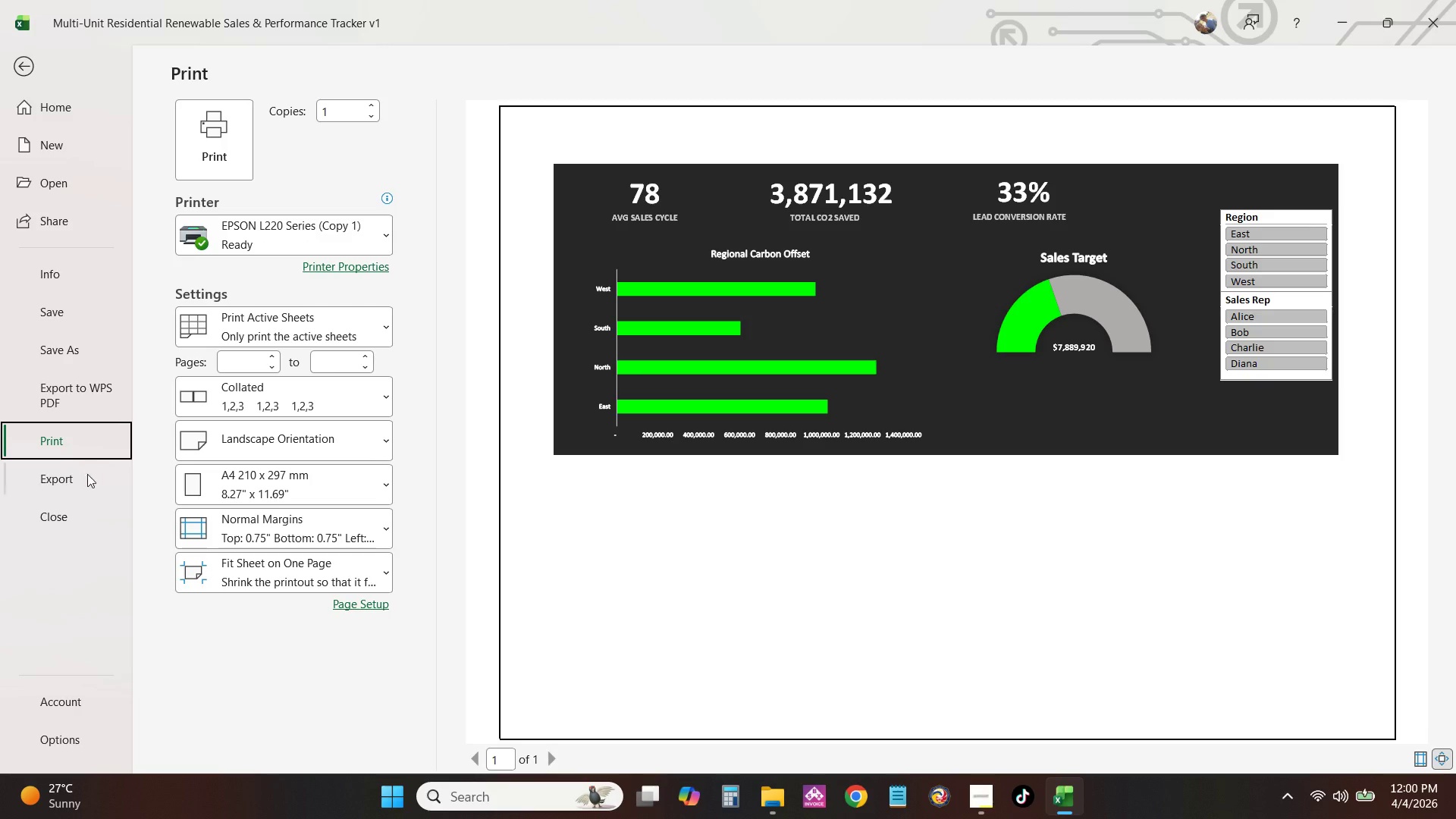 
left_click([87, 475])
 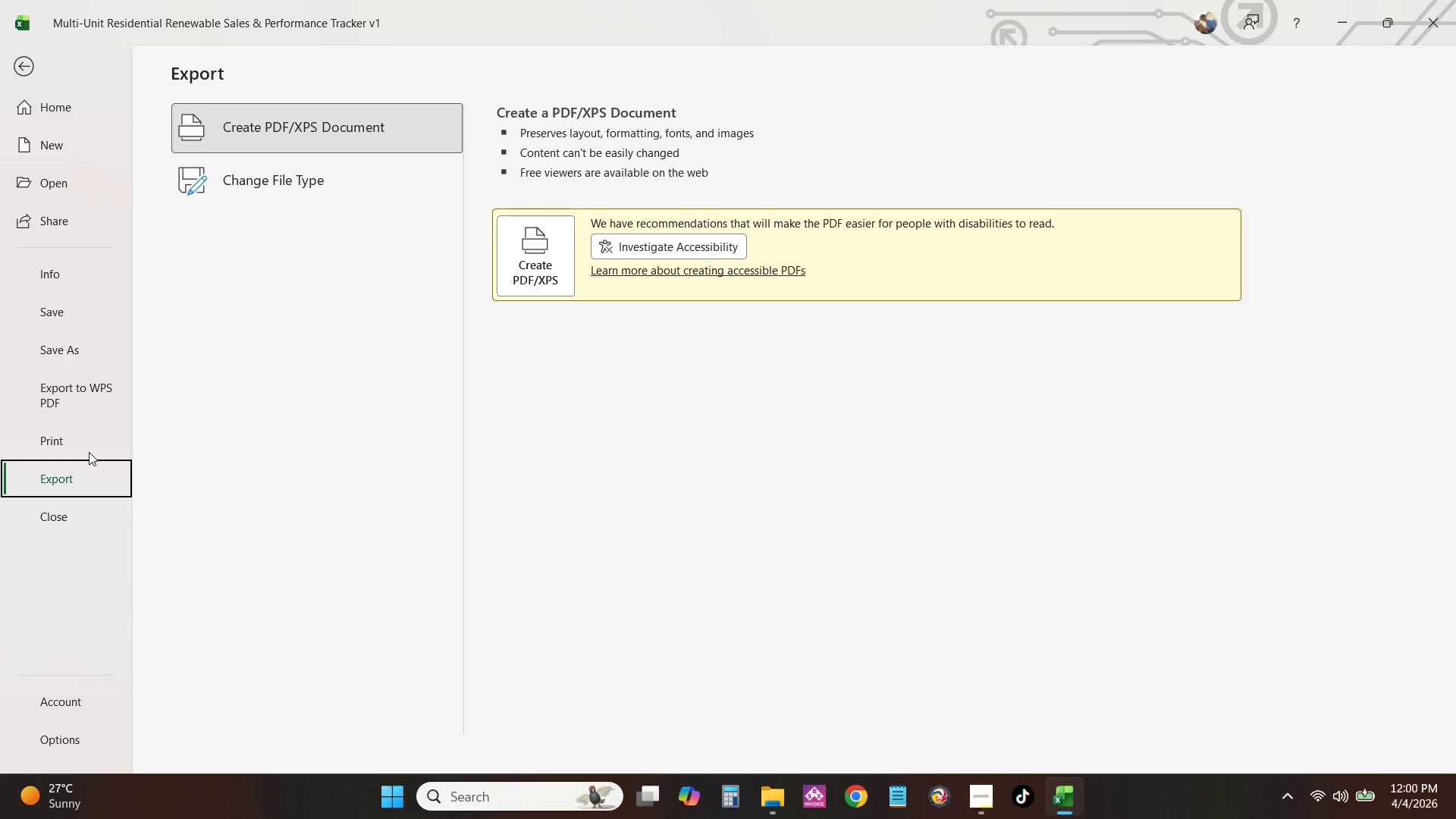 
left_click([89, 451])
 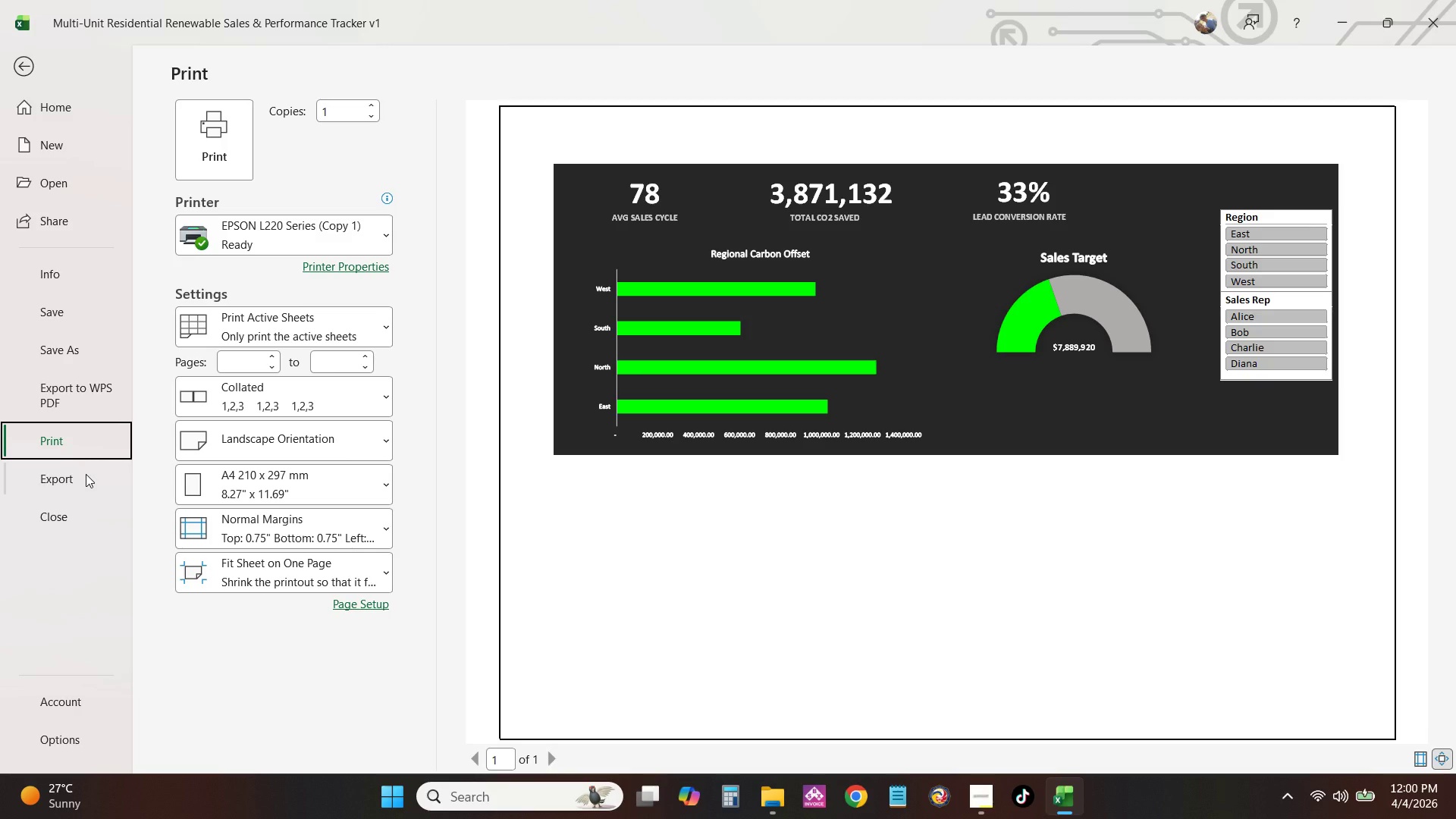 
left_click([86, 474])
 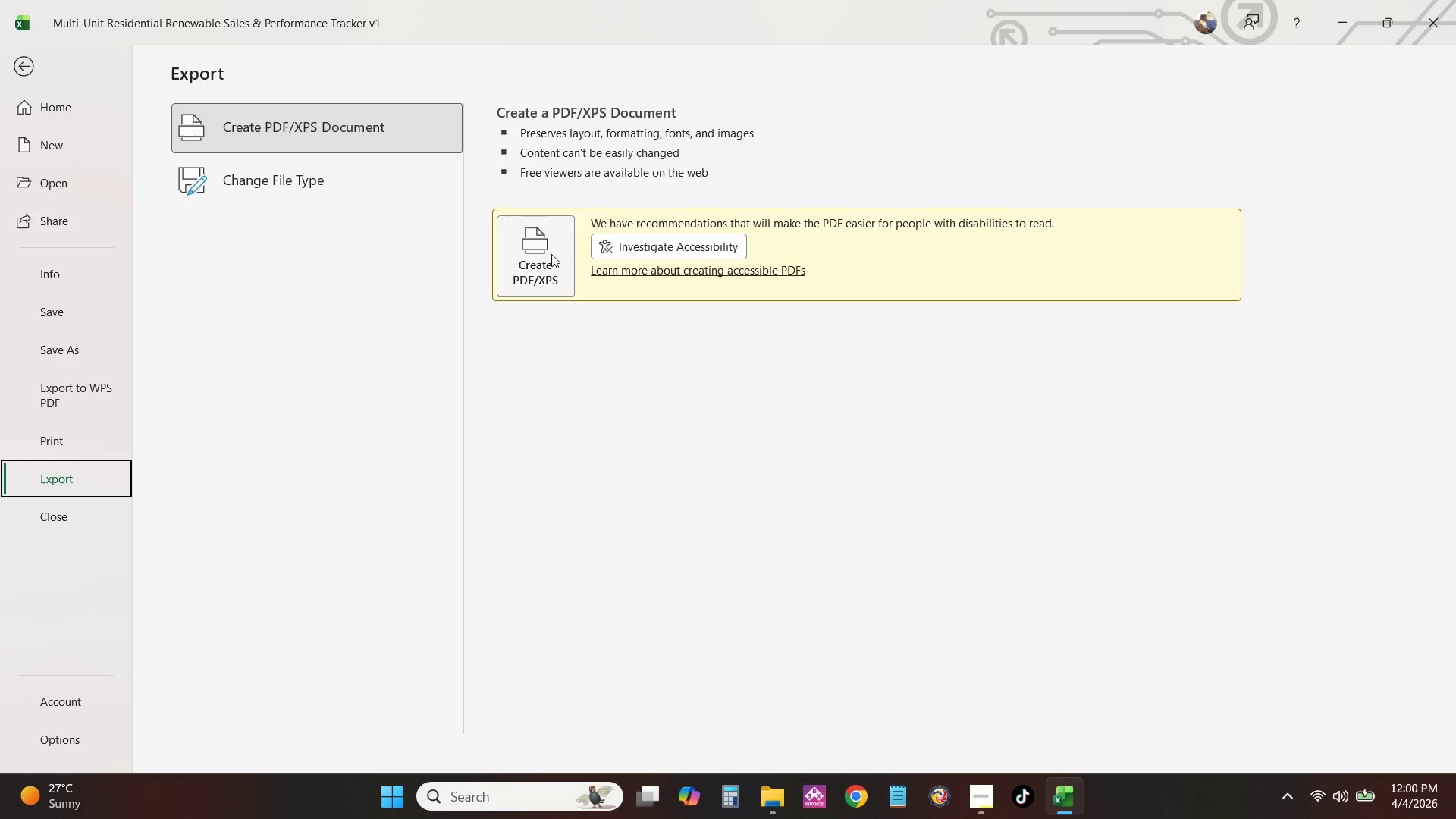 
left_click([551, 254])
 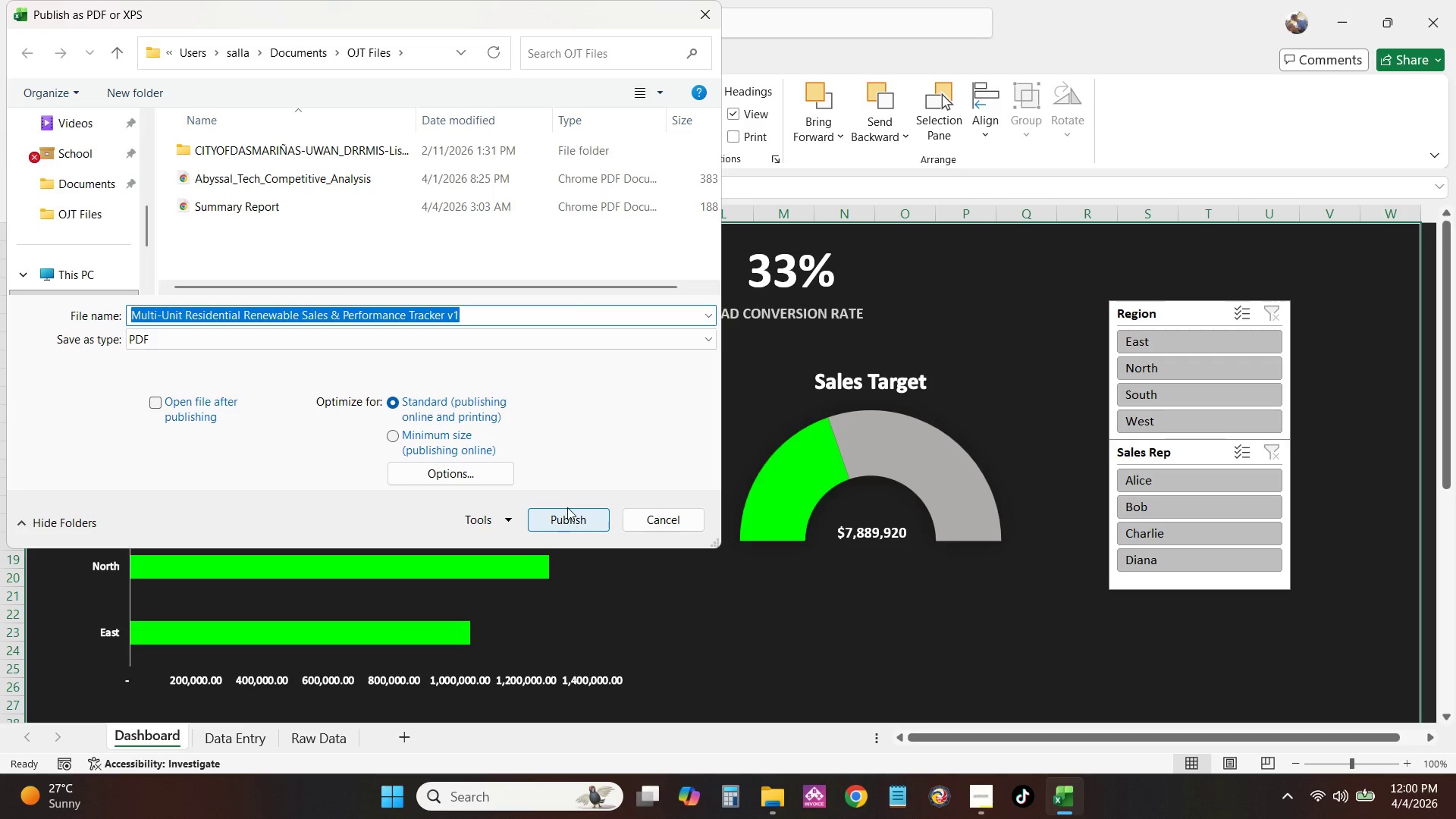 
wait(8.02)
 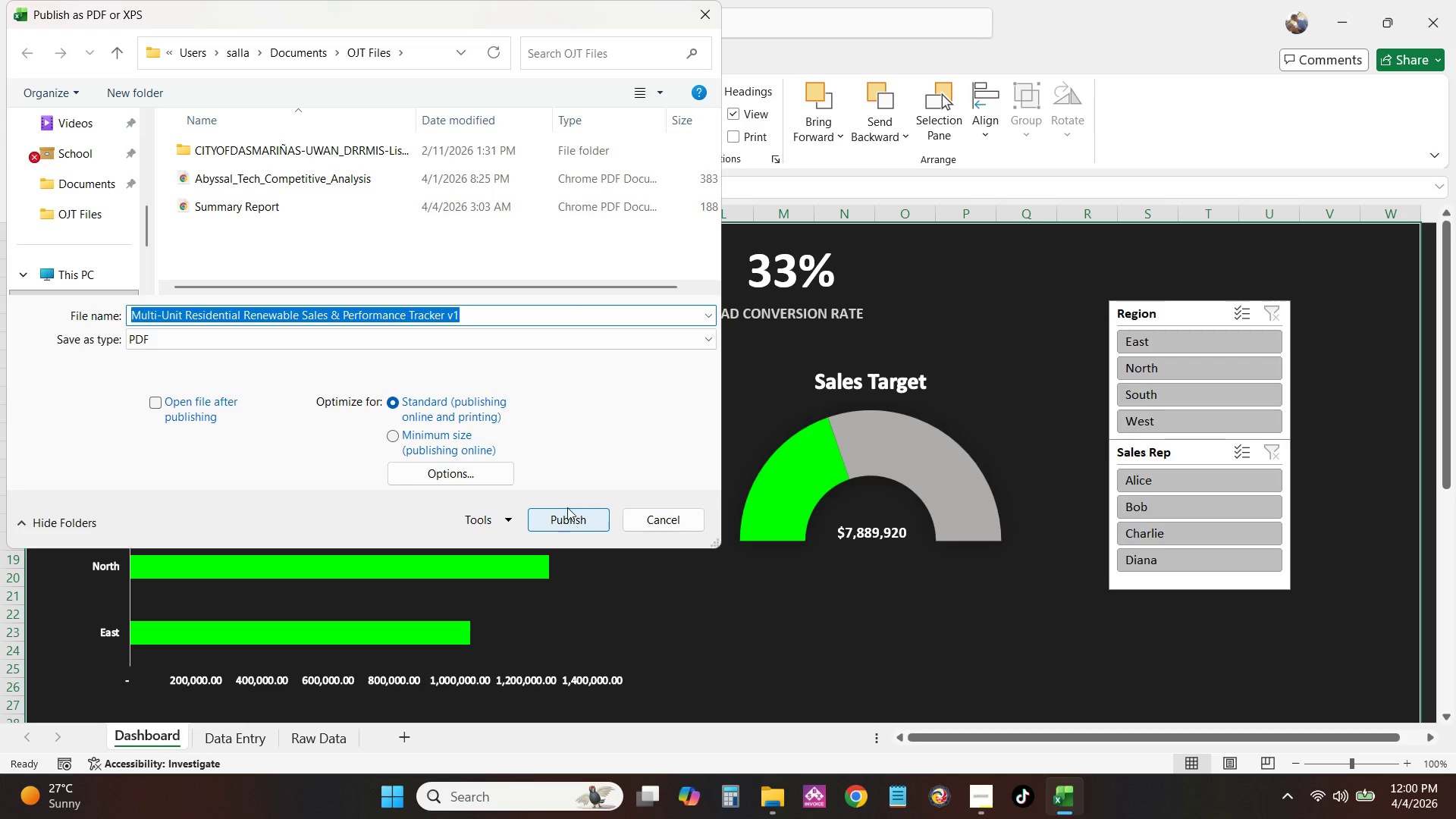 
double_click([509, 315])
 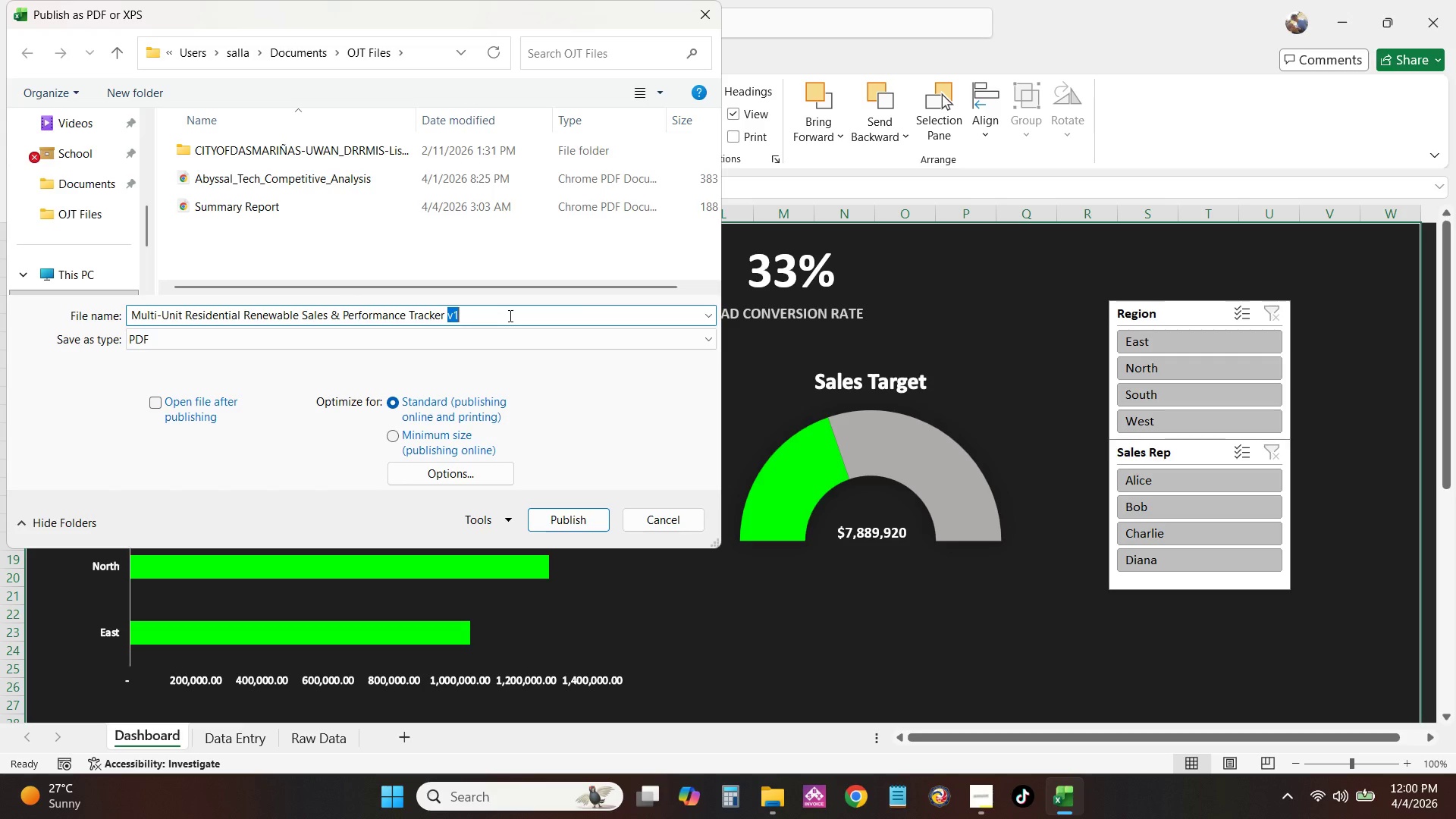 
triple_click([509, 315])
 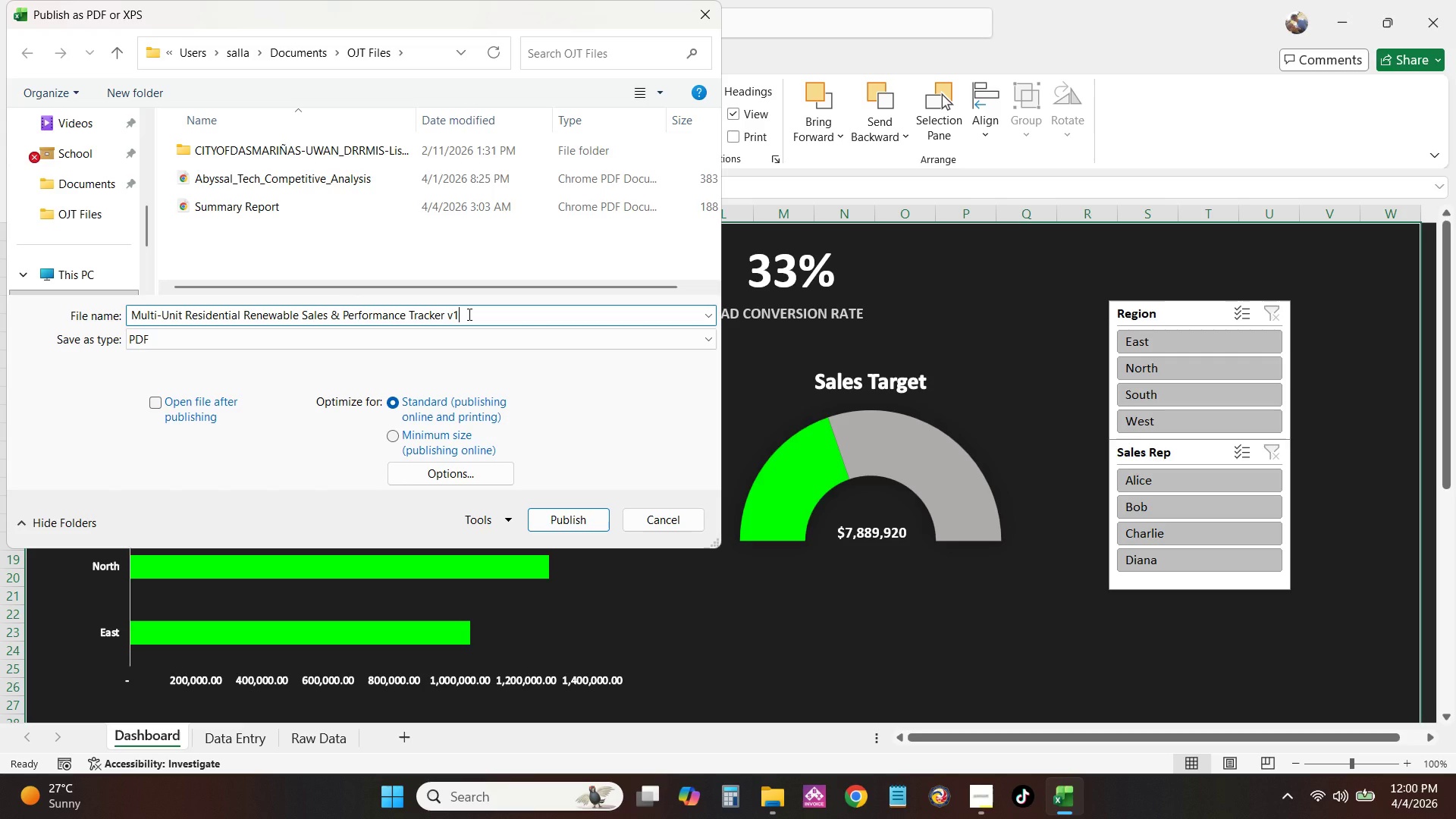 
left_click_drag(start_coordinate=[468, 314], to_coordinate=[39, 347])
 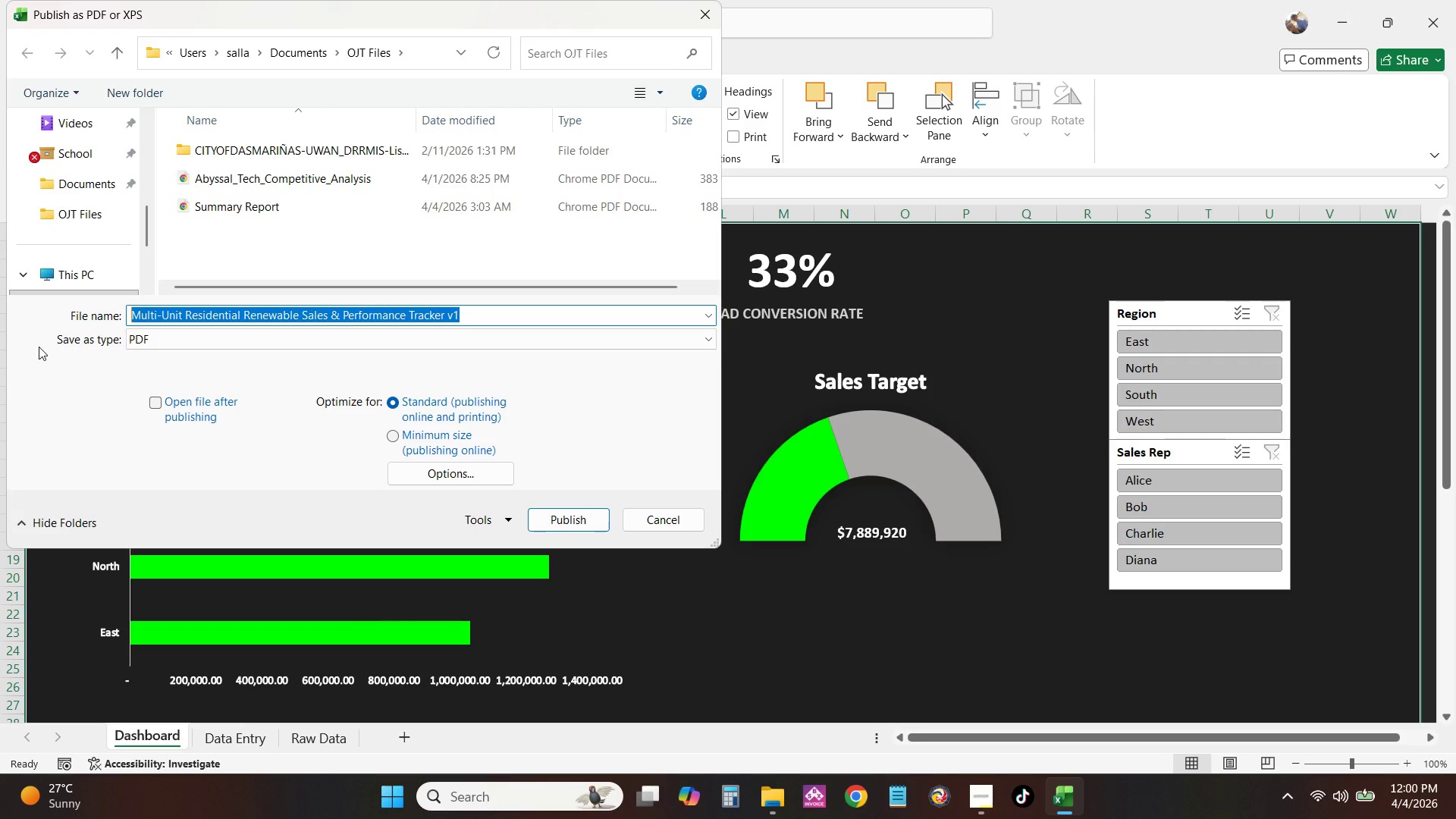 
type(Summa)
 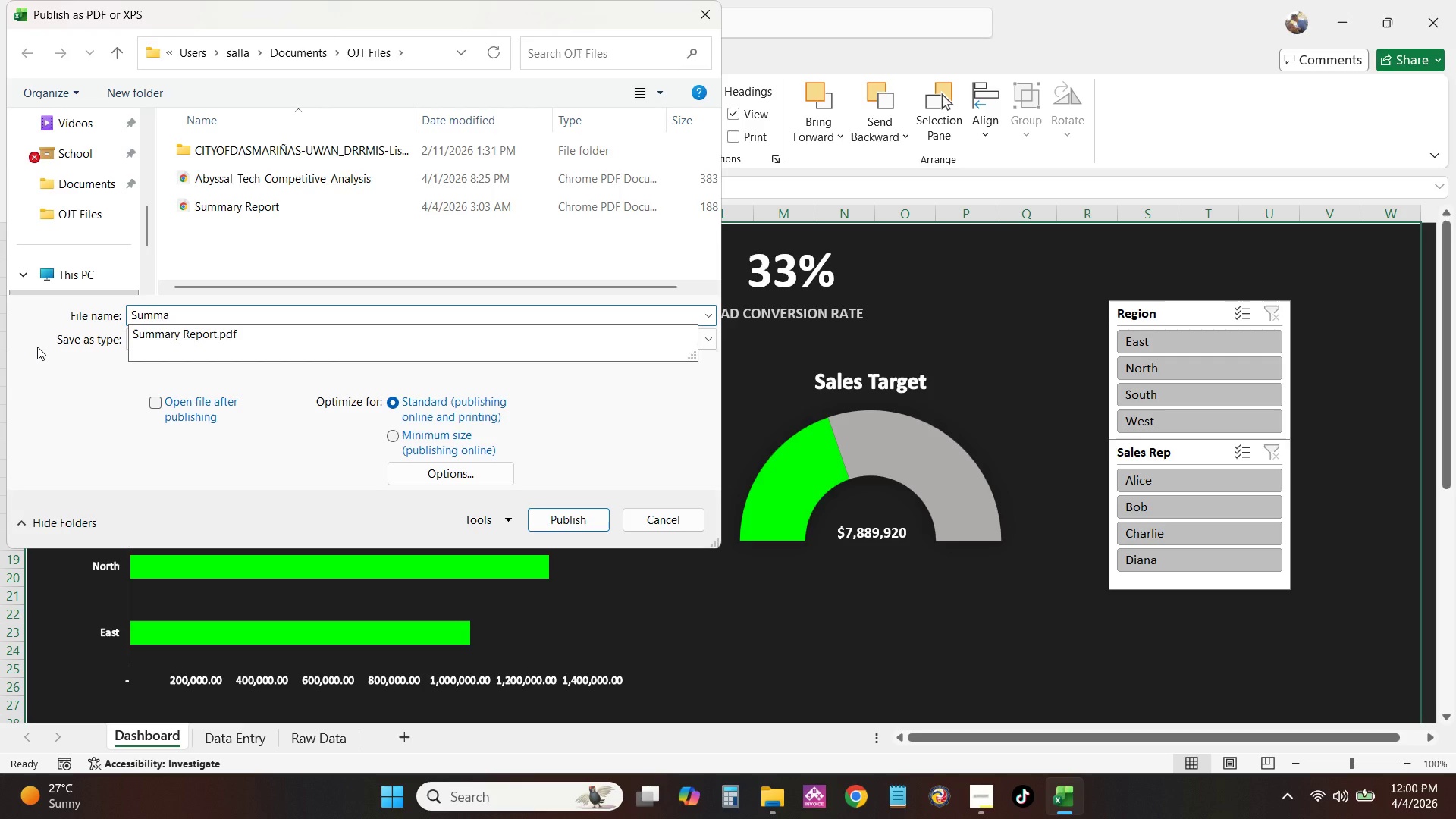 
key(ArrowDown)
 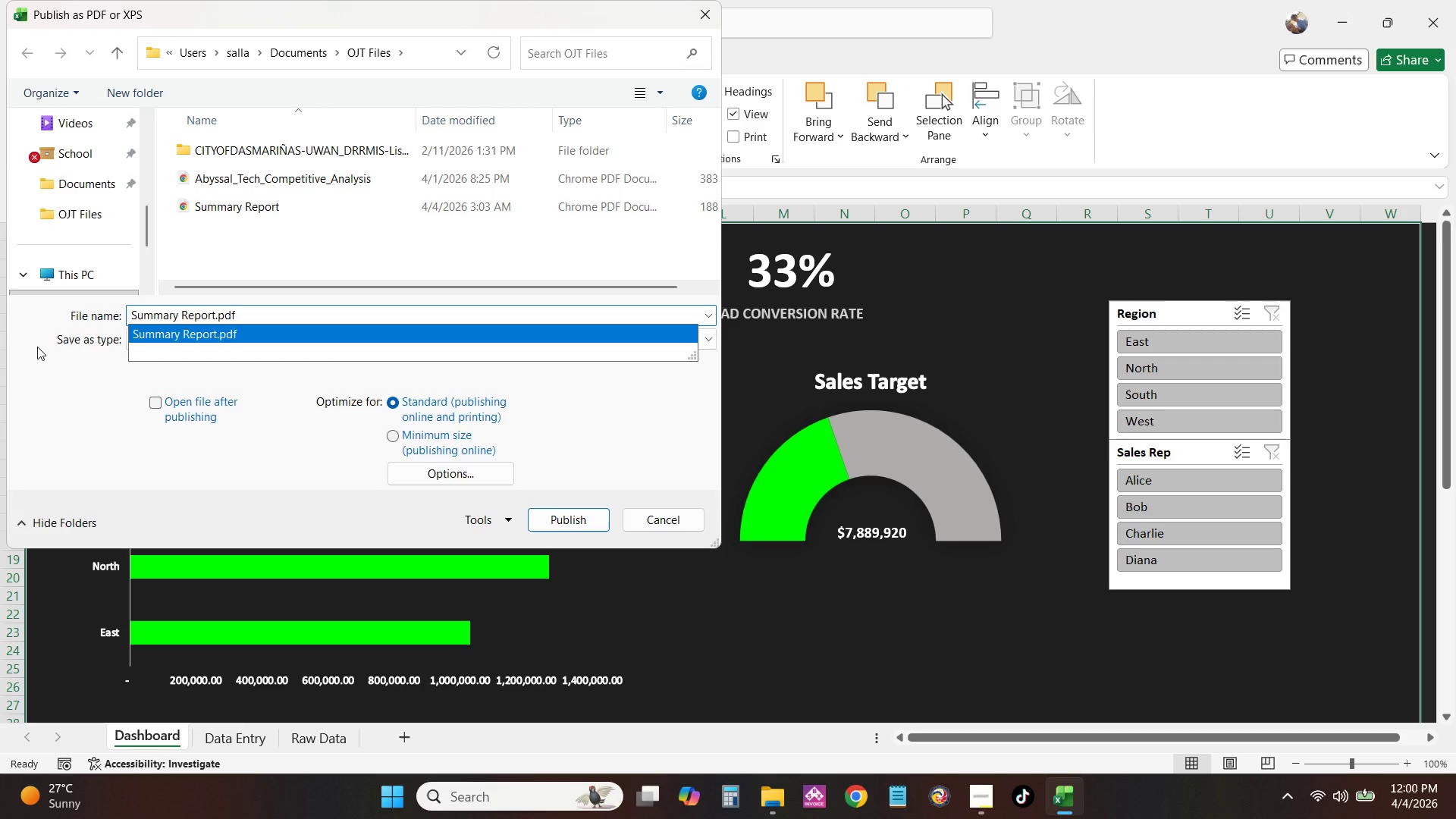 
key(ArrowLeft)
 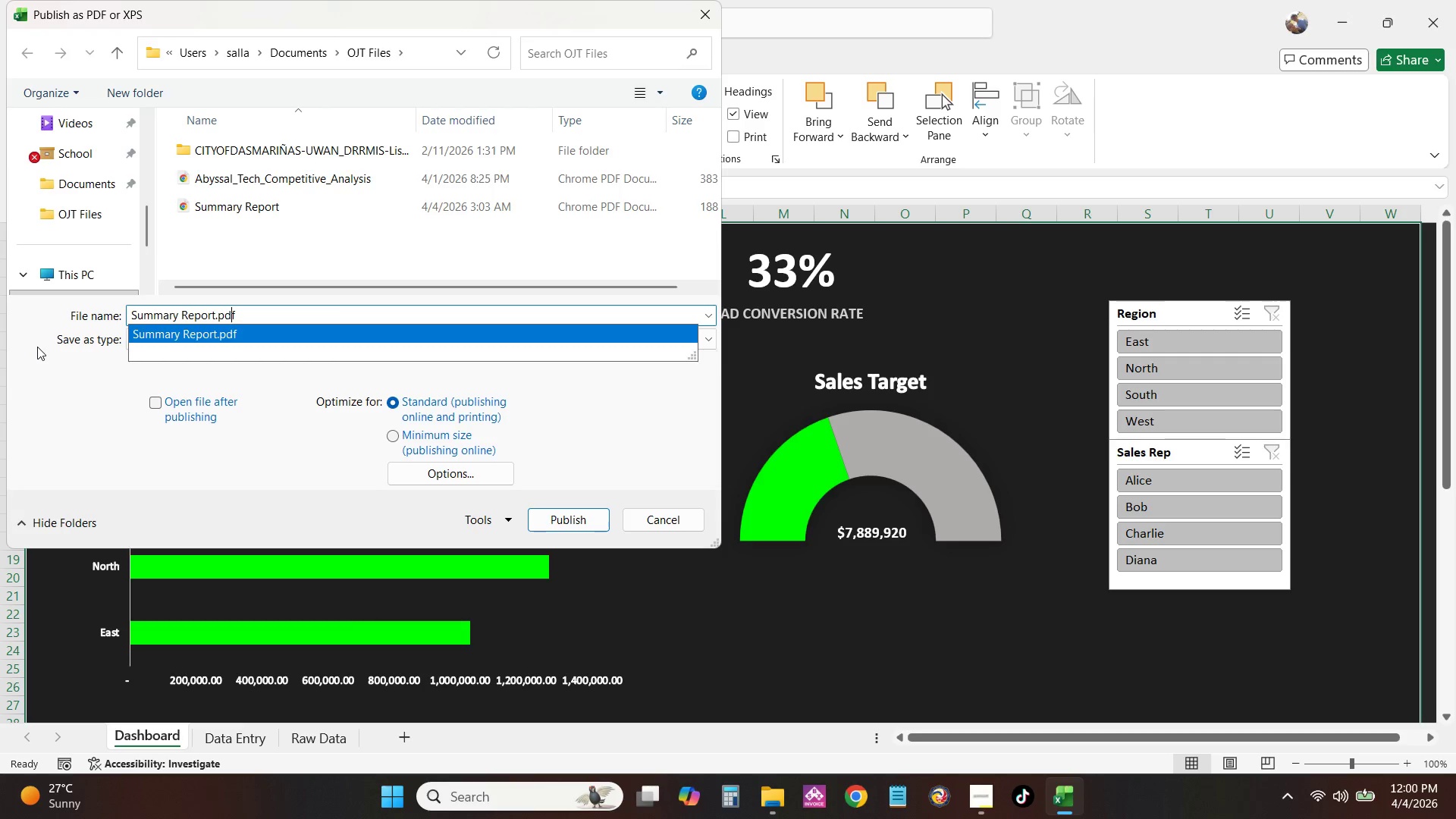 
key(ArrowLeft)
 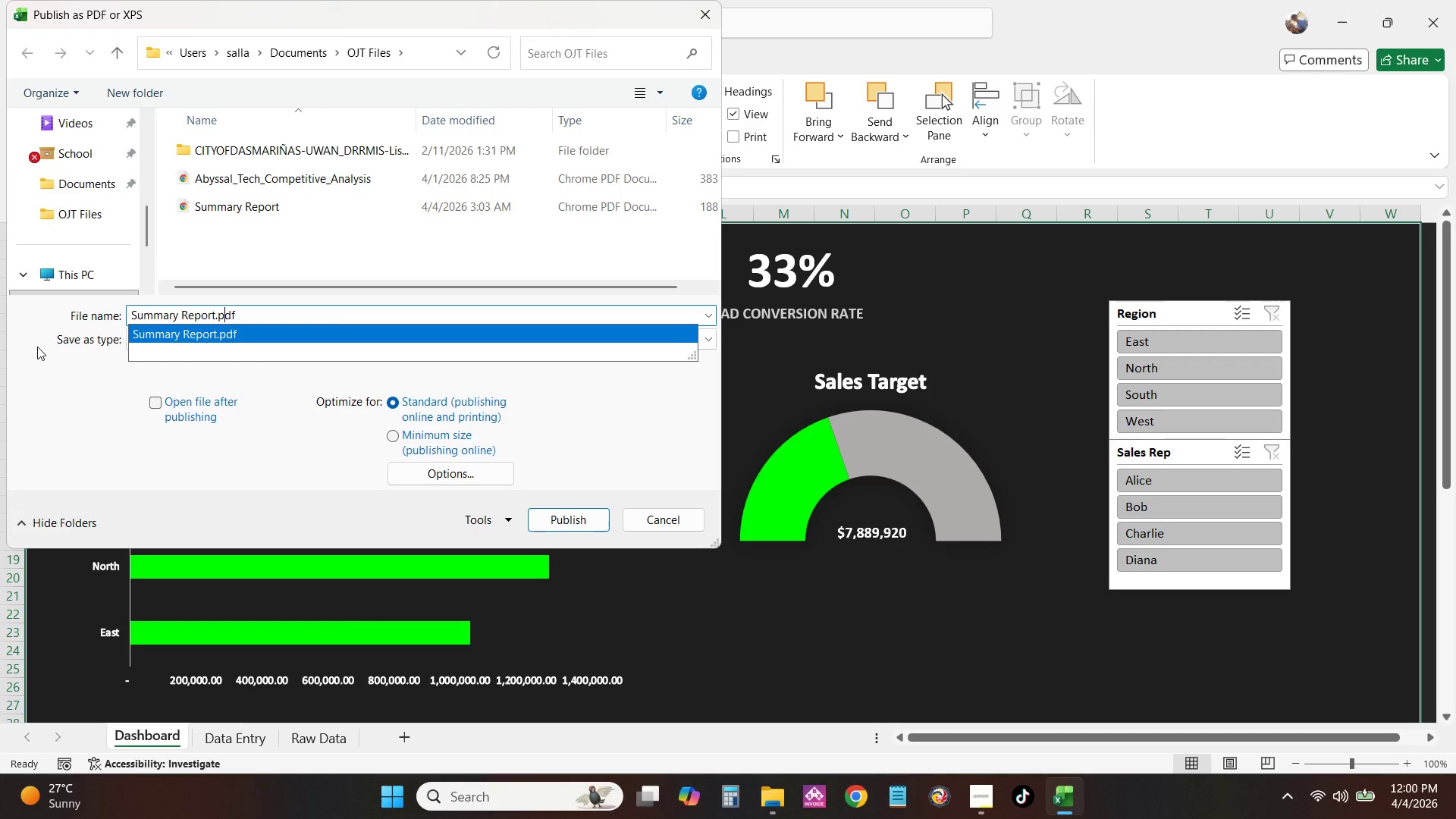 
key(ArrowLeft)
 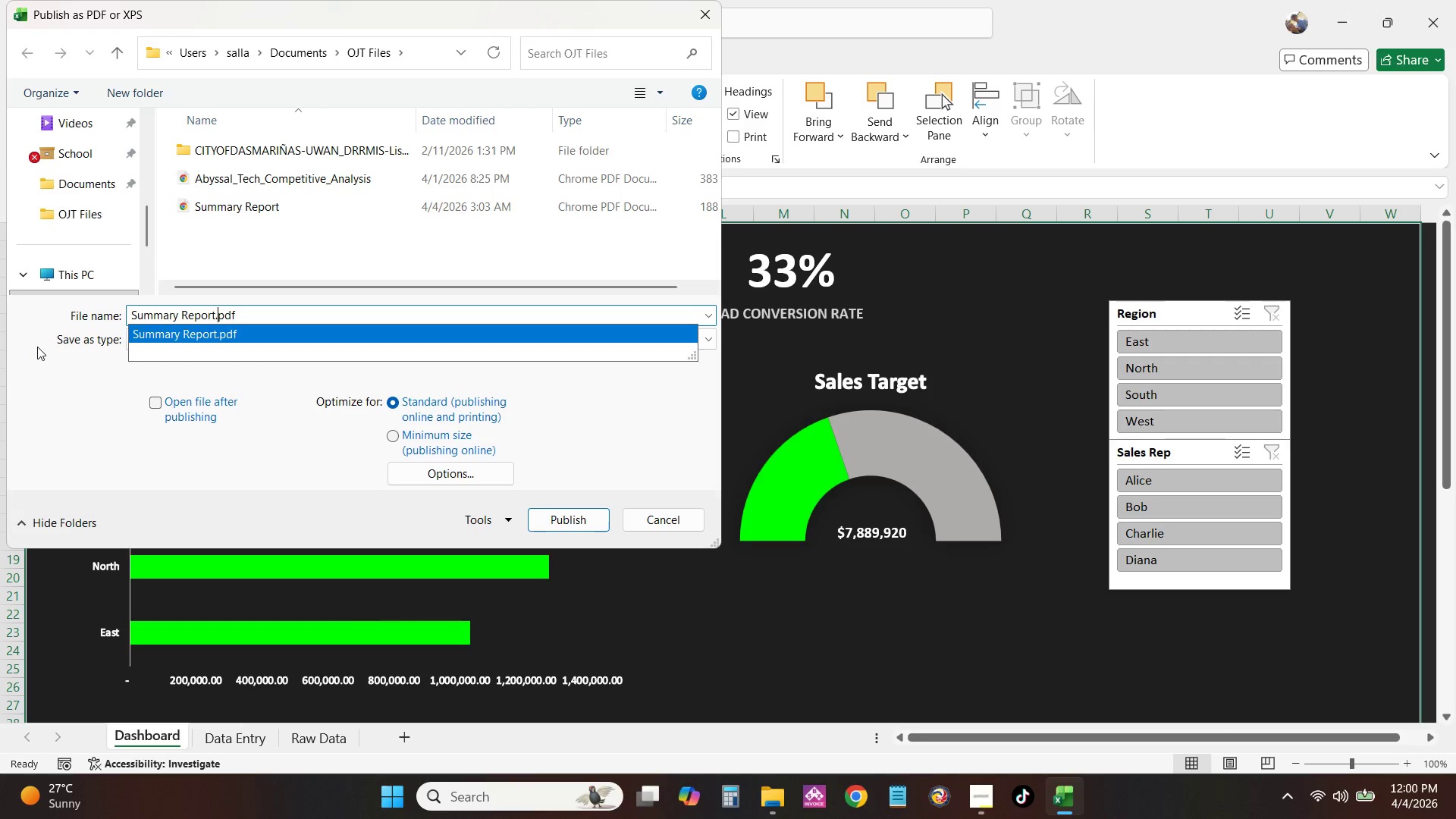 
key(ArrowLeft)
 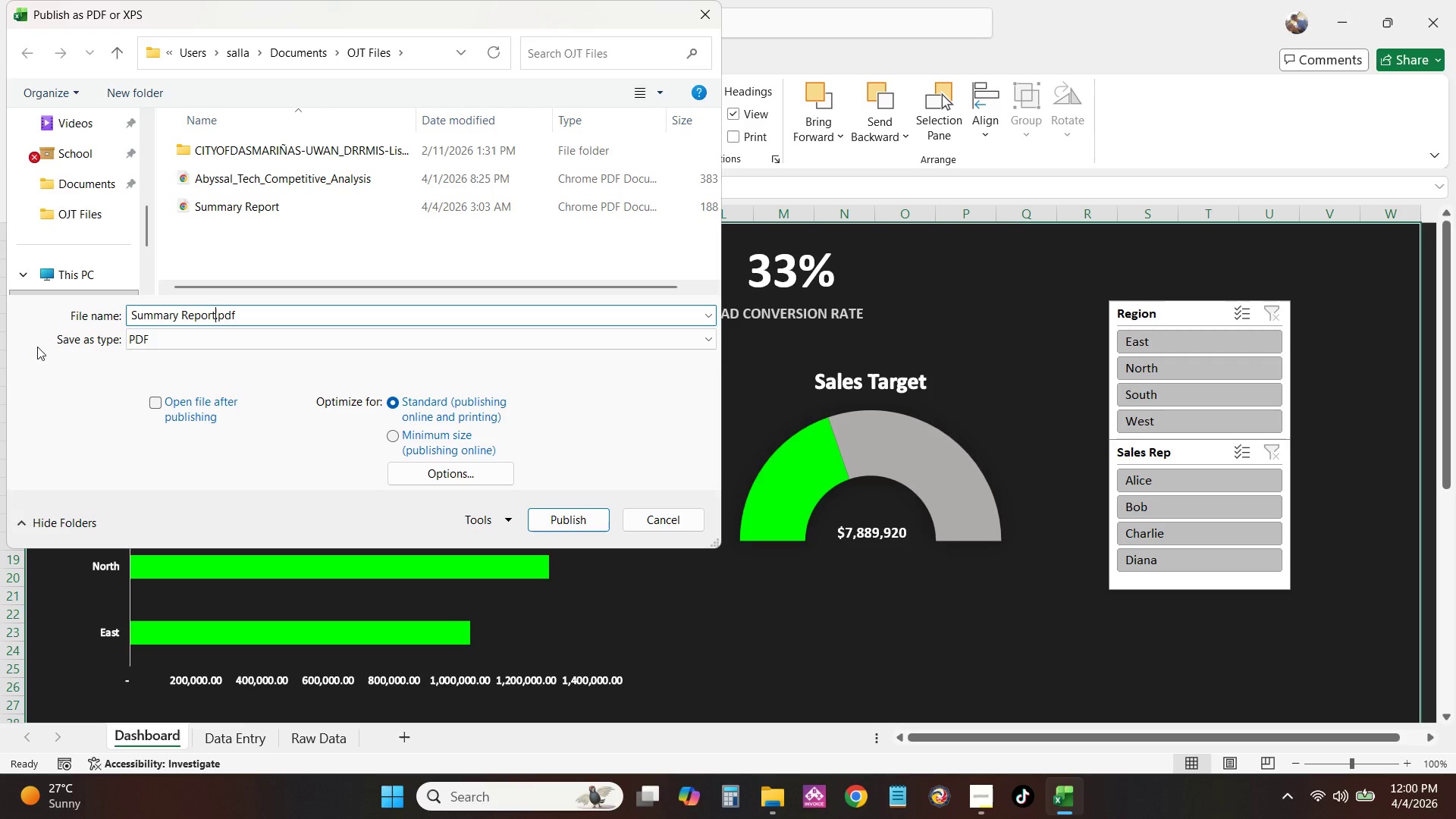 
type( v1)
 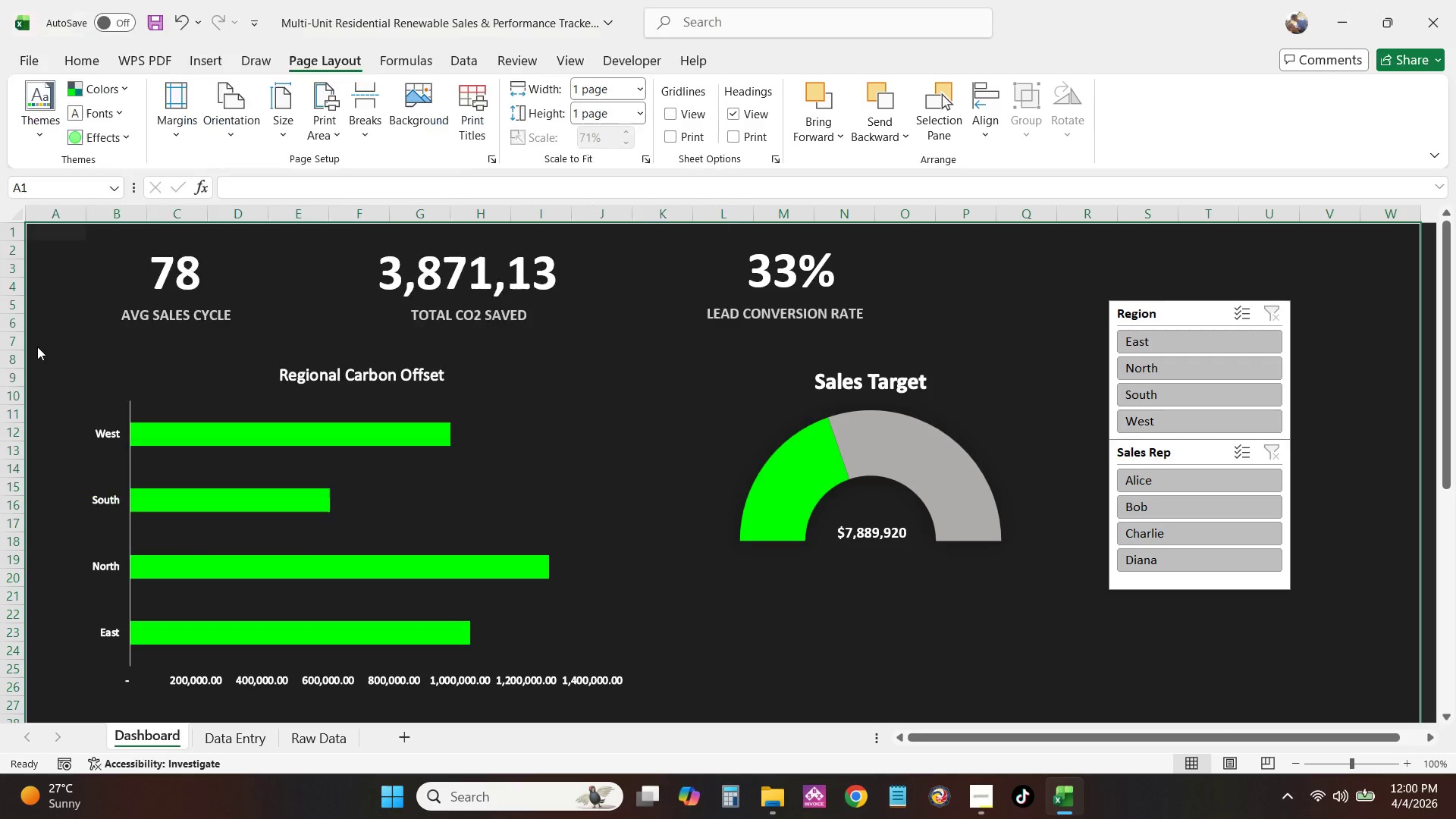 
key(Enter)
 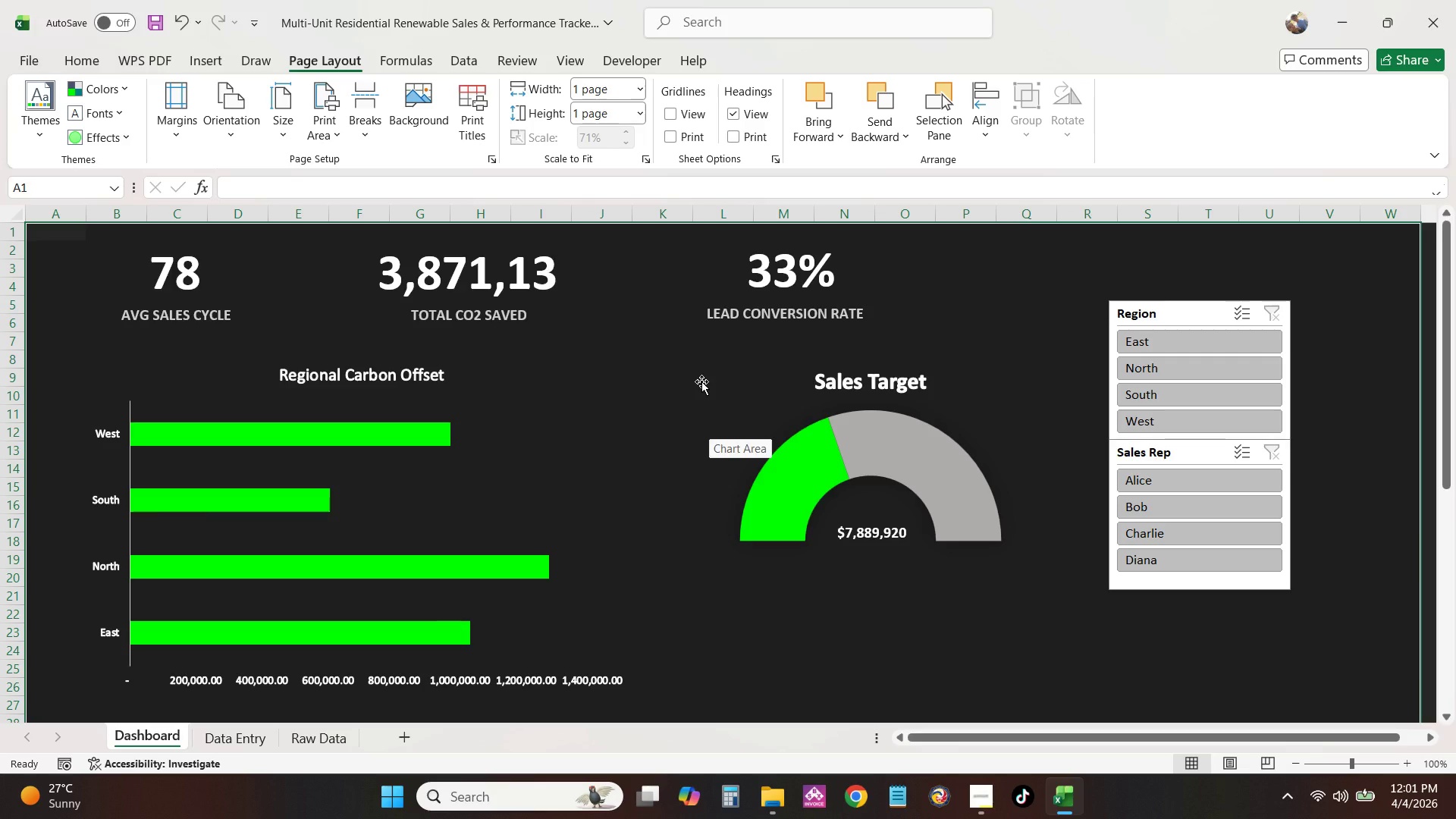 
wait(56.08)
 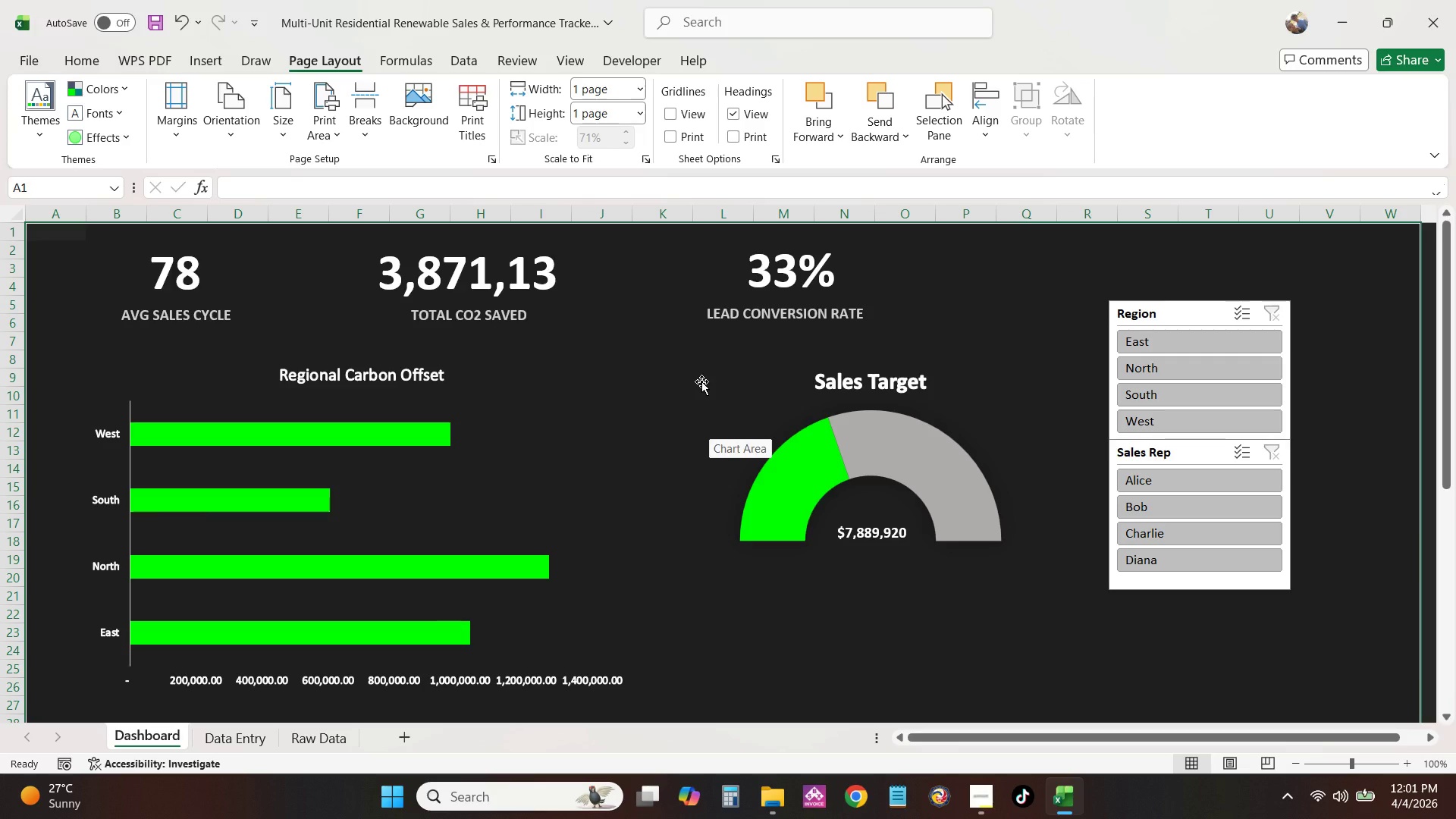 
left_click([318, 736])
 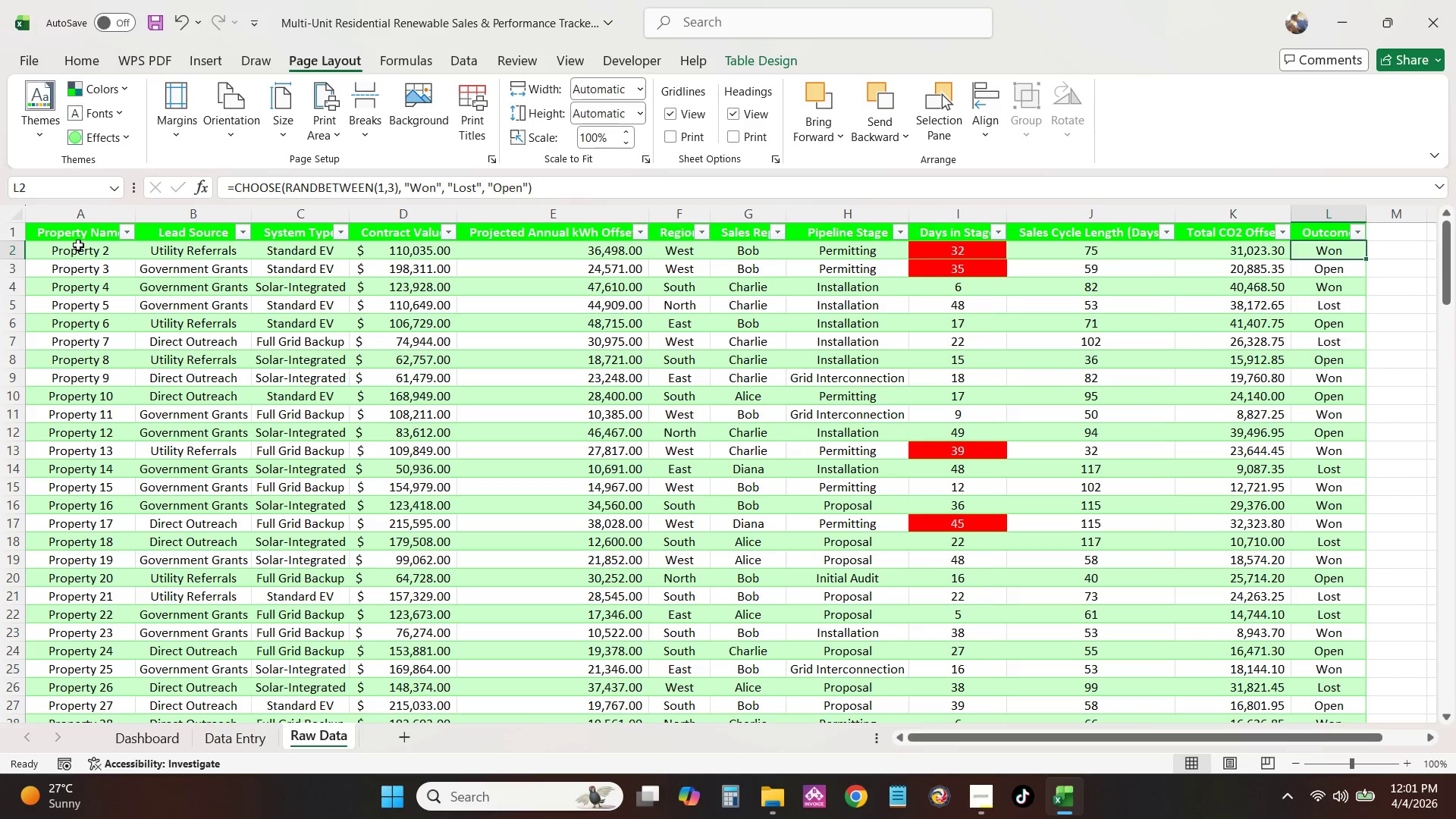 
left_click_drag(start_coordinate=[78, 245], to_coordinate=[1347, 687])
 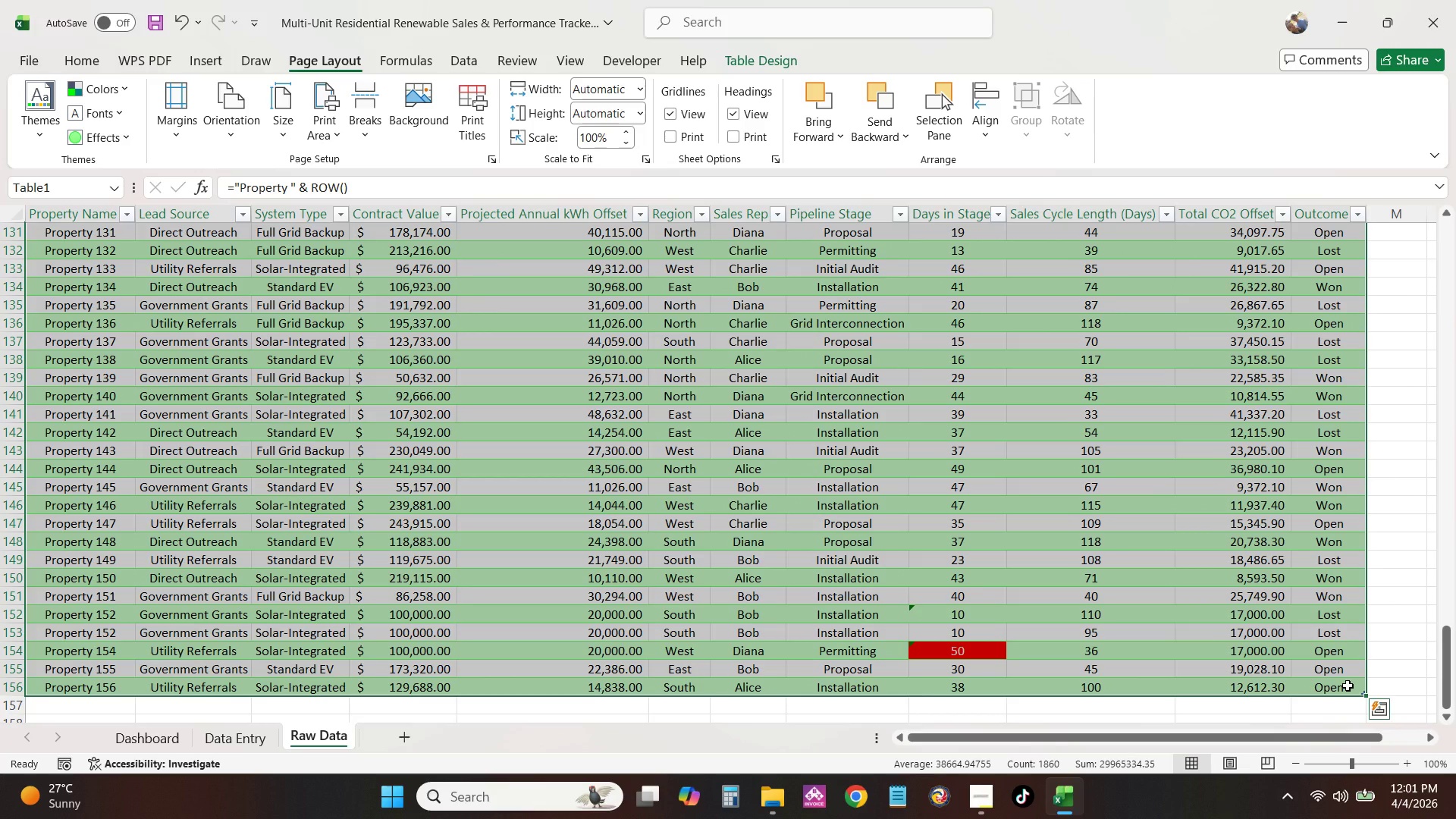 
key(Control+C)
 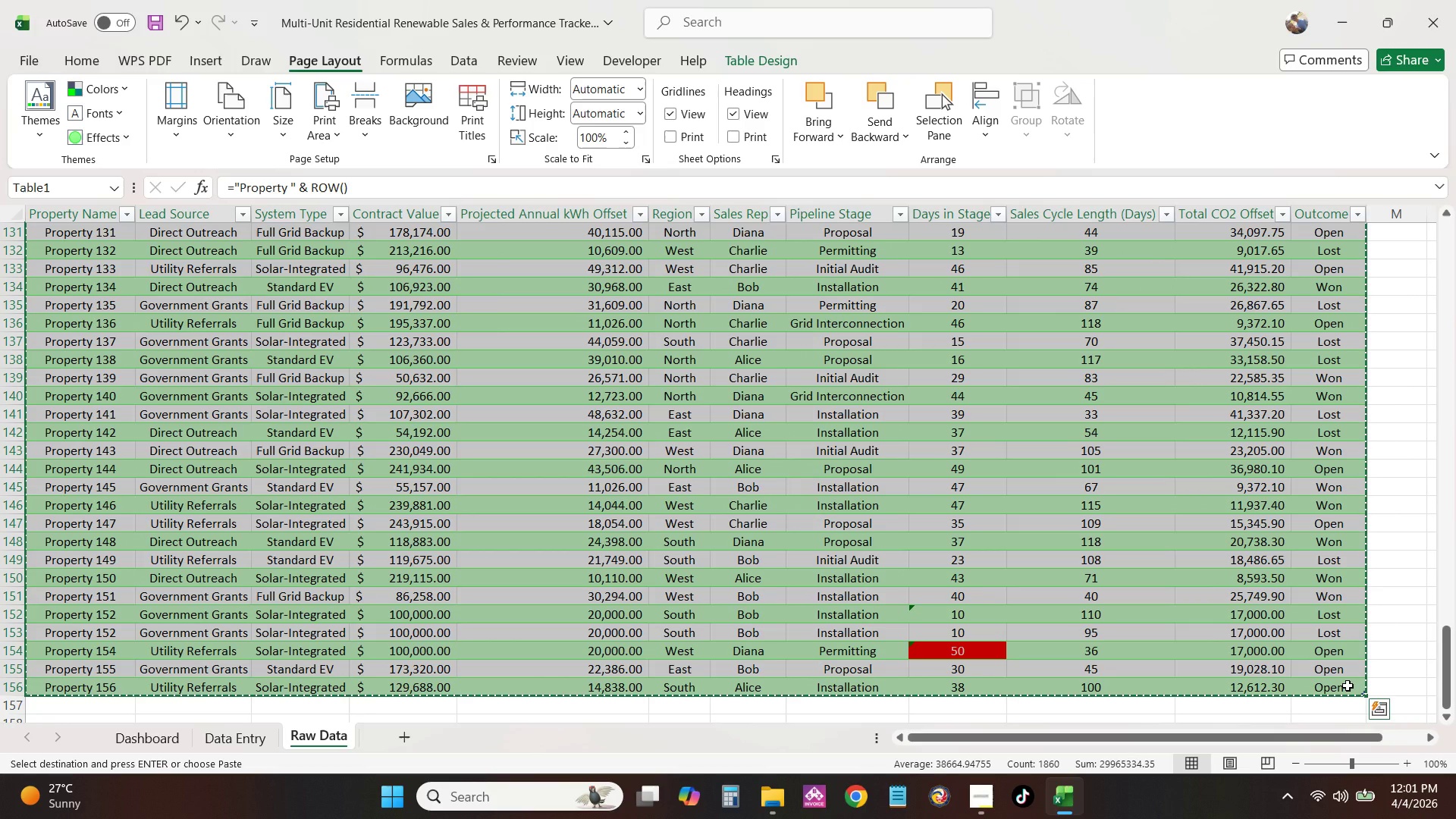 
key(Control+V)
 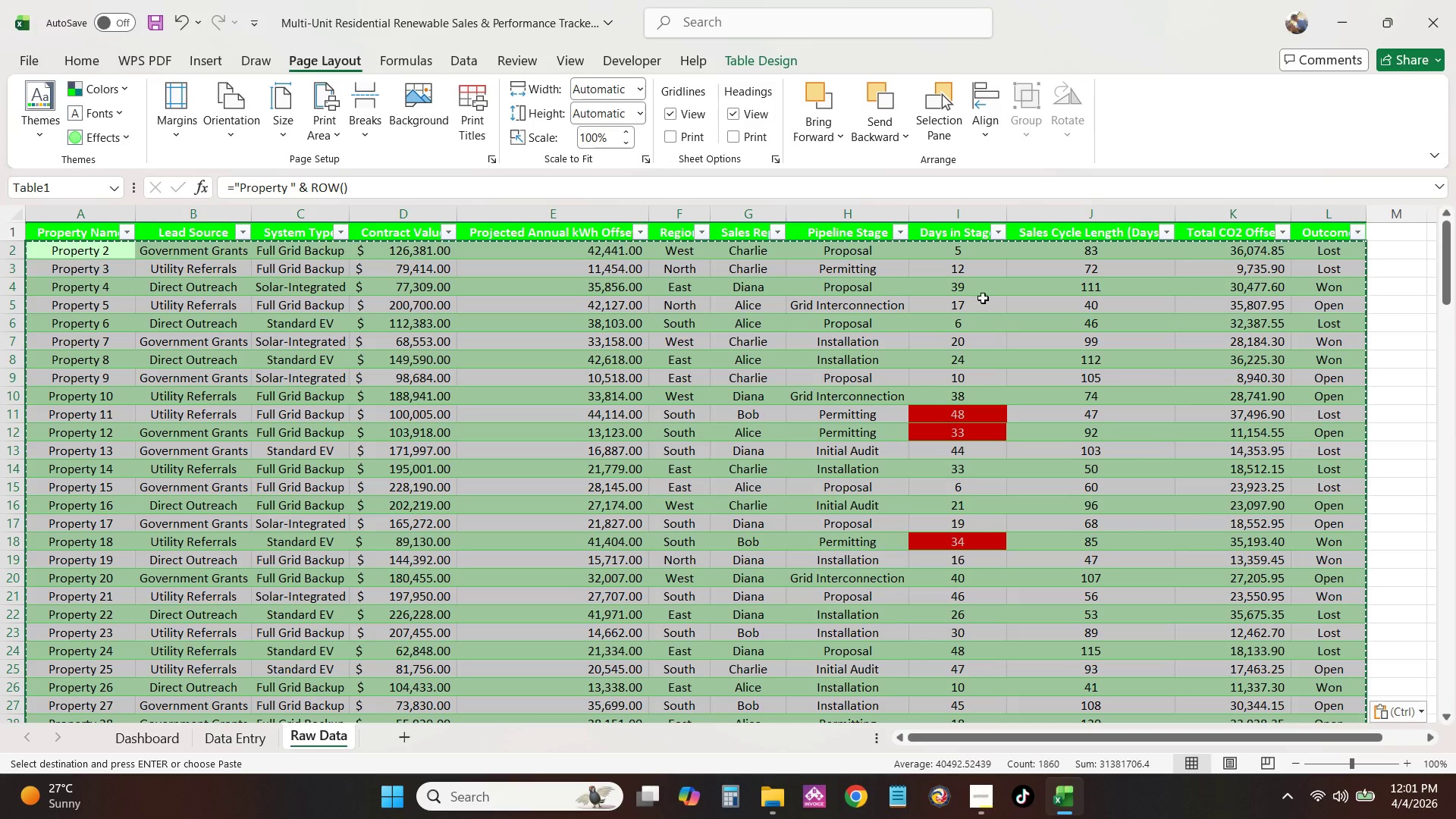 
left_click([974, 289])
 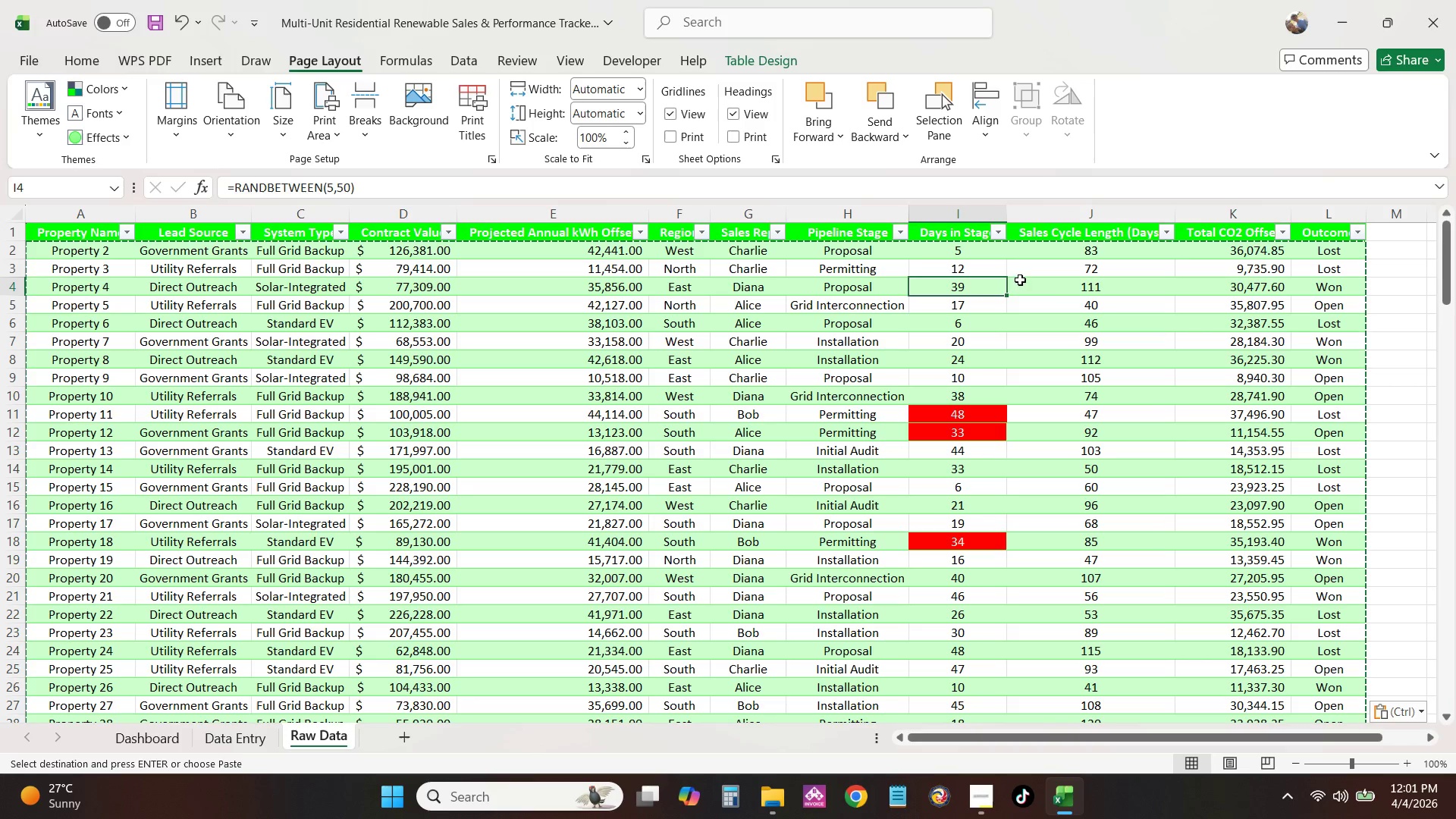 
left_click([1065, 280])
 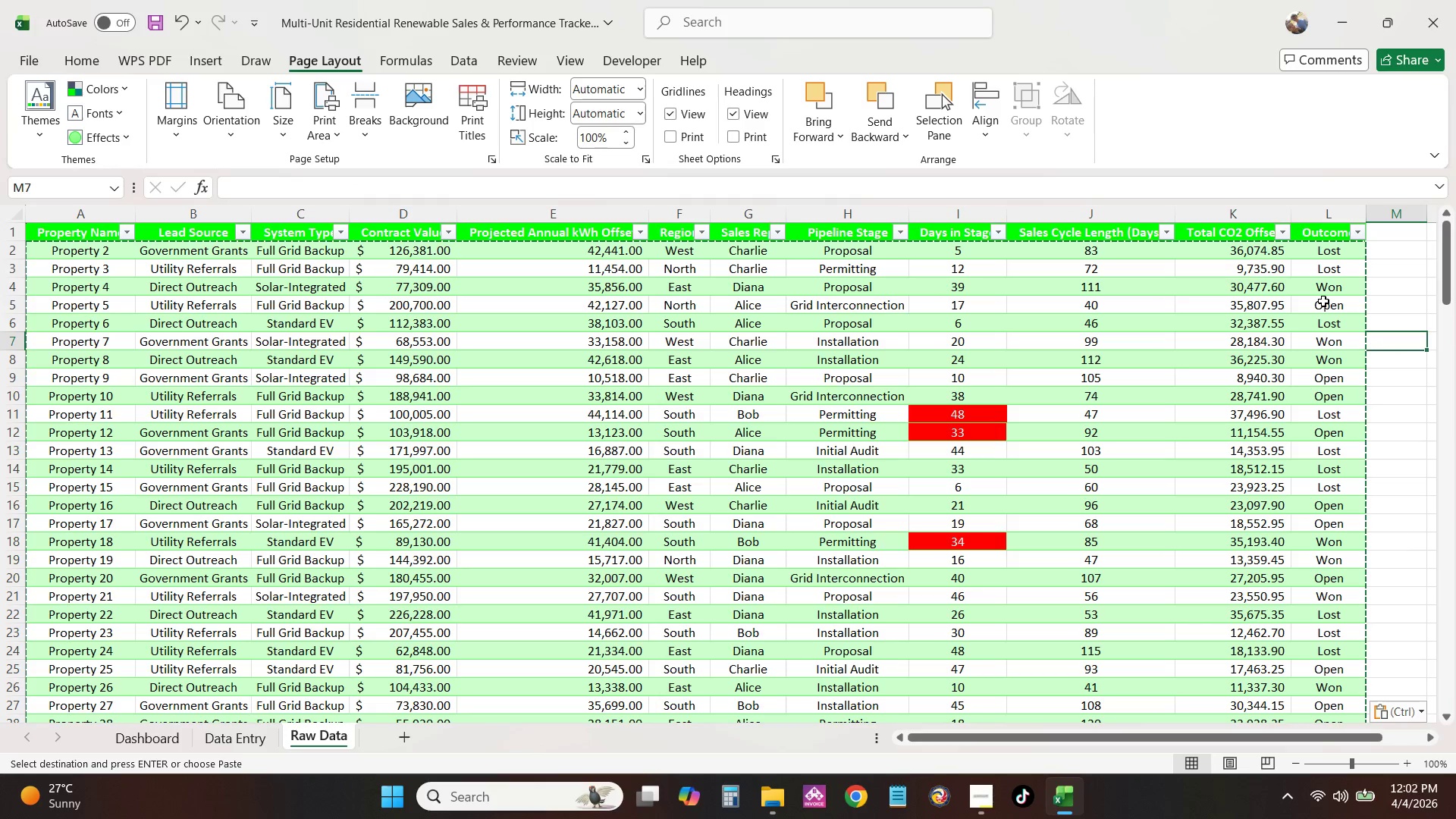 
wait(18.02)
 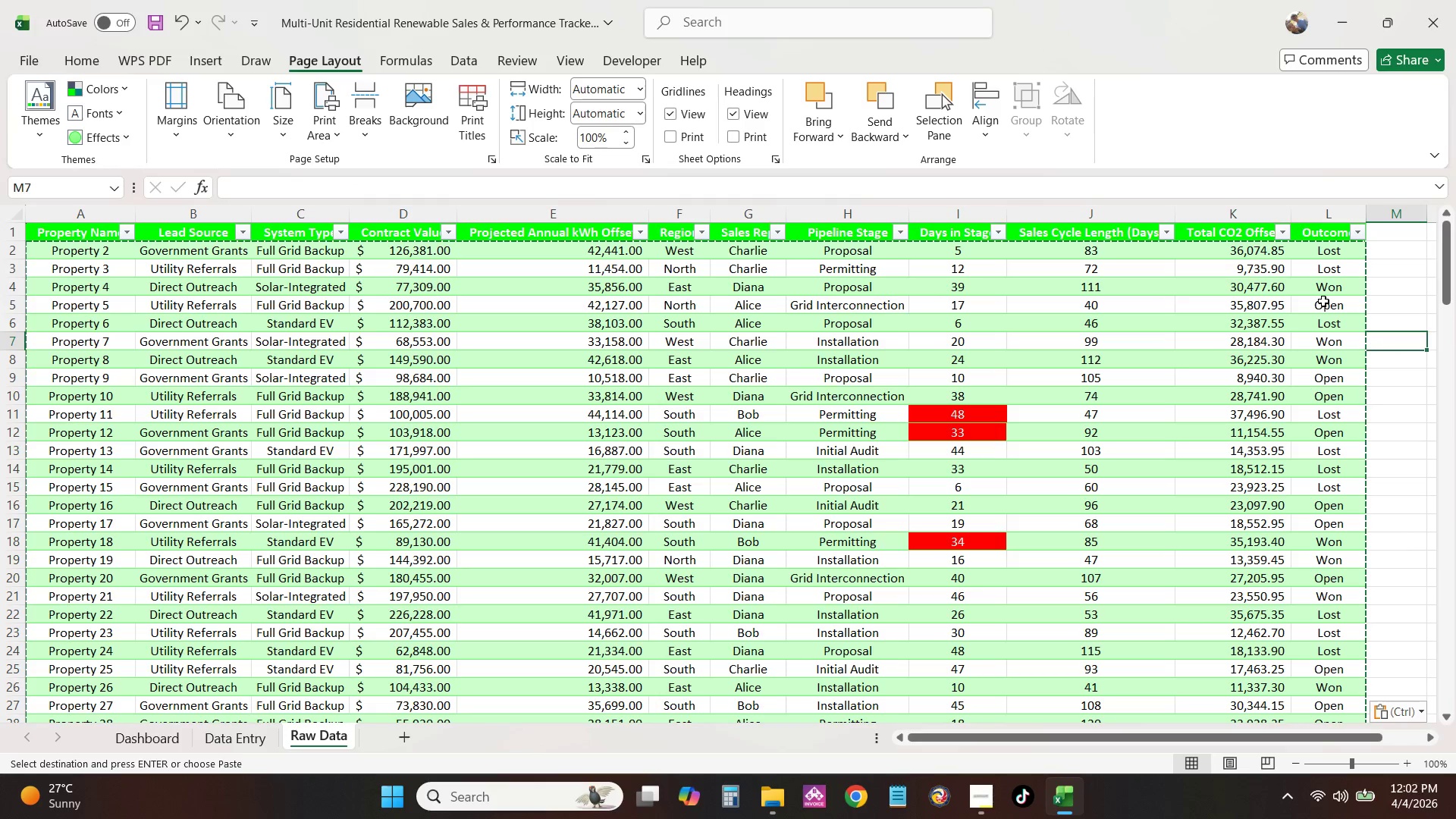 
left_click([36, 247])
 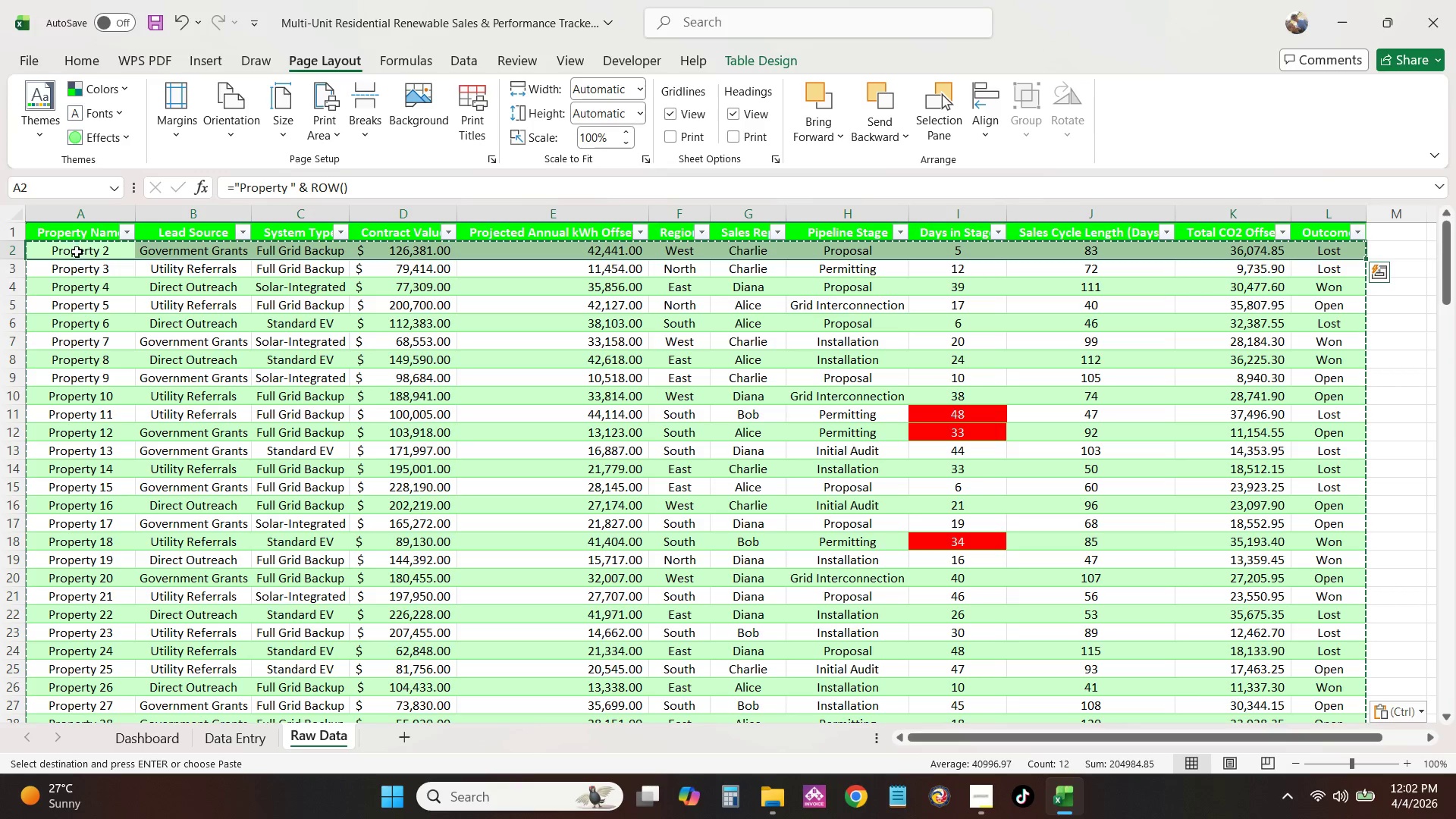 
left_click([71, 277])
 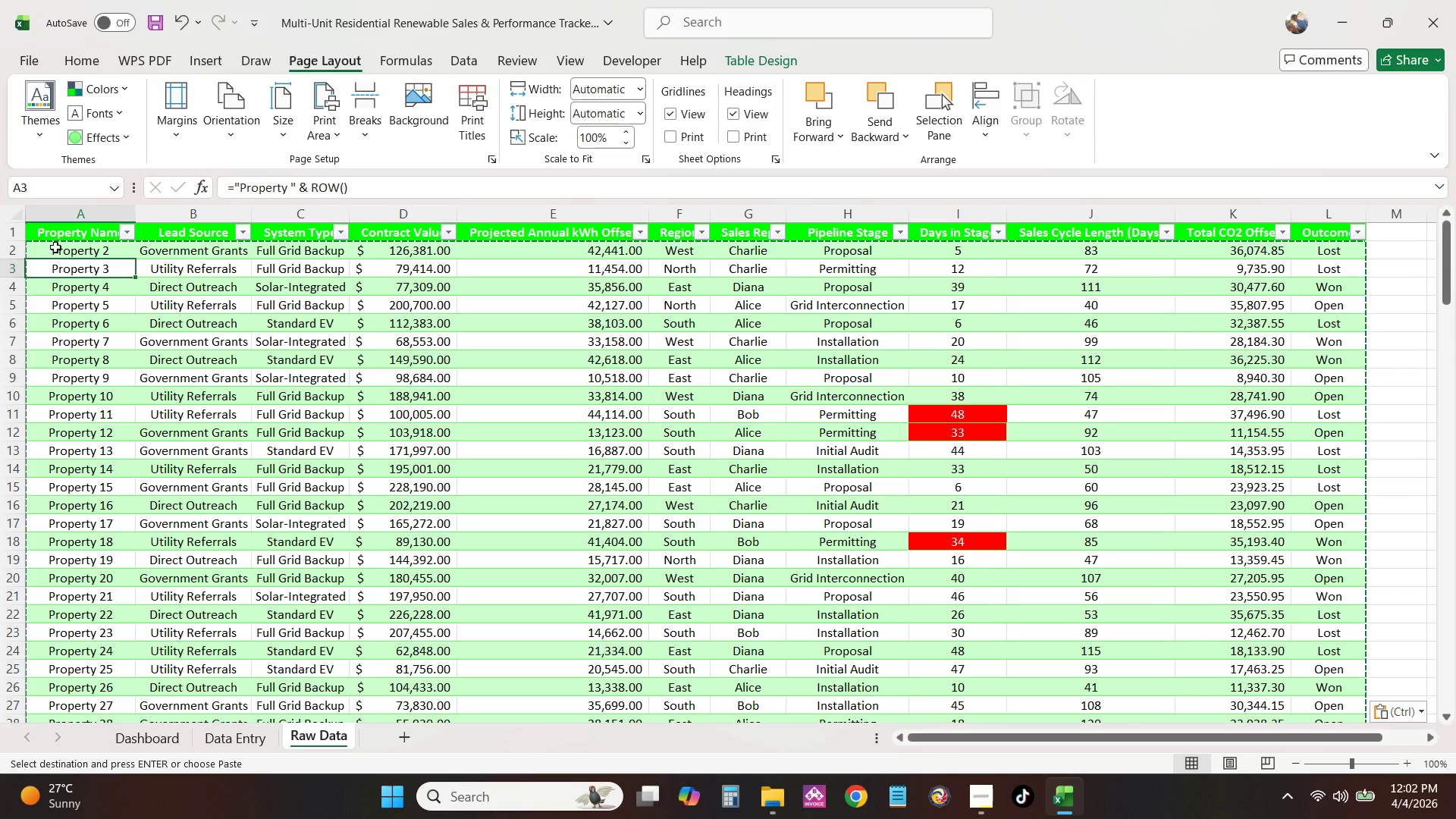 
left_click_drag(start_coordinate=[55, 249], to_coordinate=[931, 687])
 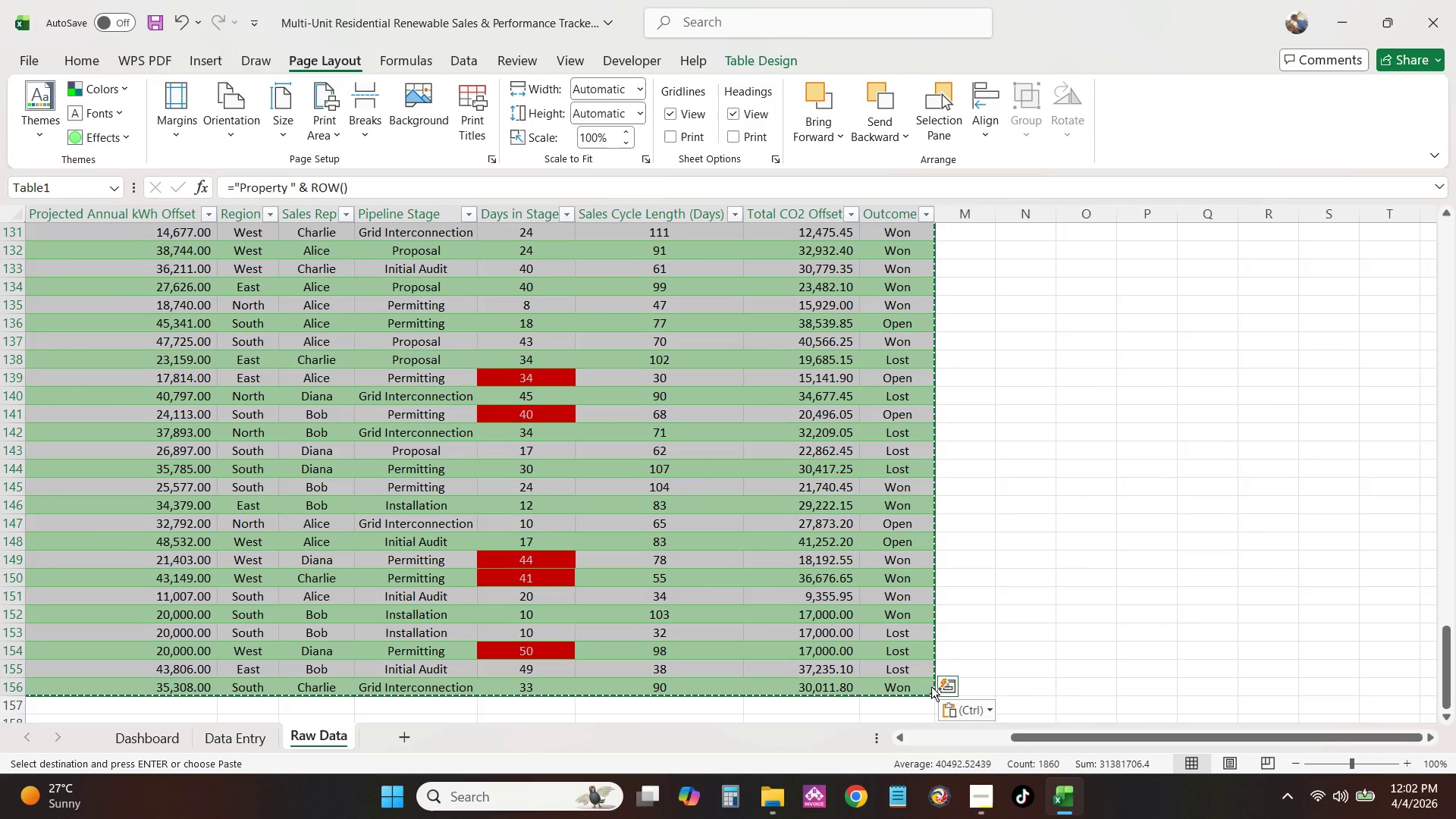 
key(Control+C)
 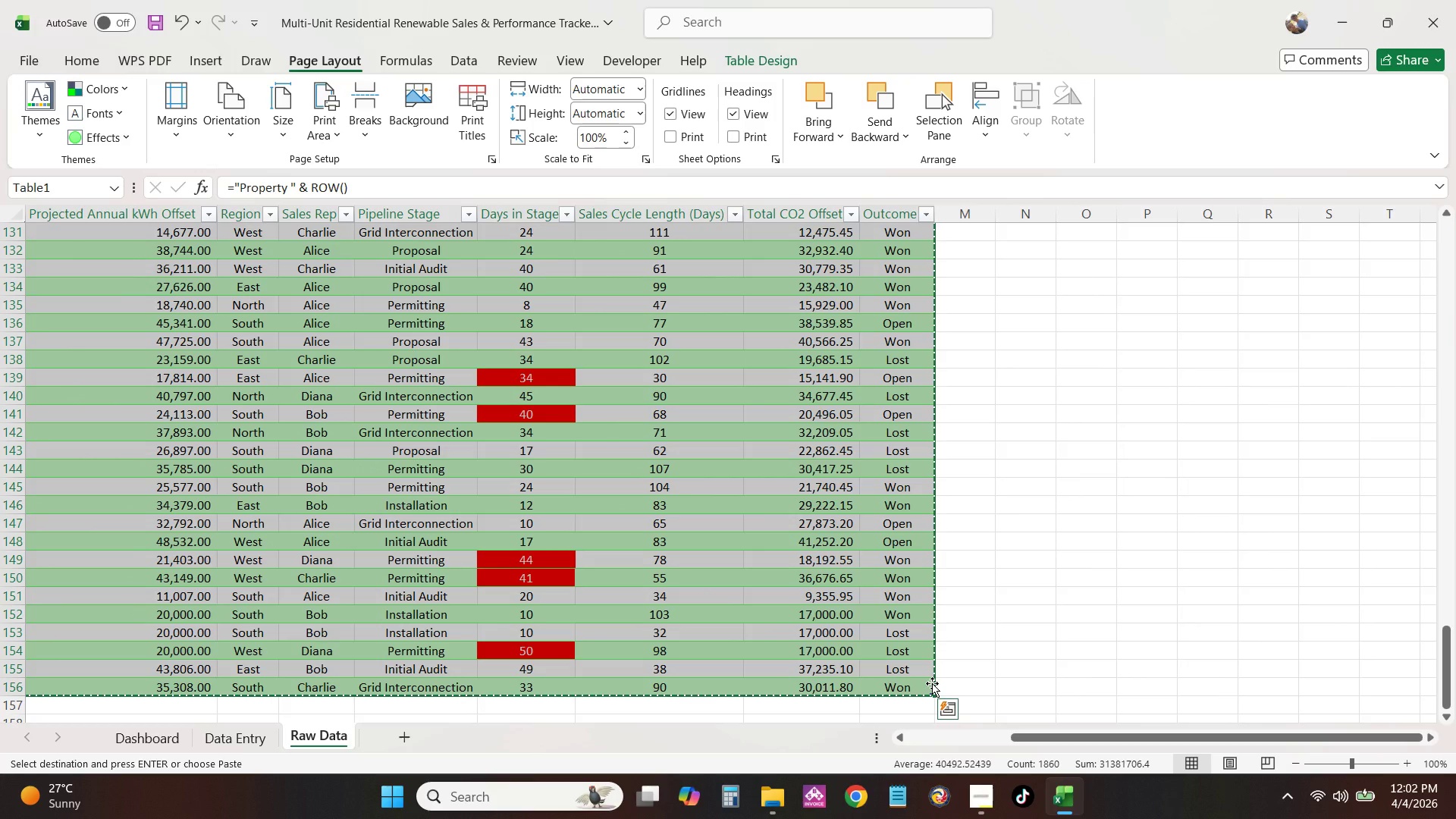 
right_click([932, 683])
 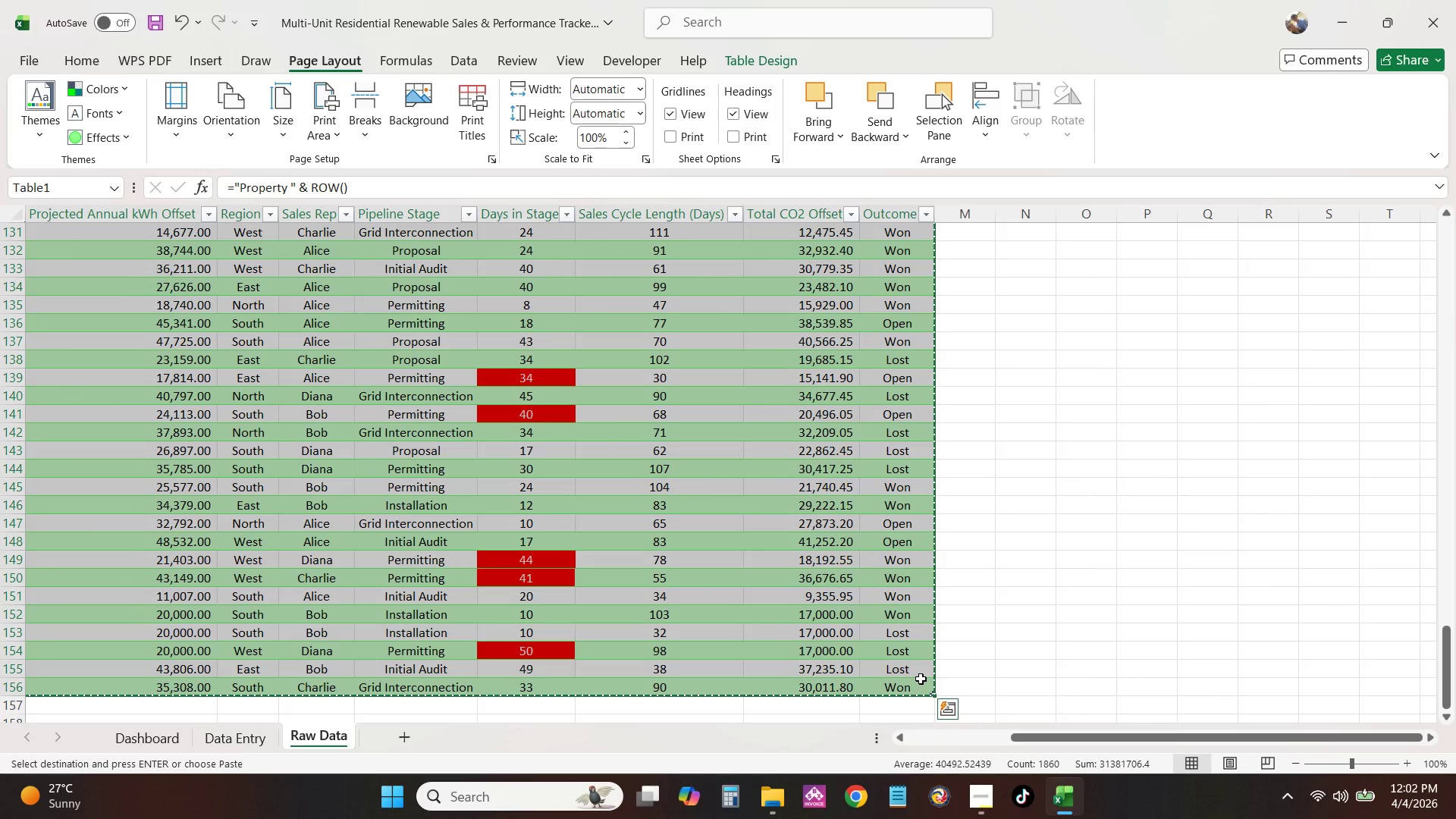 
right_click([921, 679])
 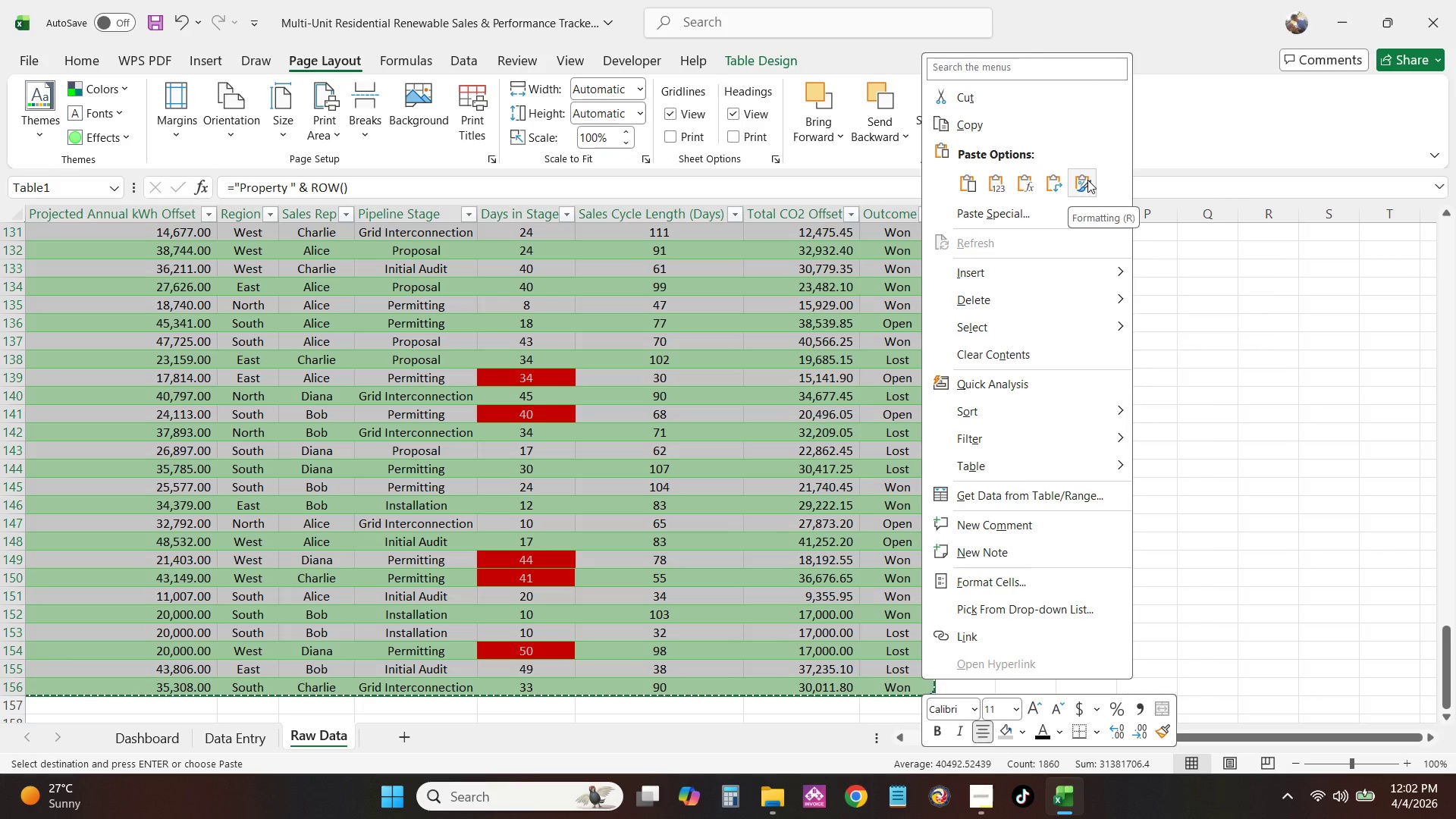 
wait(8.62)
 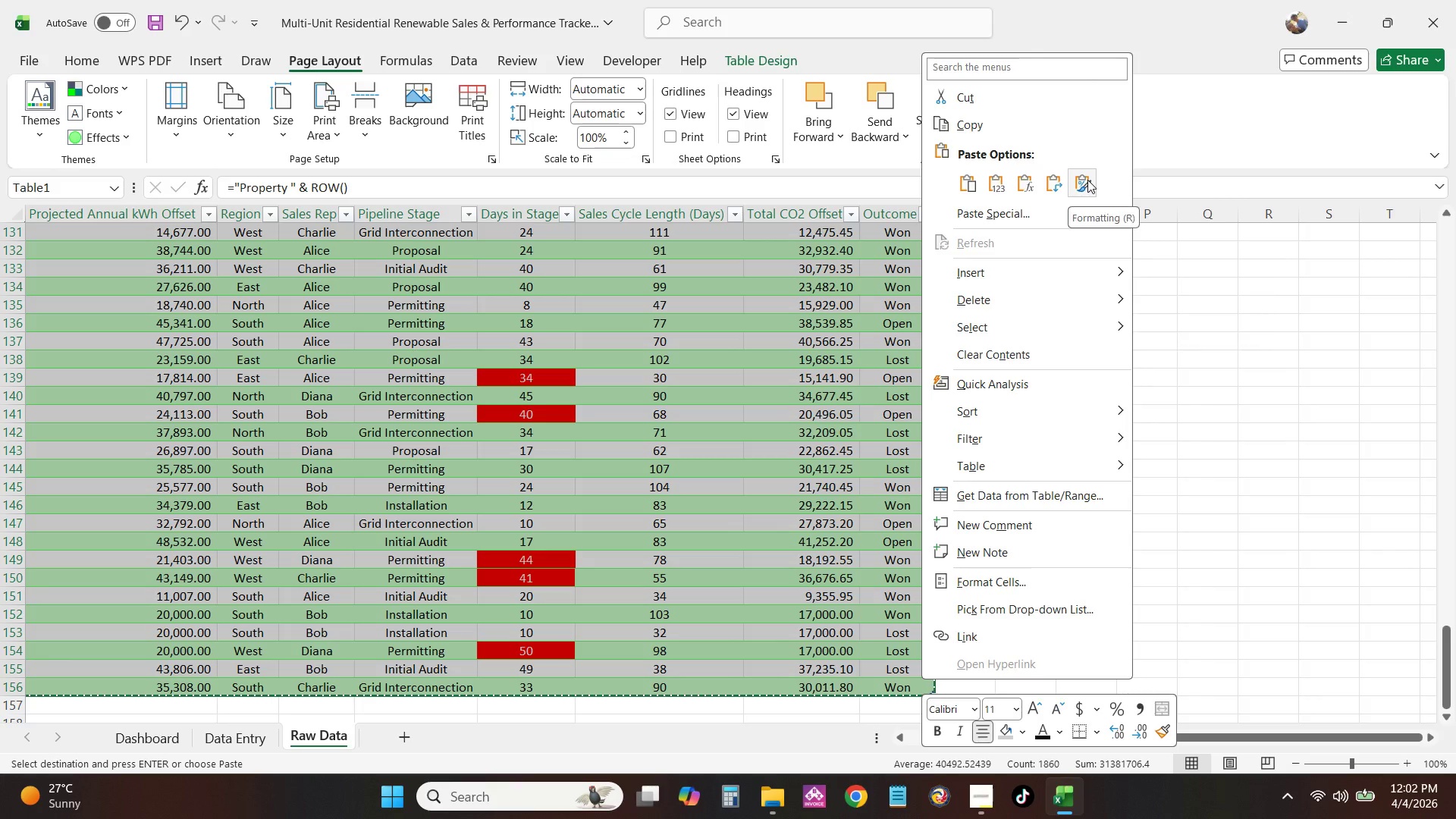 
left_click([991, 180])
 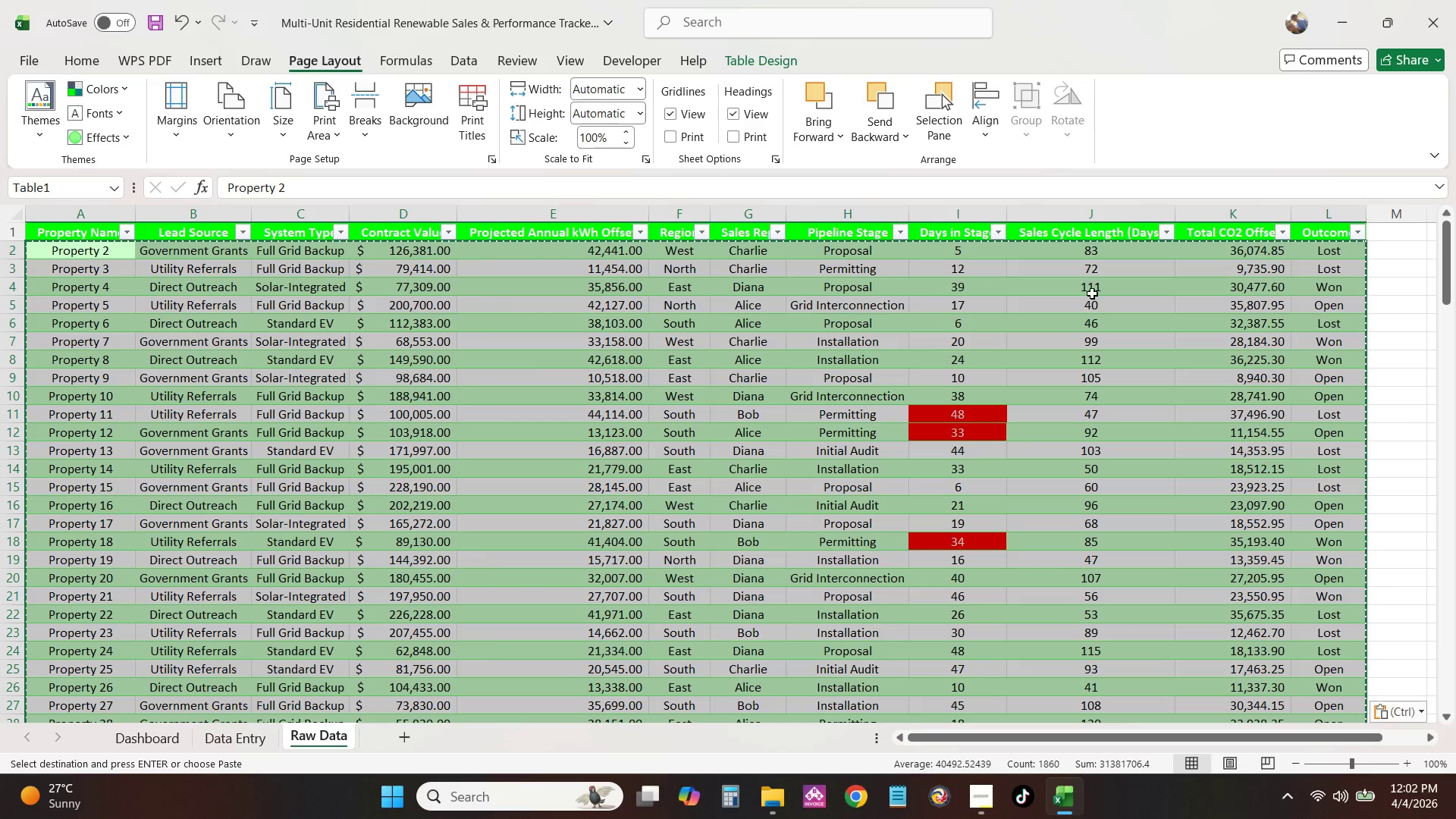 
left_click([1108, 259])
 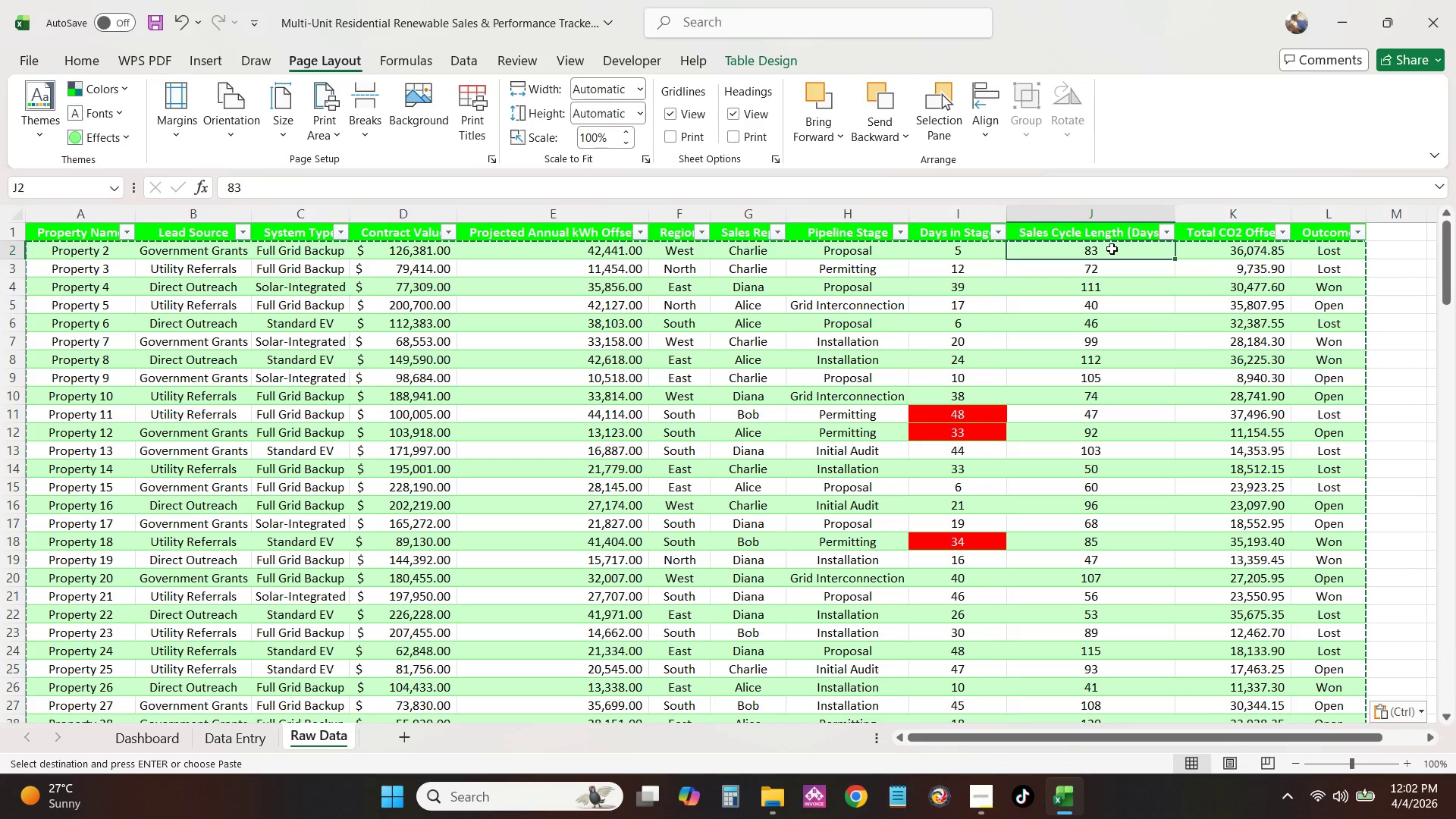 
double_click([1114, 271])
 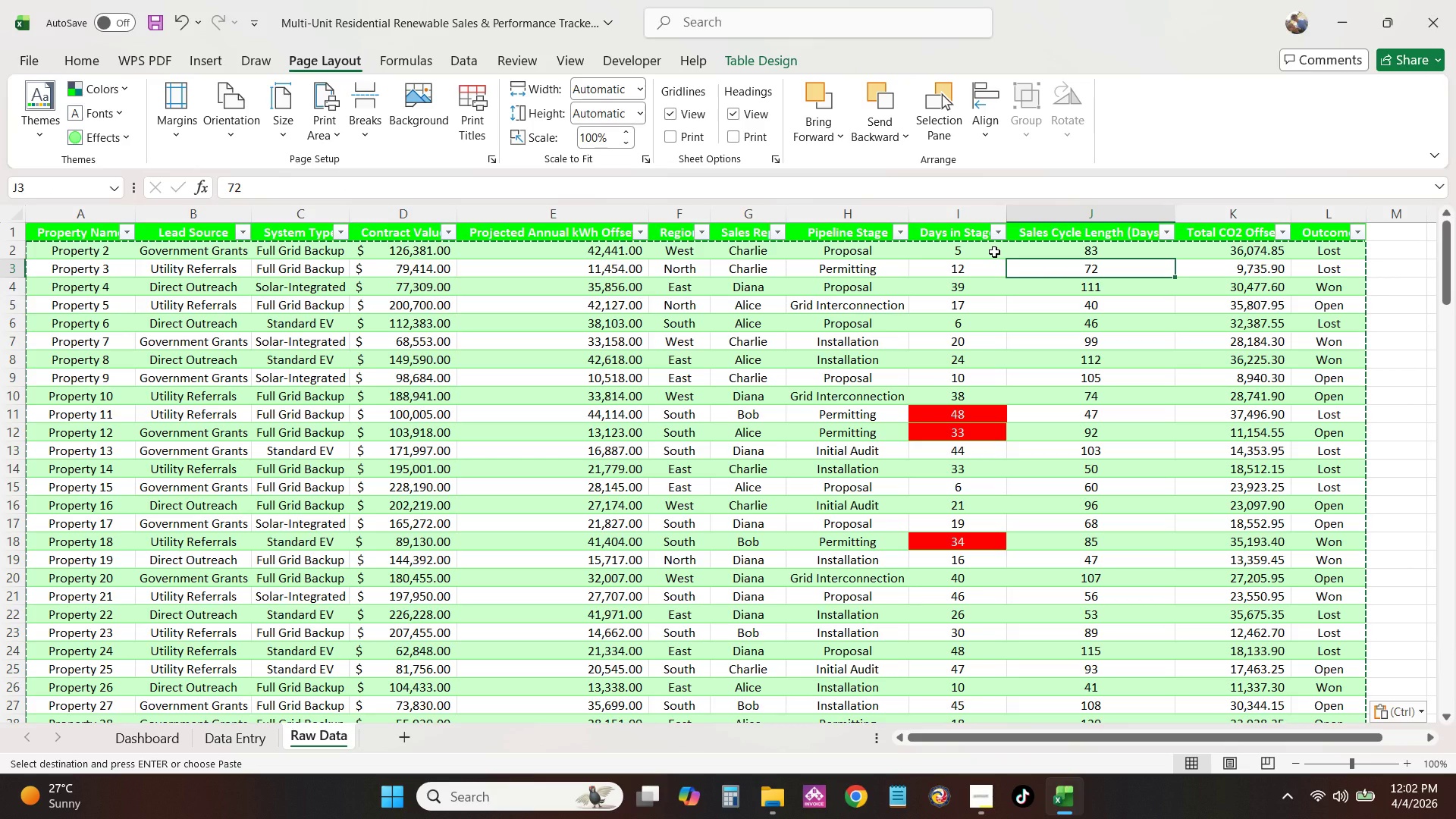 
left_click([994, 252])
 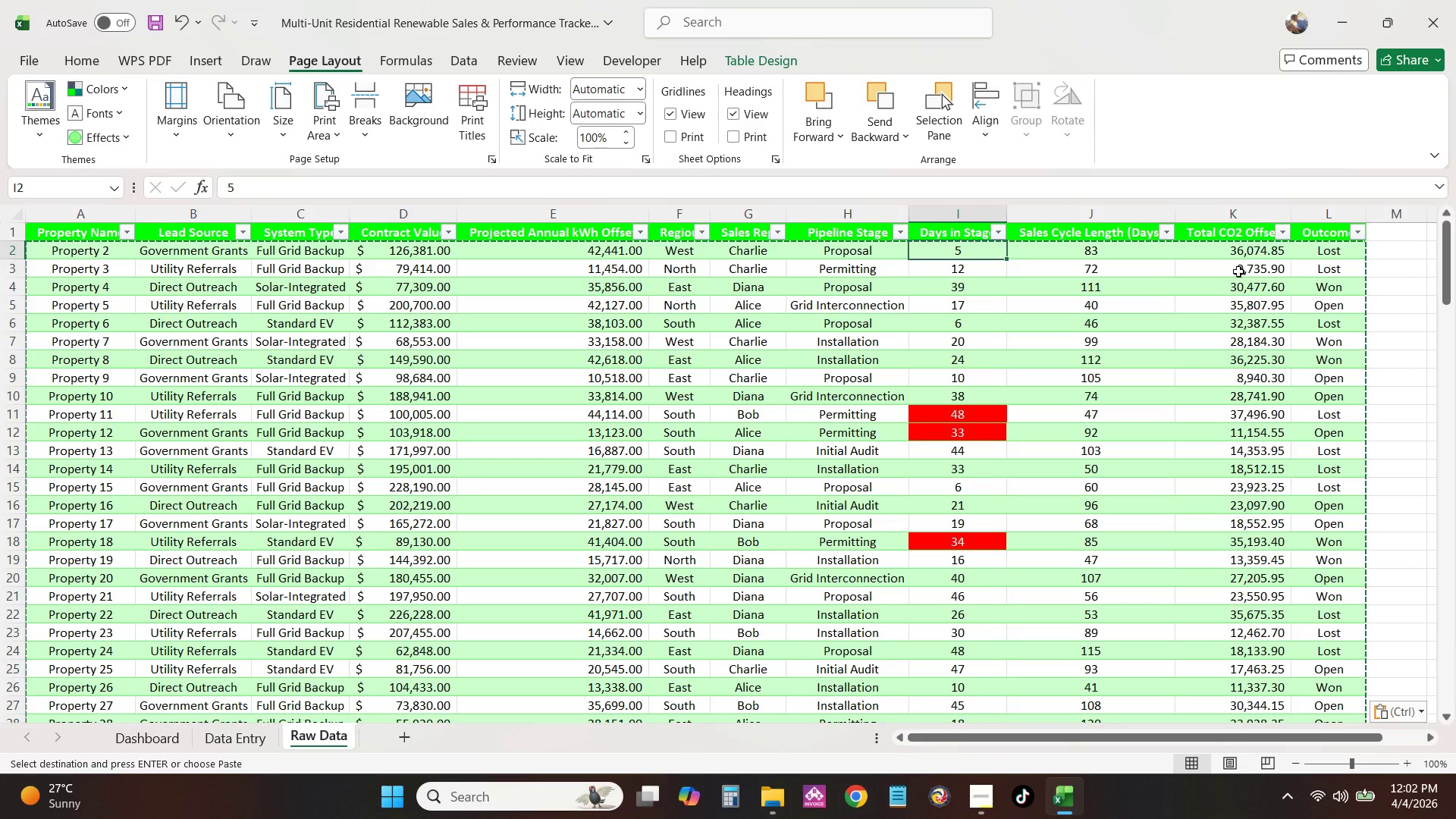 
left_click([1258, 257])
 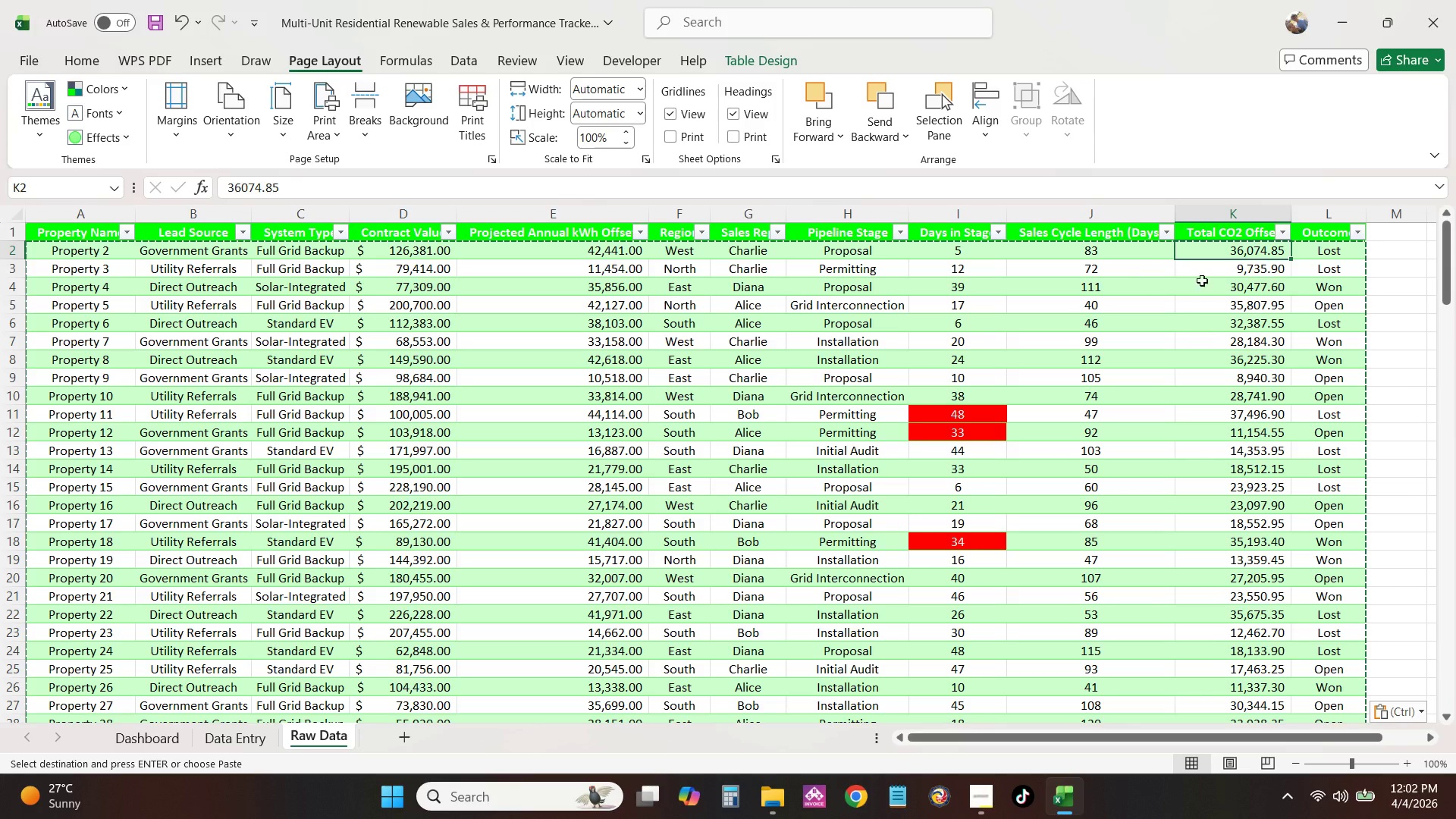 
left_click([1231, 282])
 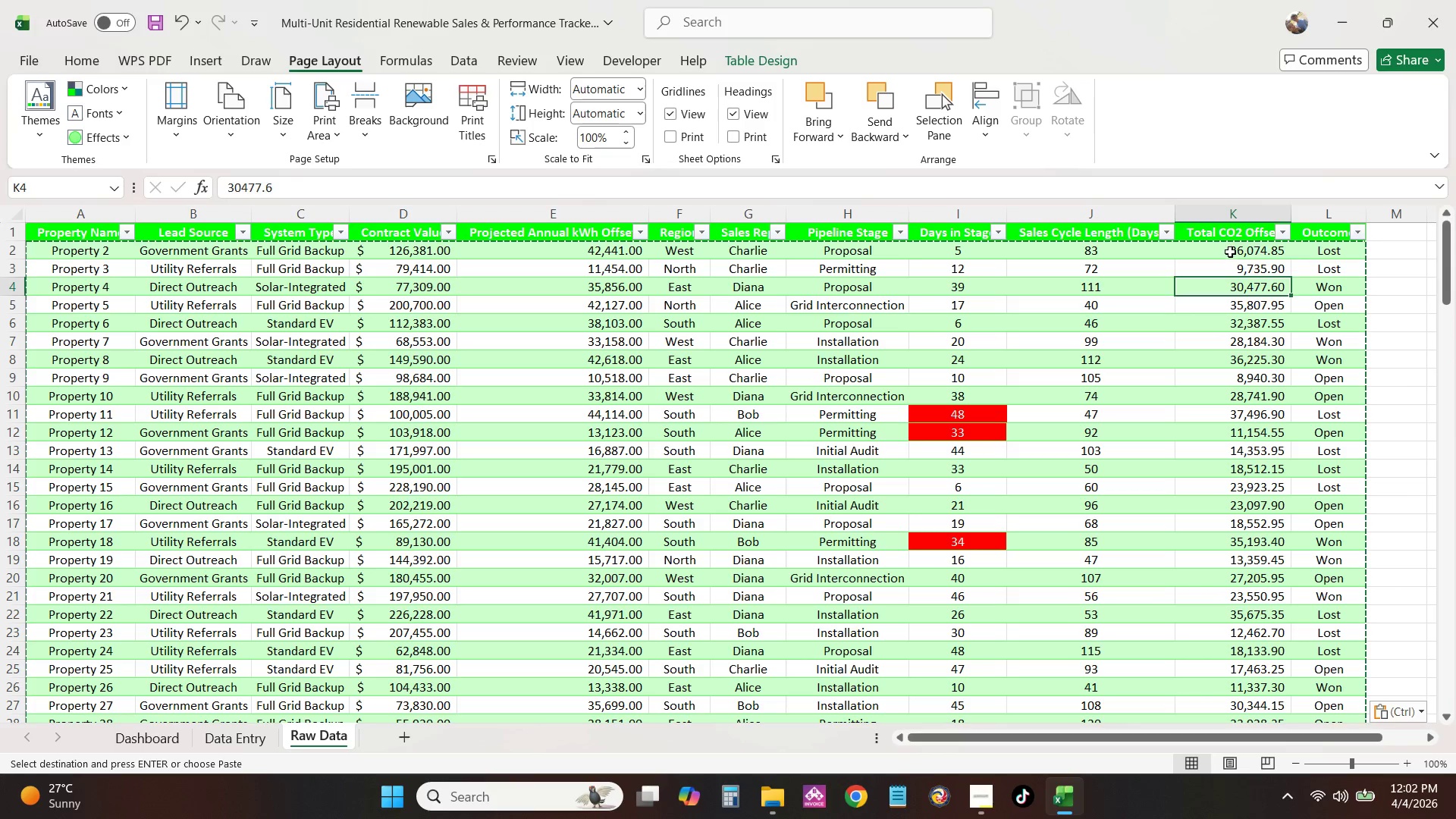 
left_click([1230, 252])
 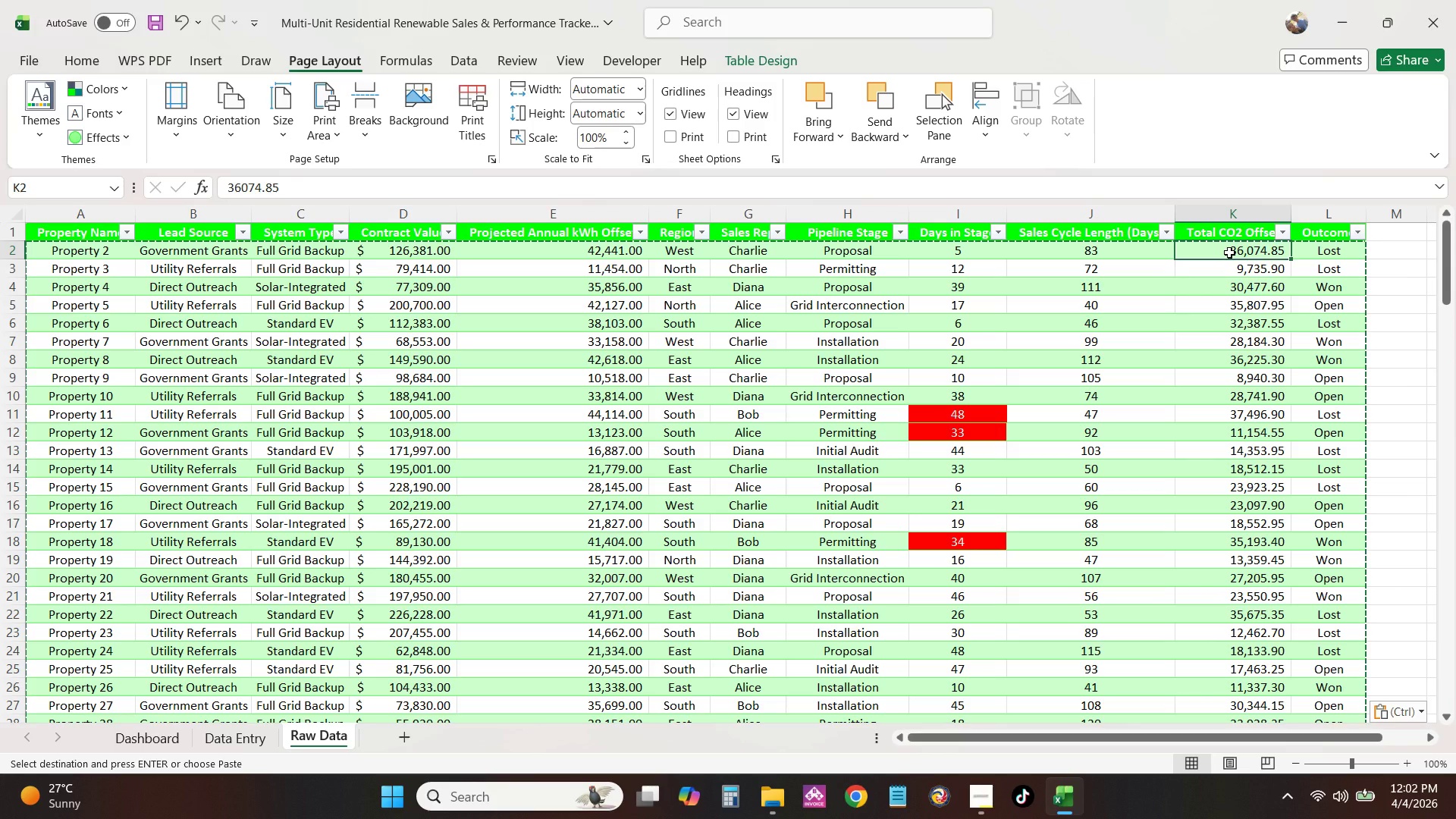 
wait(5.98)
 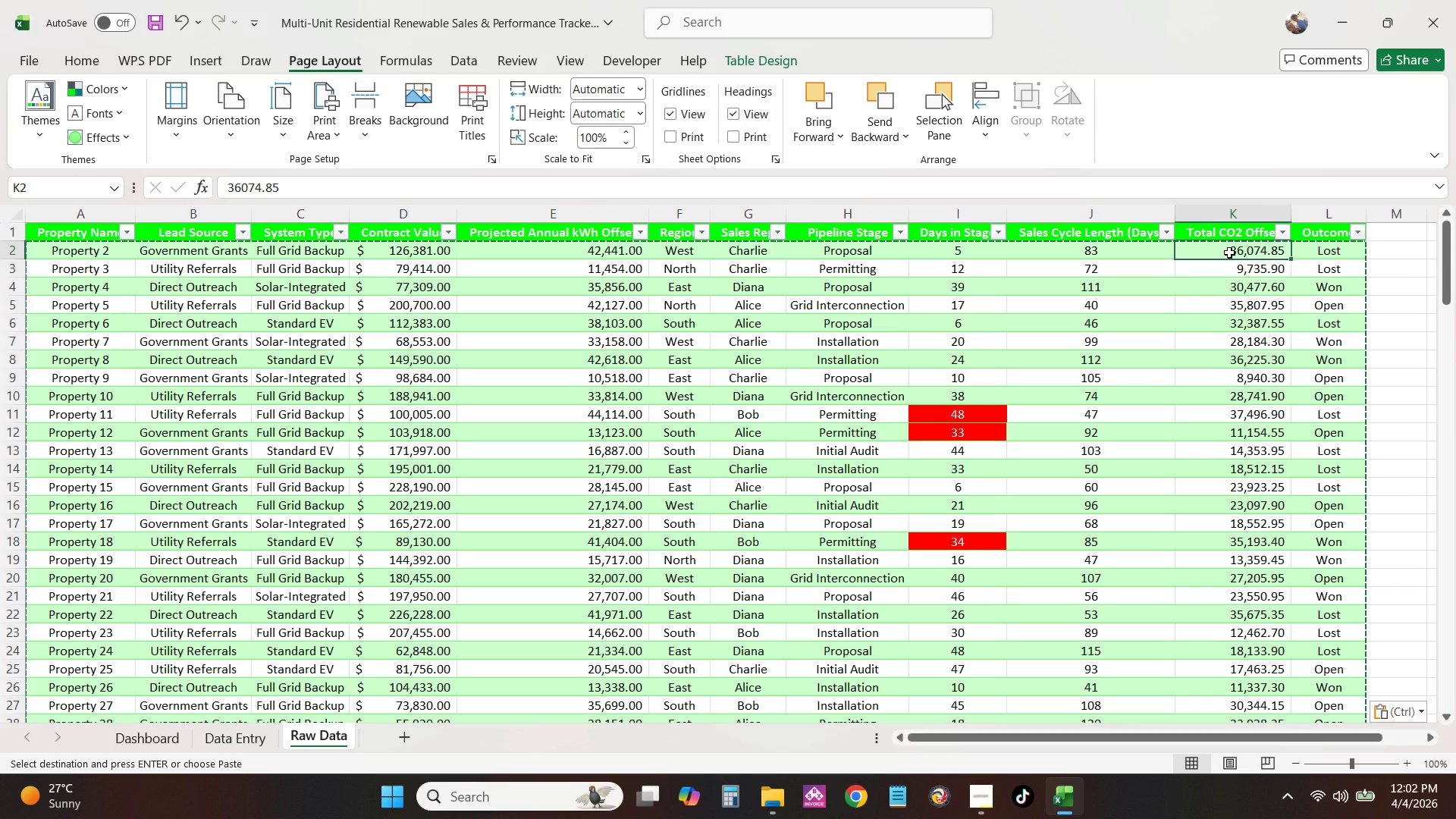 
scroll: coordinate [1252, 563], scroll_direction: down, amount: 45.0
 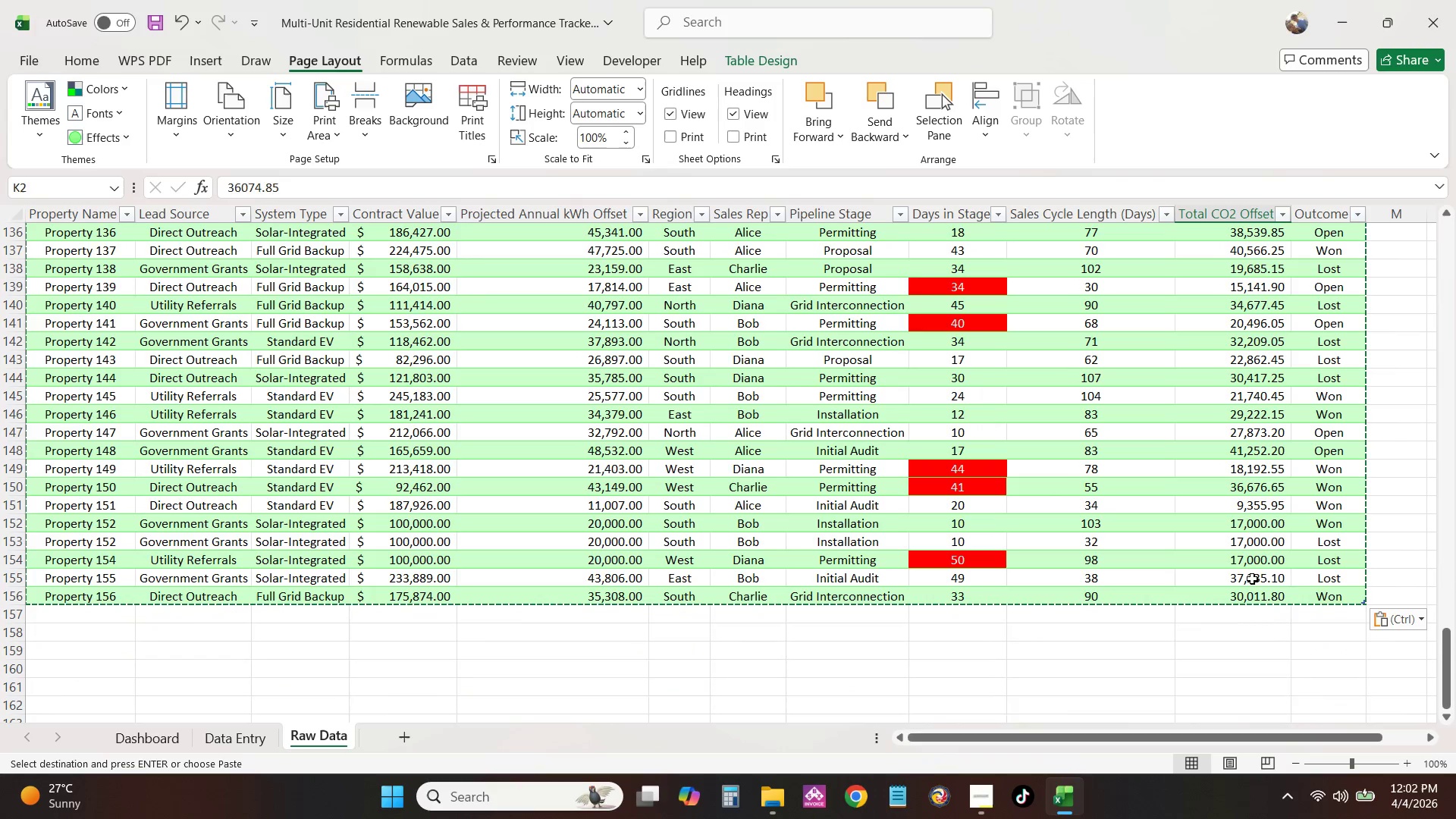 
left_click([1252, 579])
 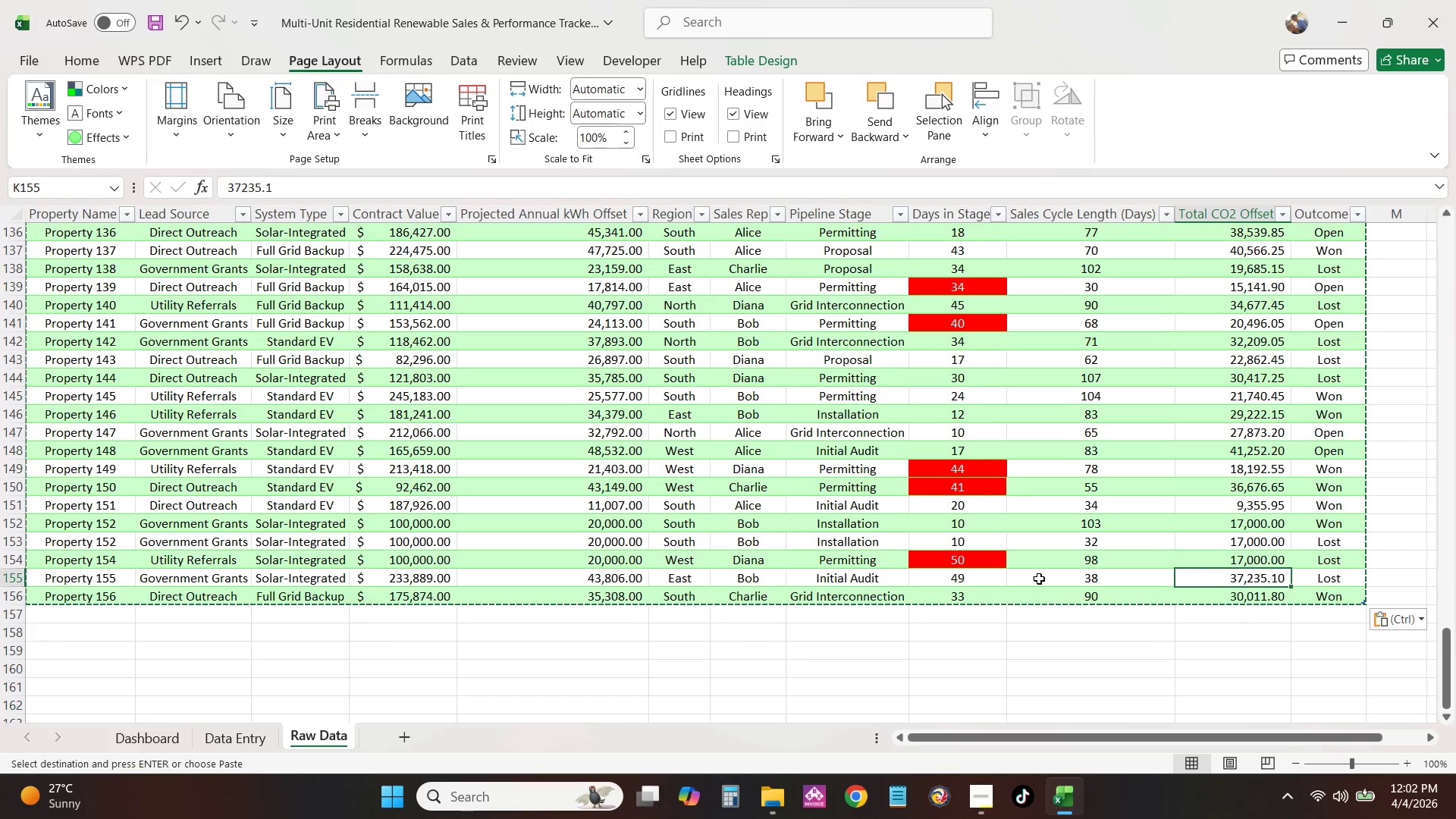 
double_click([805, 557])
 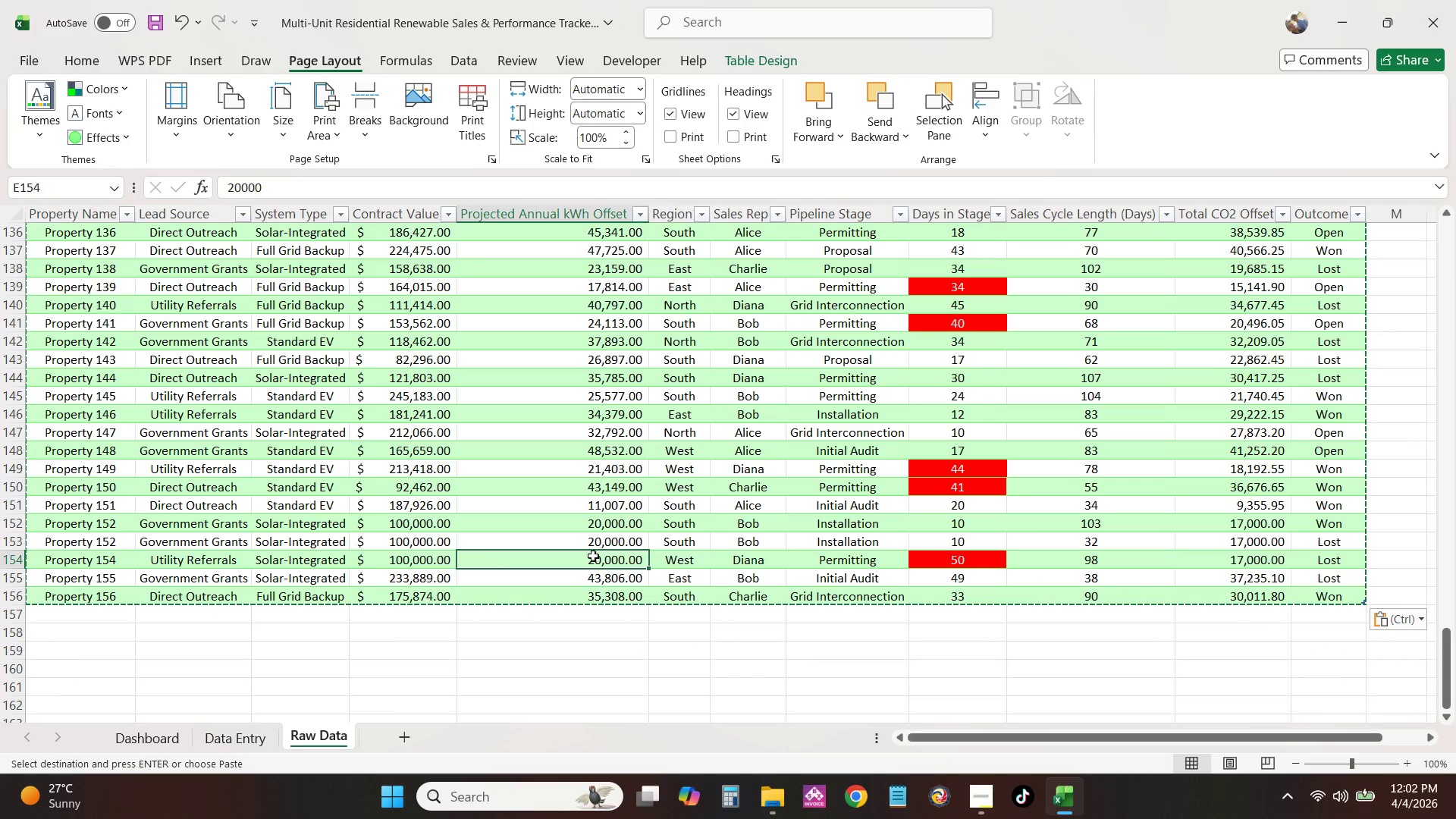 
double_click([389, 542])
 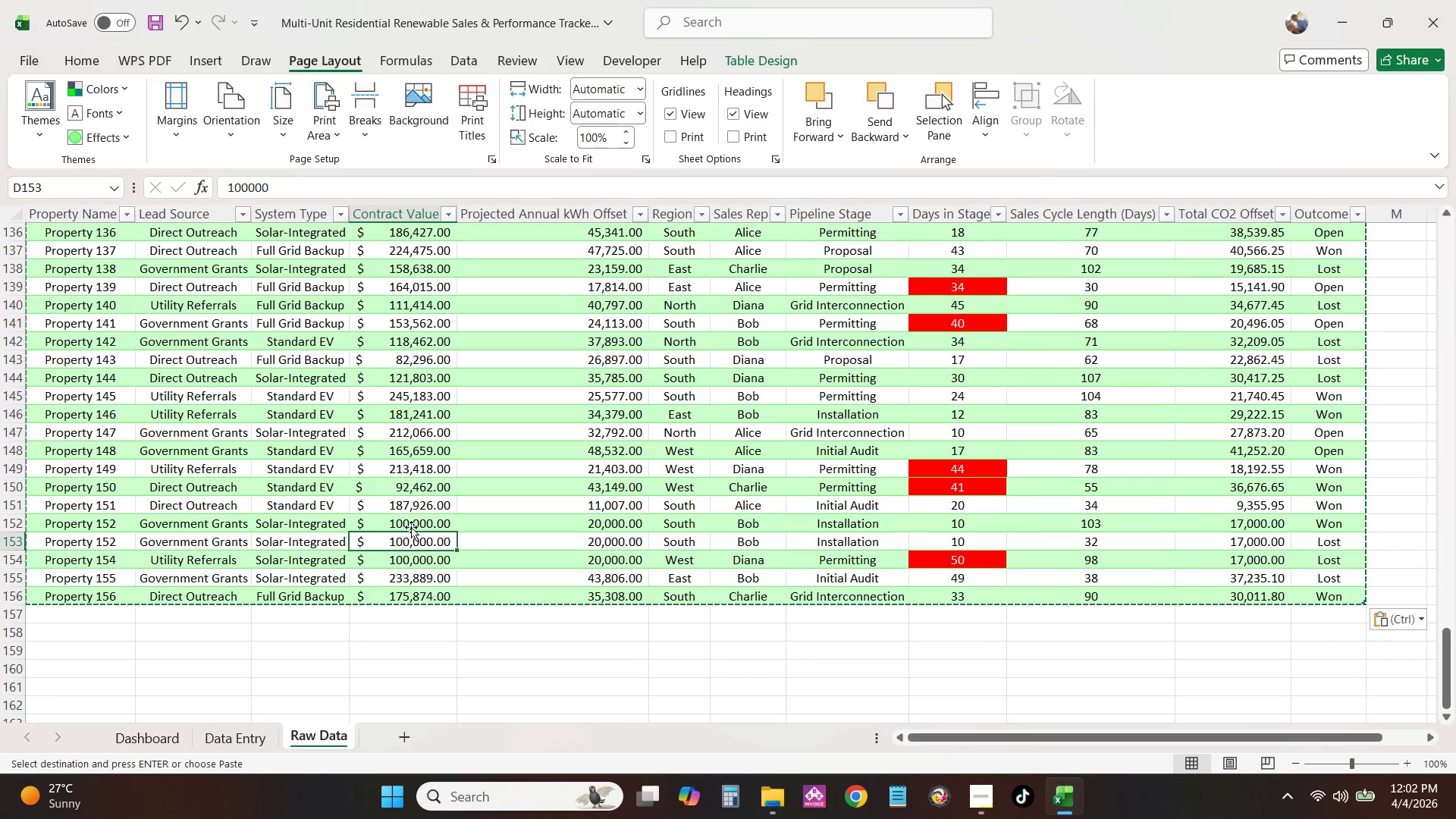 
key(Control+Z)
 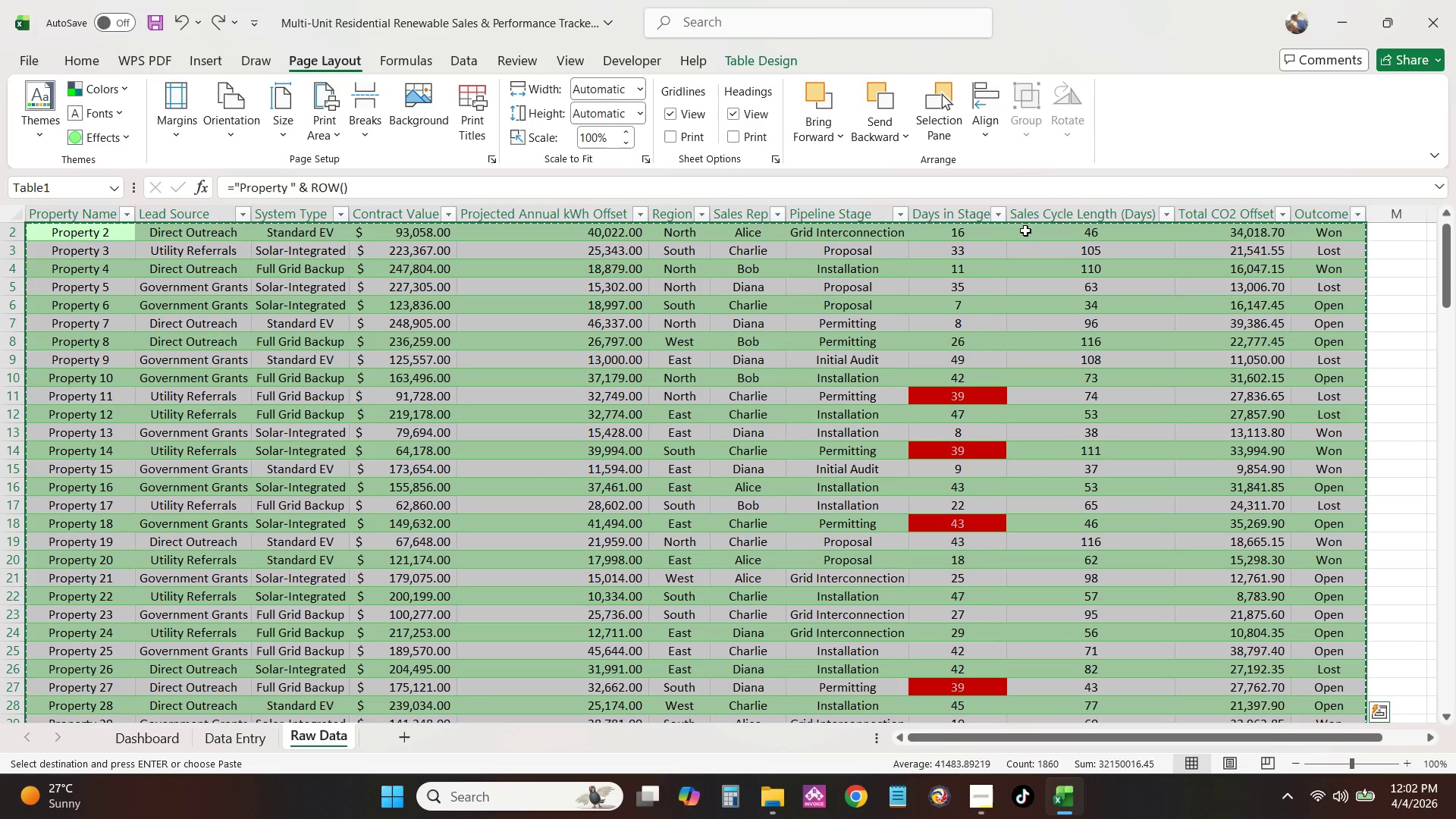 
scroll: coordinate [1096, 293], scroll_direction: up, amount: 5.0
 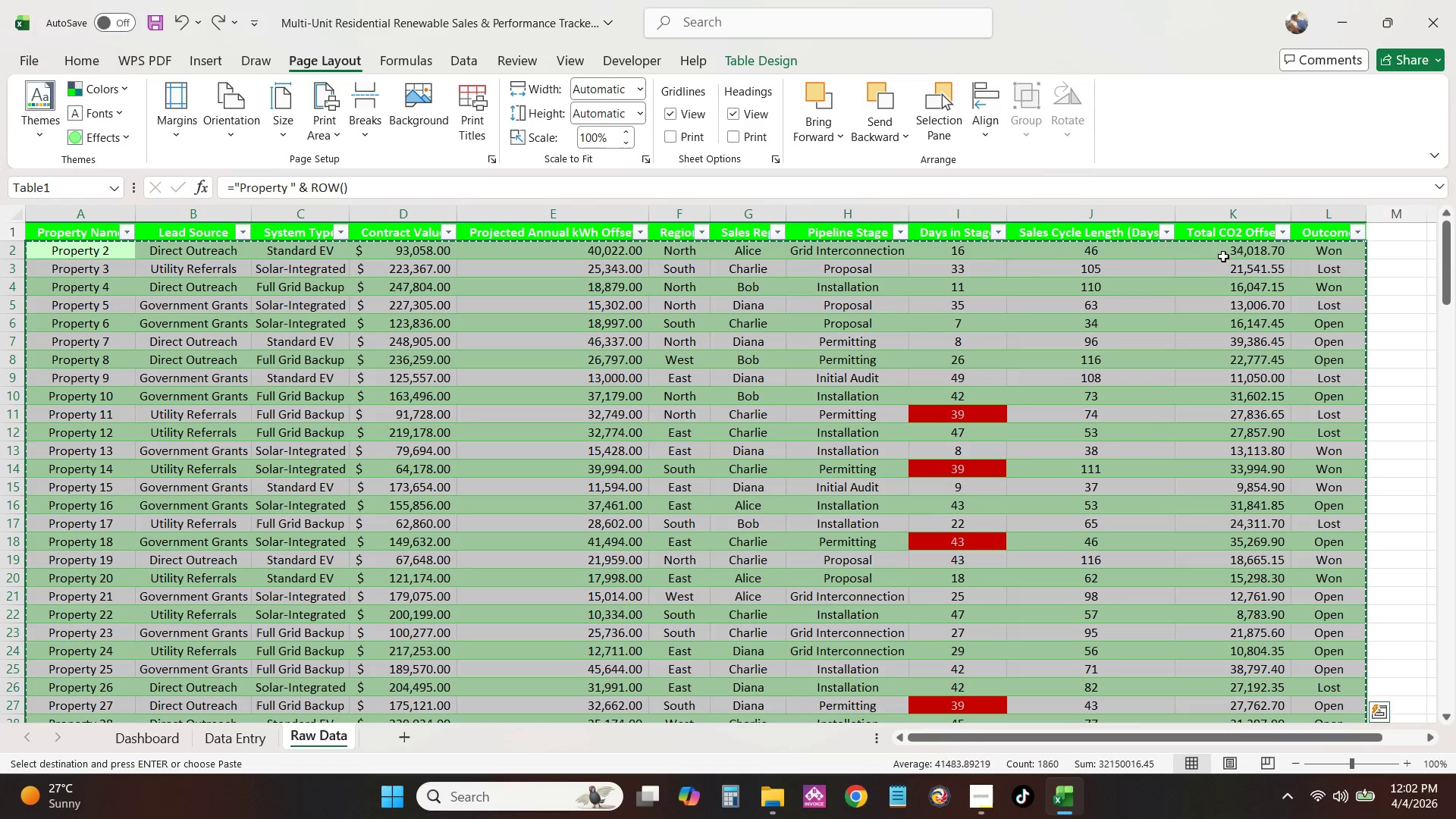 
left_click([1225, 253])
 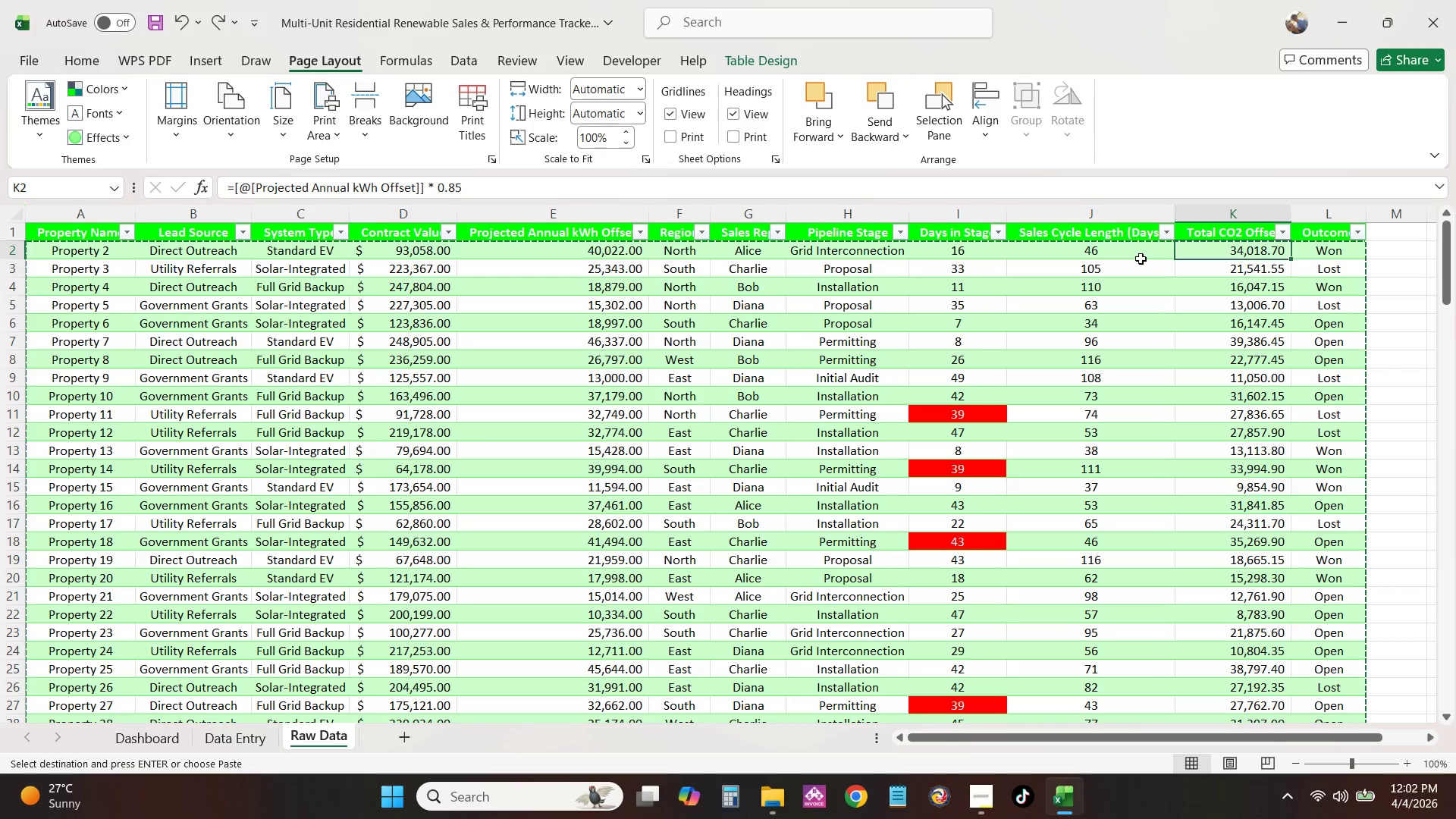 
left_click([1138, 259])
 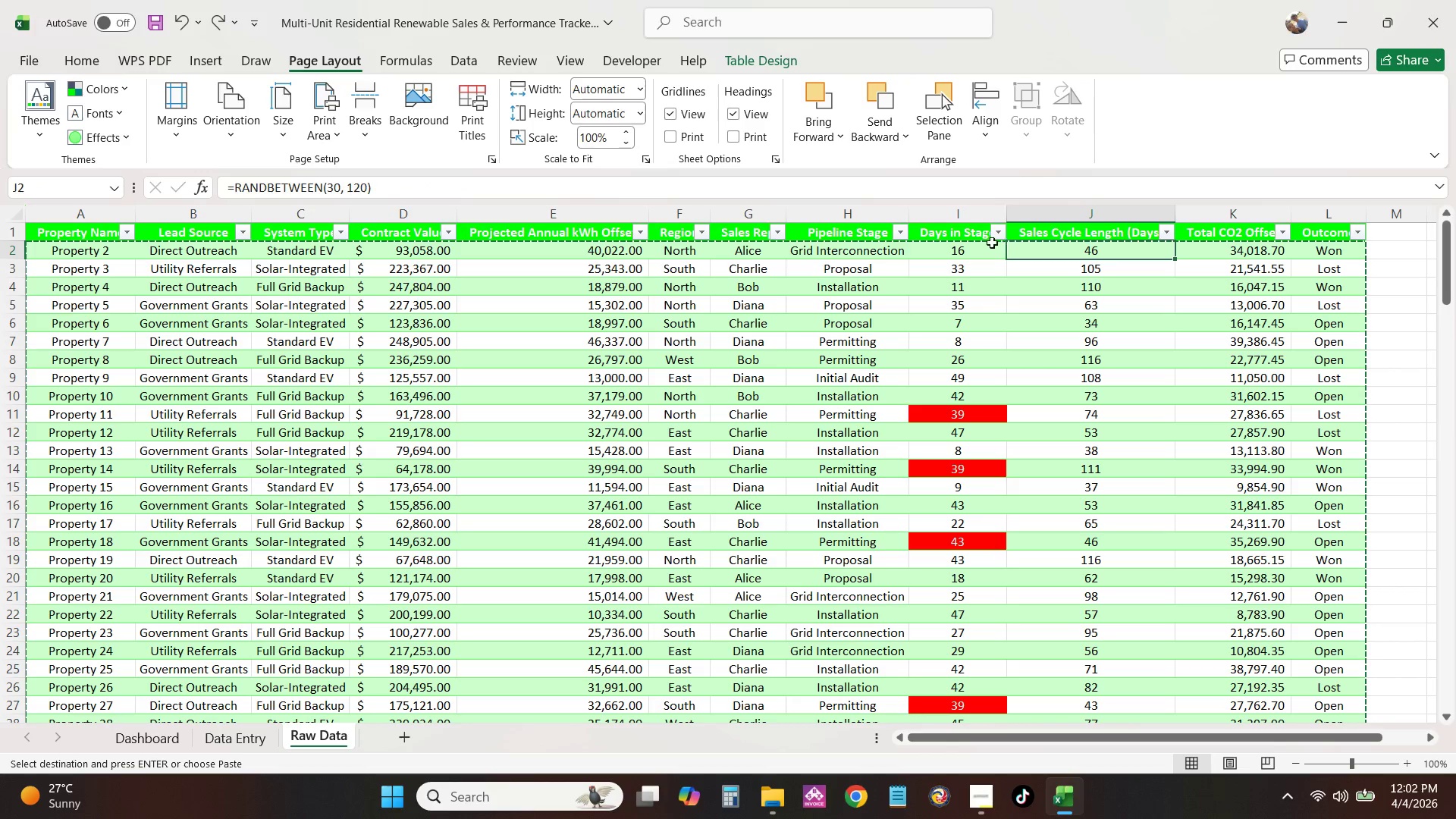 
left_click([987, 243])
 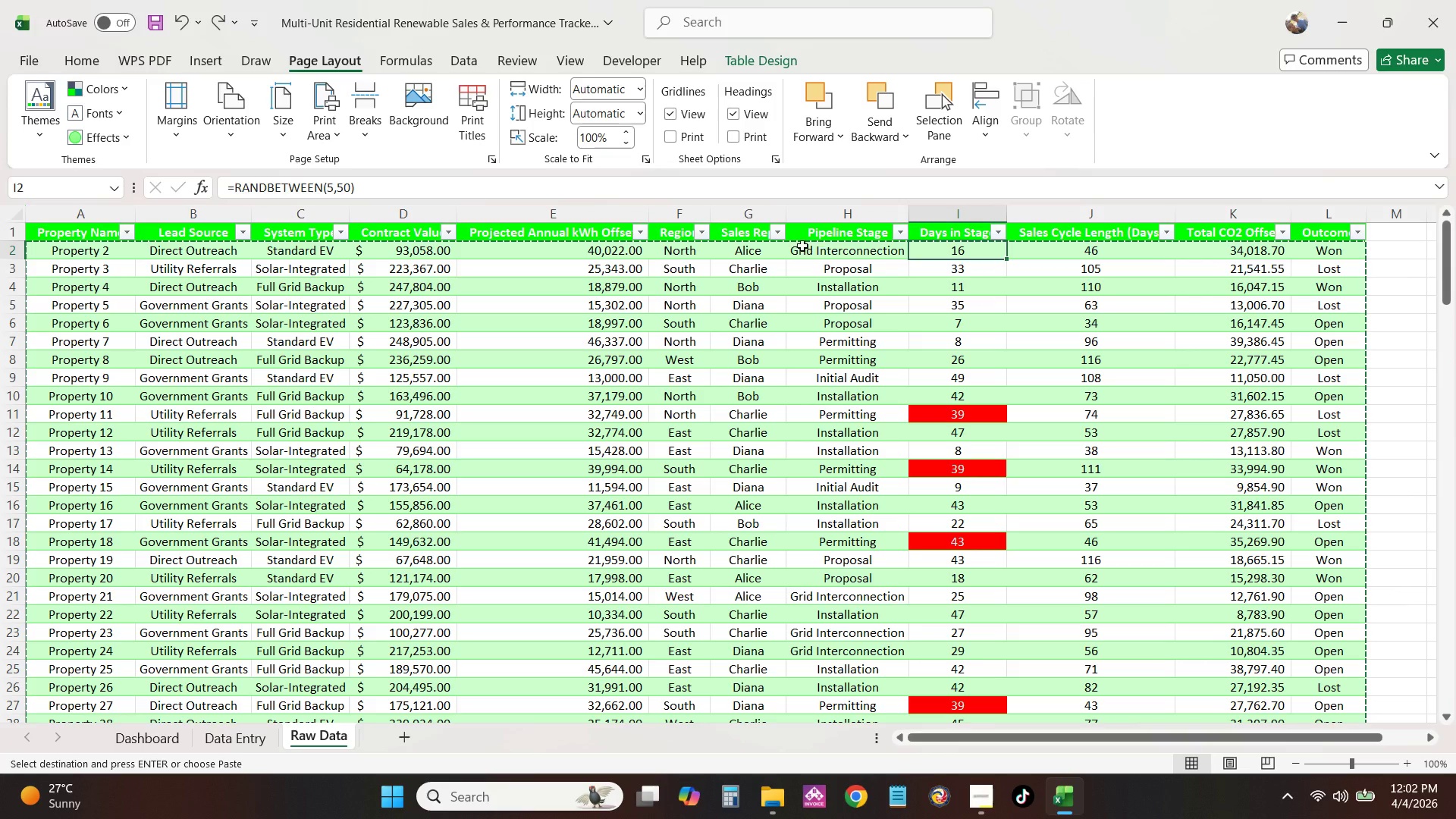 
double_click([733, 256])
 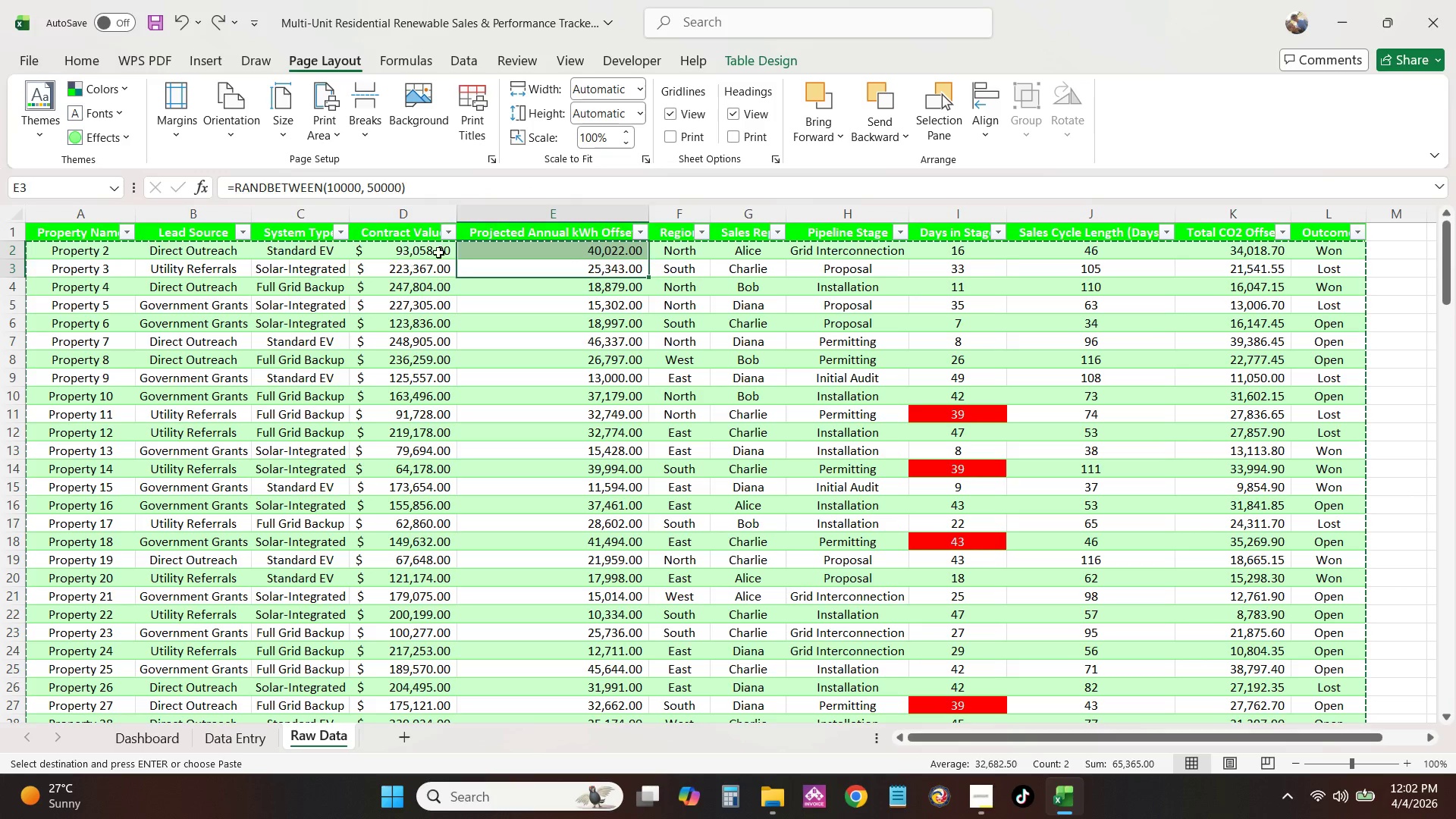 
double_click([236, 247])
 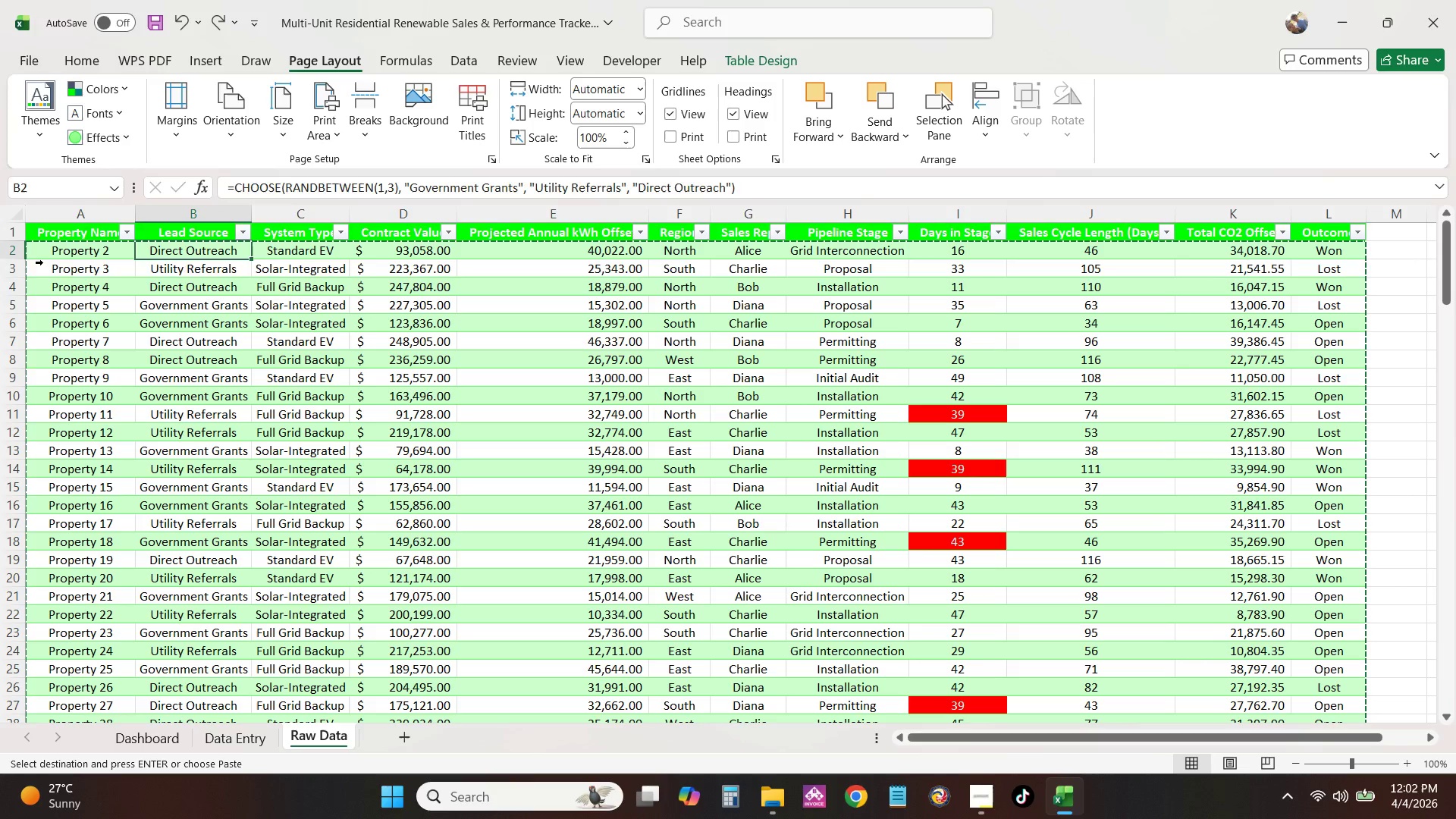 
left_click([43, 262])
 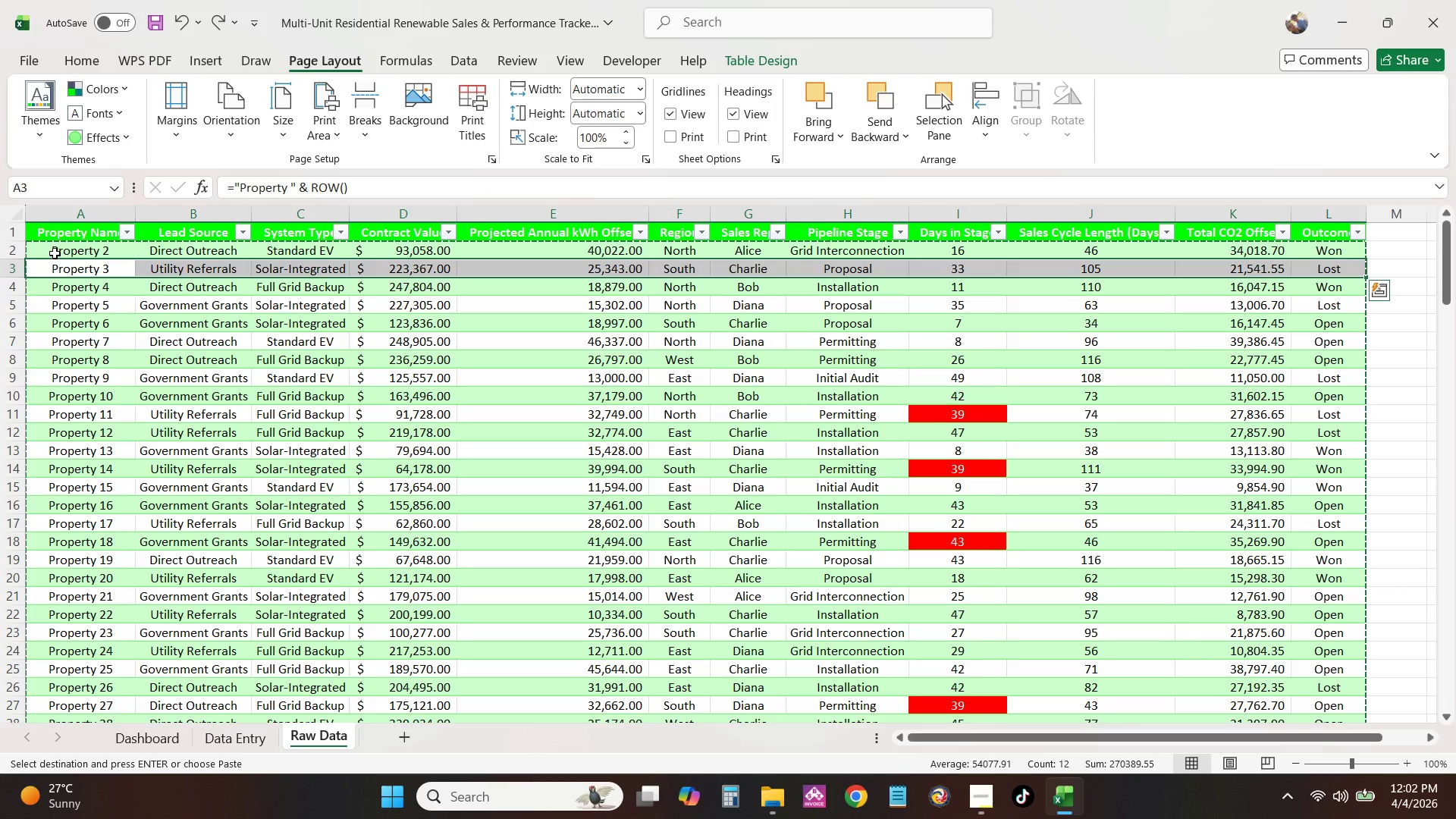 
left_click([55, 253])
 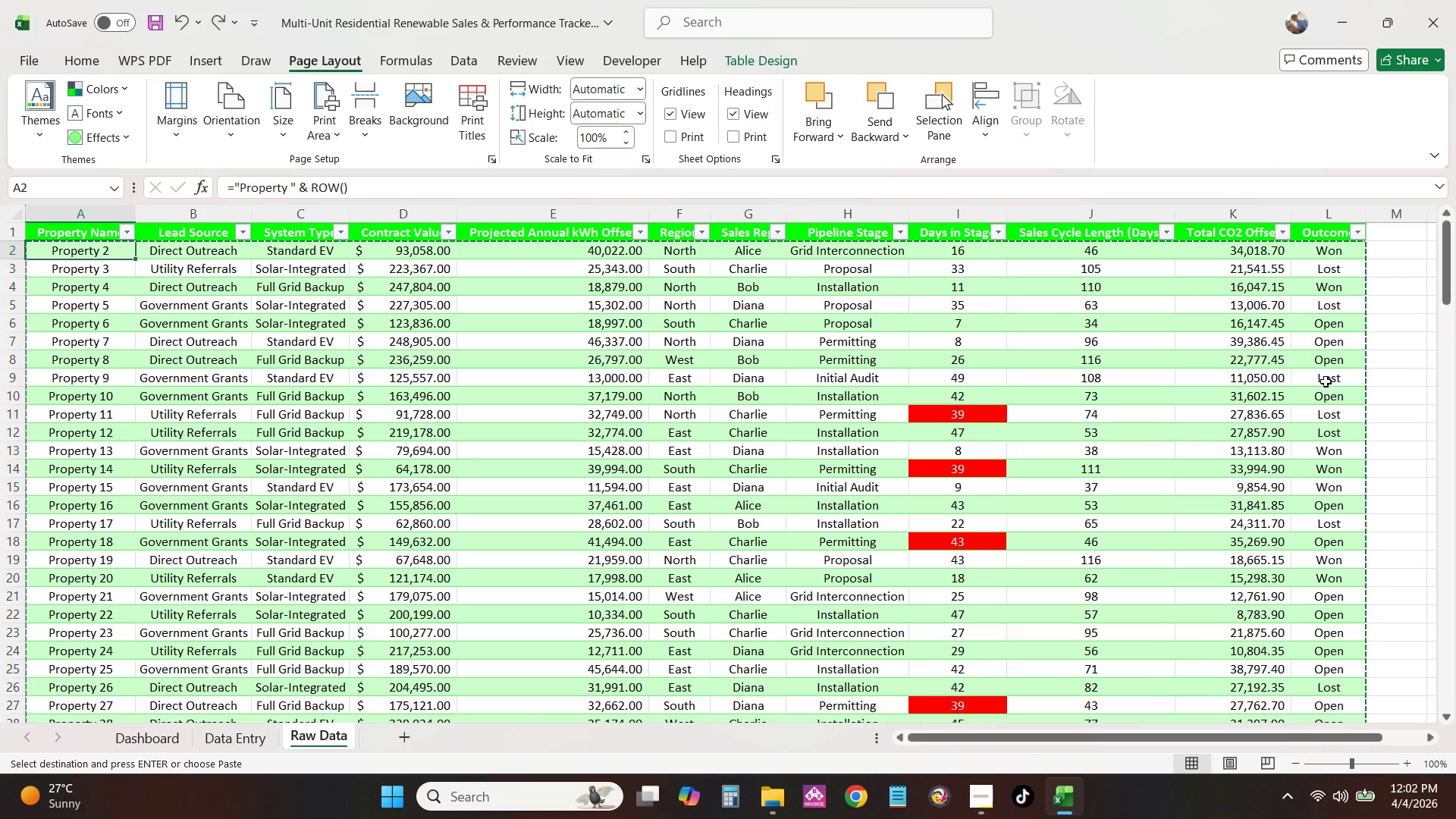 
left_click([1378, 370])
 